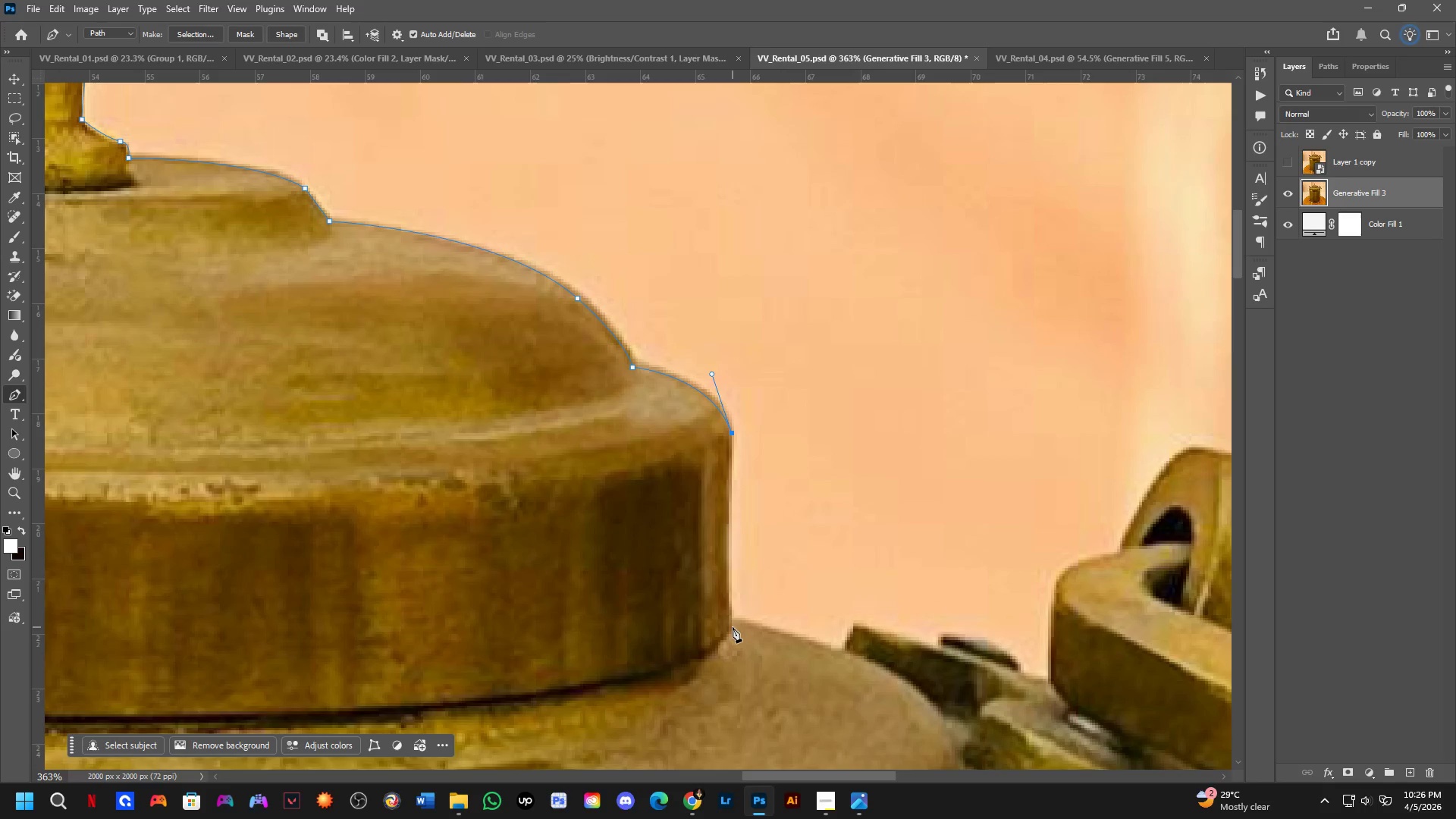 
left_click_drag(start_coordinate=[733, 621], to_coordinate=[744, 672])
 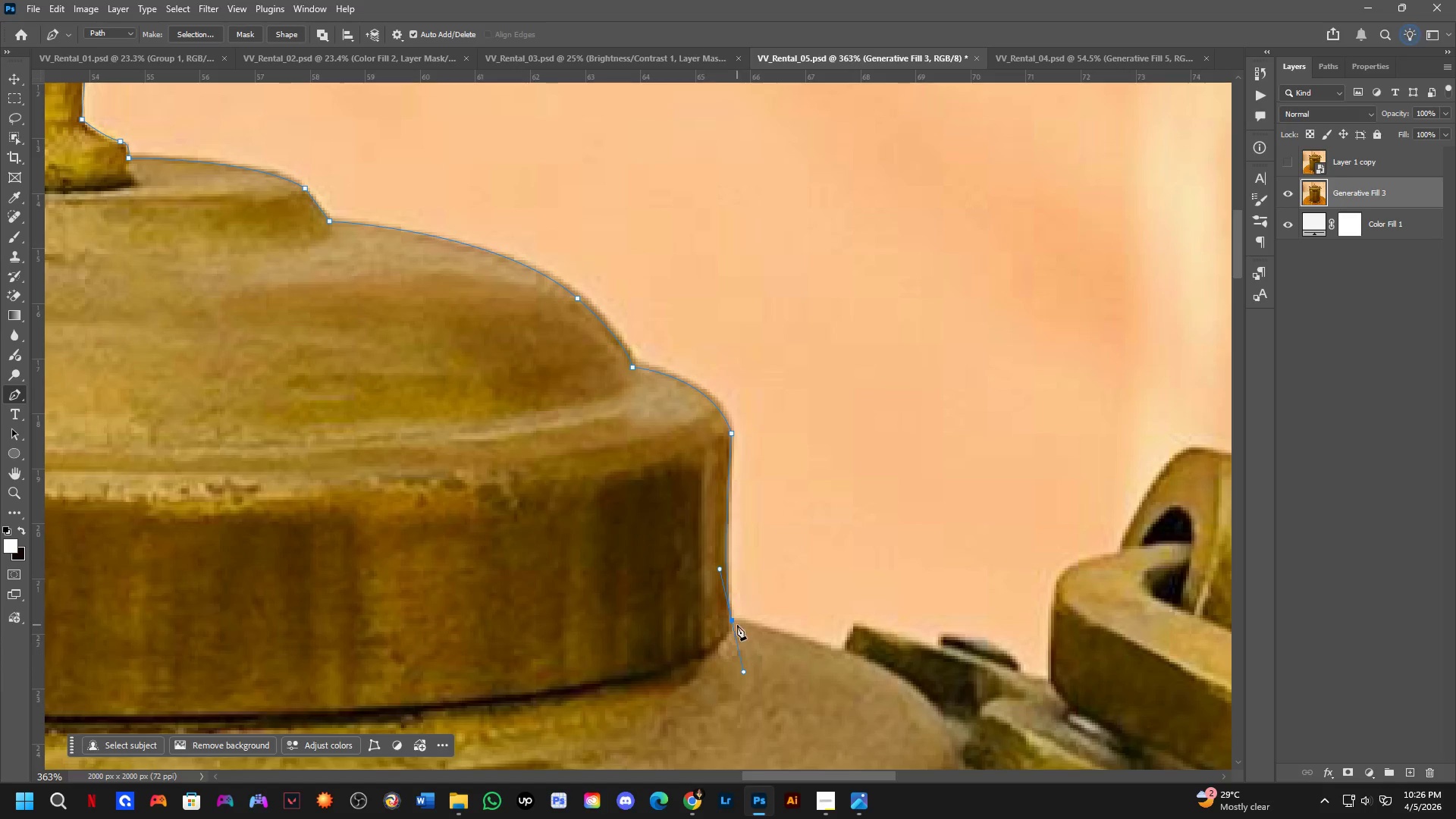 
hold_key(key=AltLeft, duration=0.53)
left_click([733, 621])
 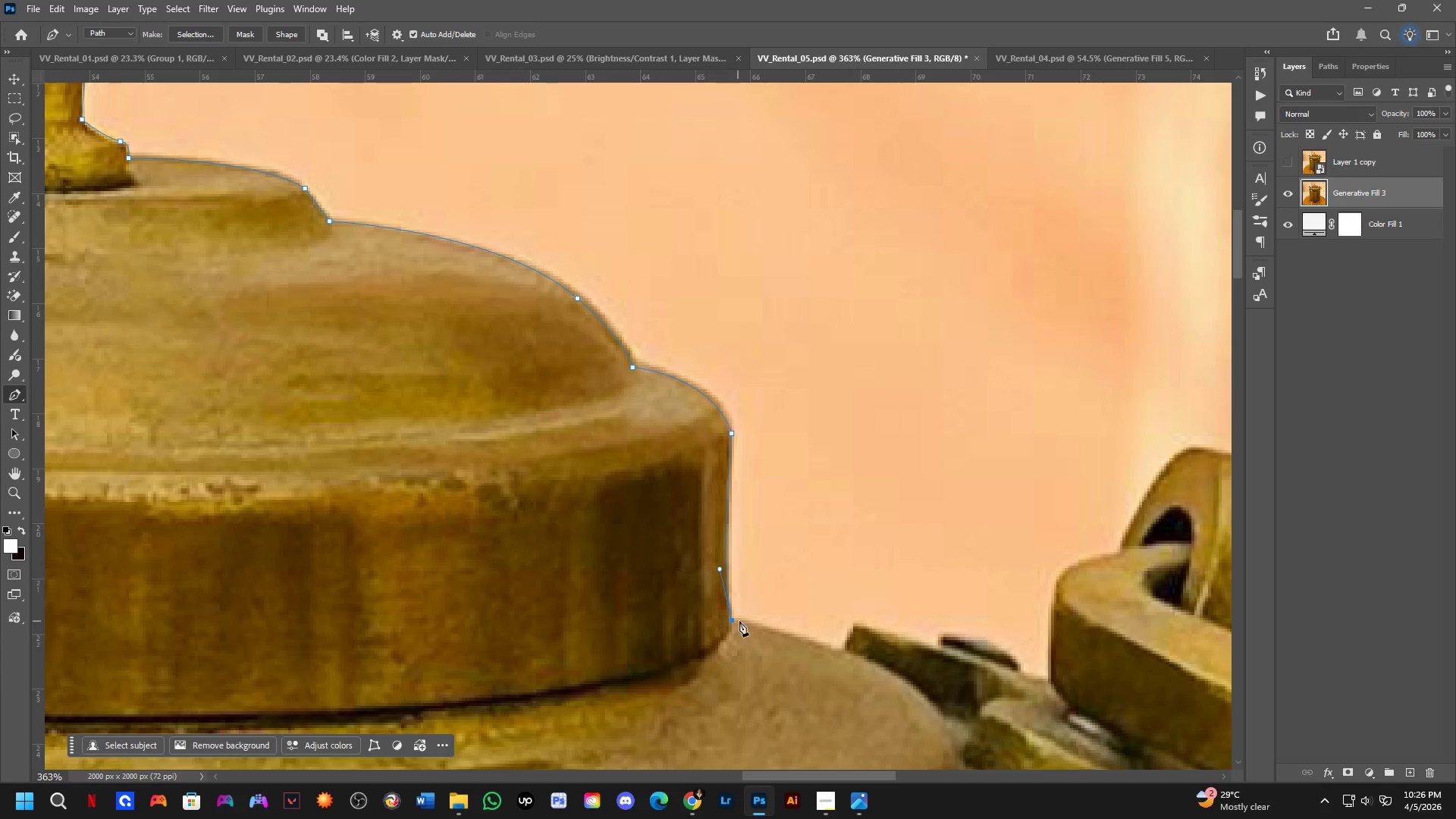 
hold_key(key=Space, duration=0.53)
 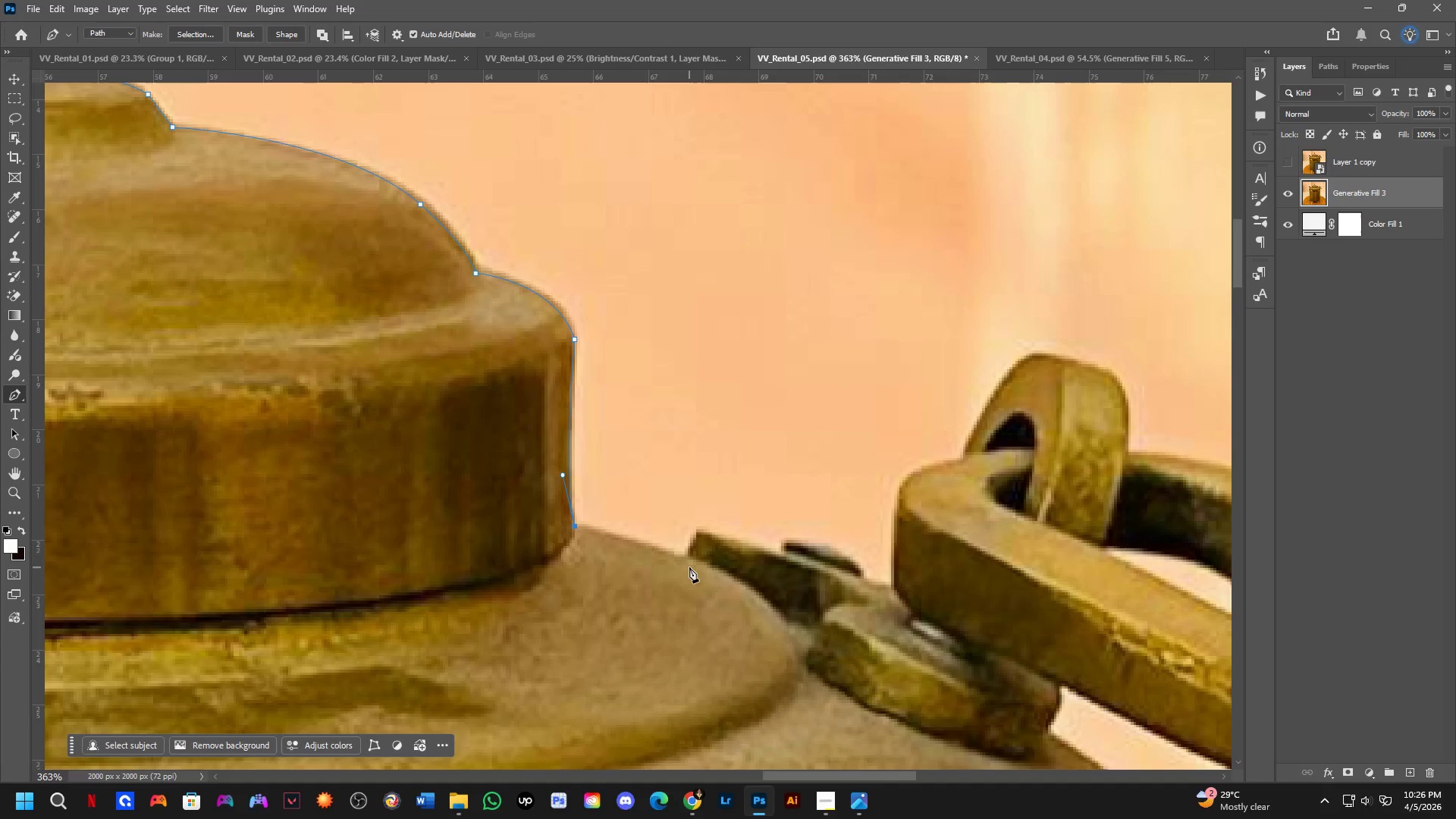 
left_click_drag(start_coordinate=[811, 642], to_coordinate=[654, 548])
 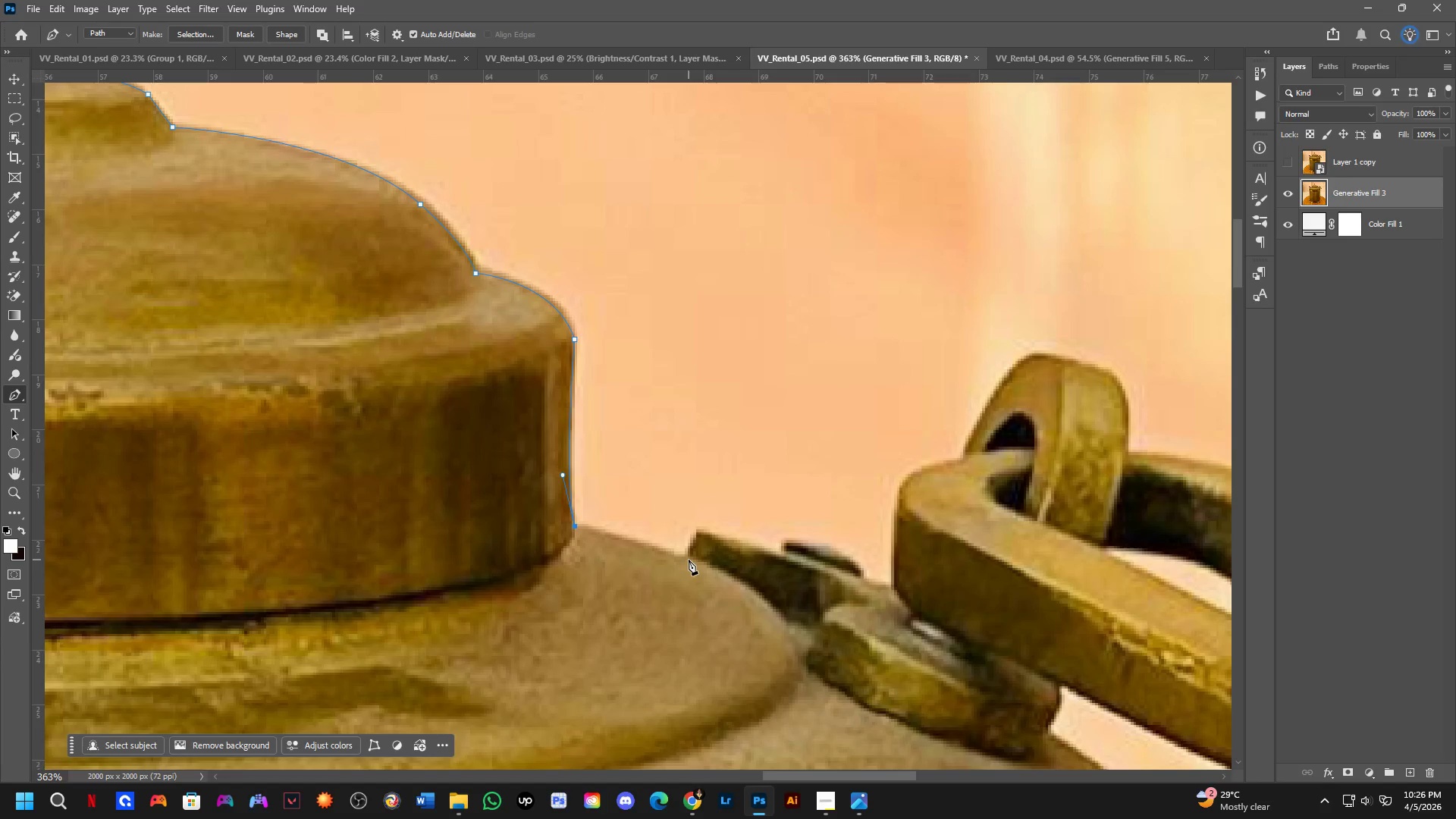 
left_click_drag(start_coordinate=[689, 560], to_coordinate=[711, 573])
 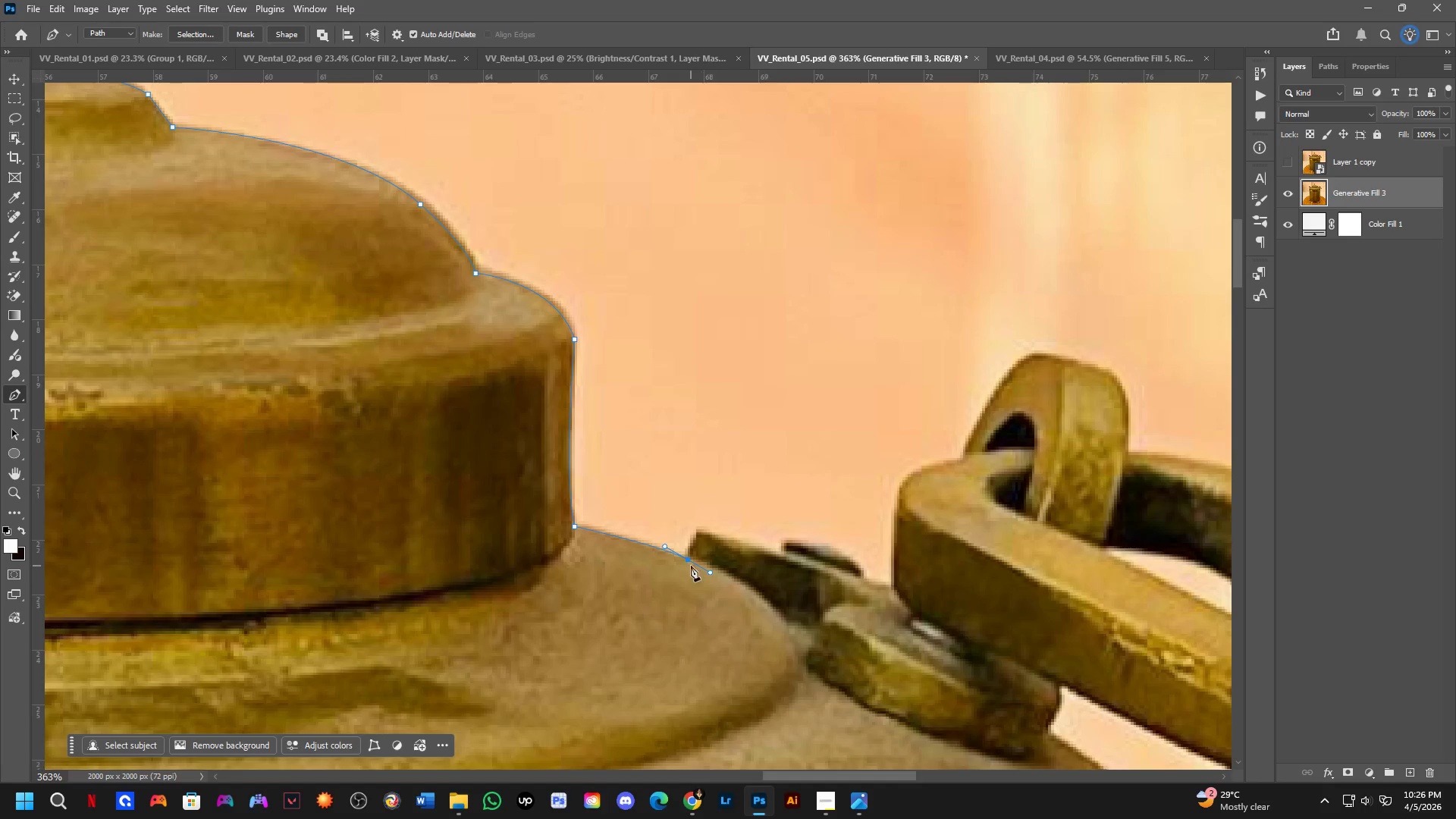 
hold_key(key=AltLeft, duration=0.38)
left_click([688, 560])
 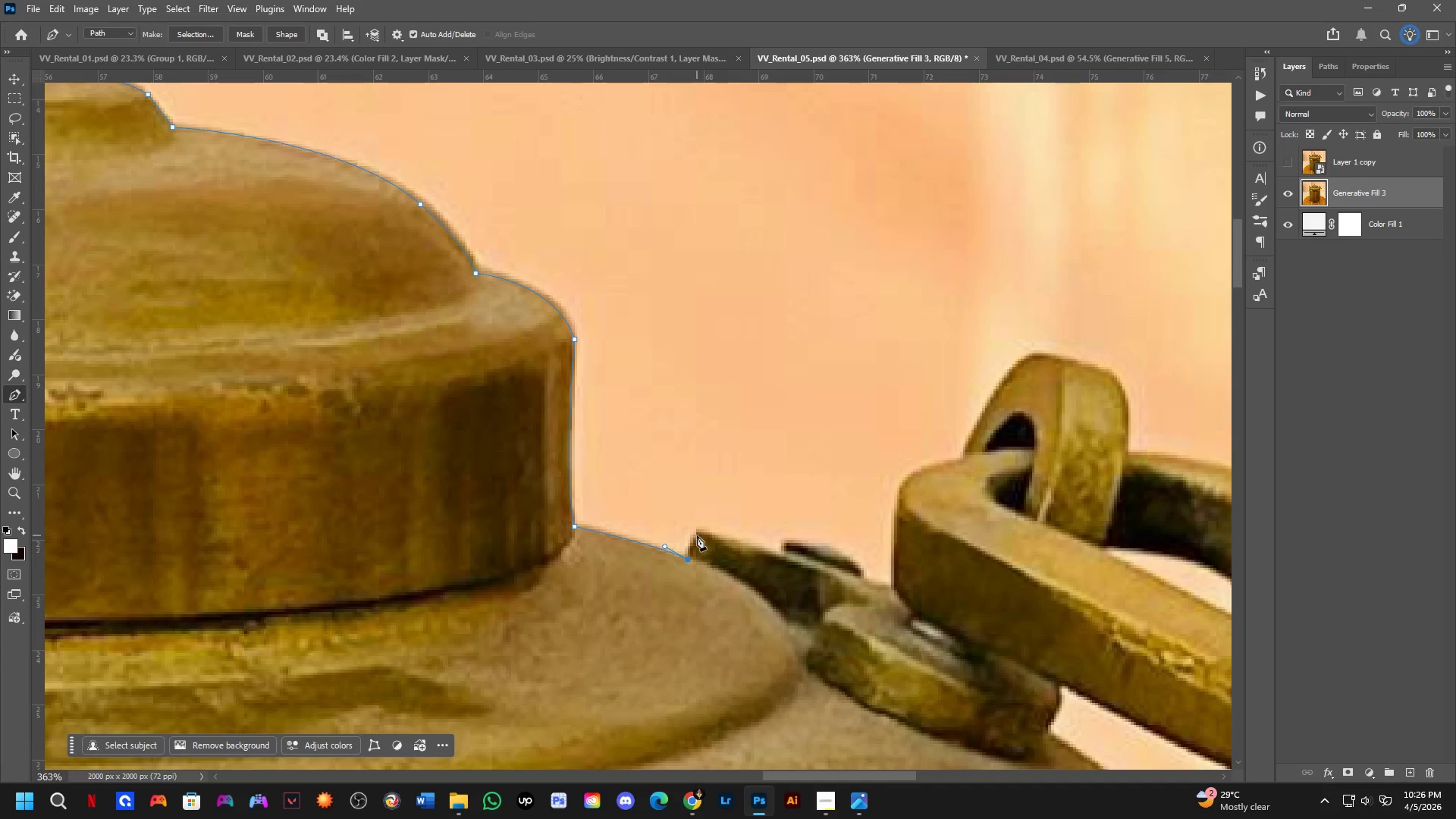 
left_click([697, 534])
 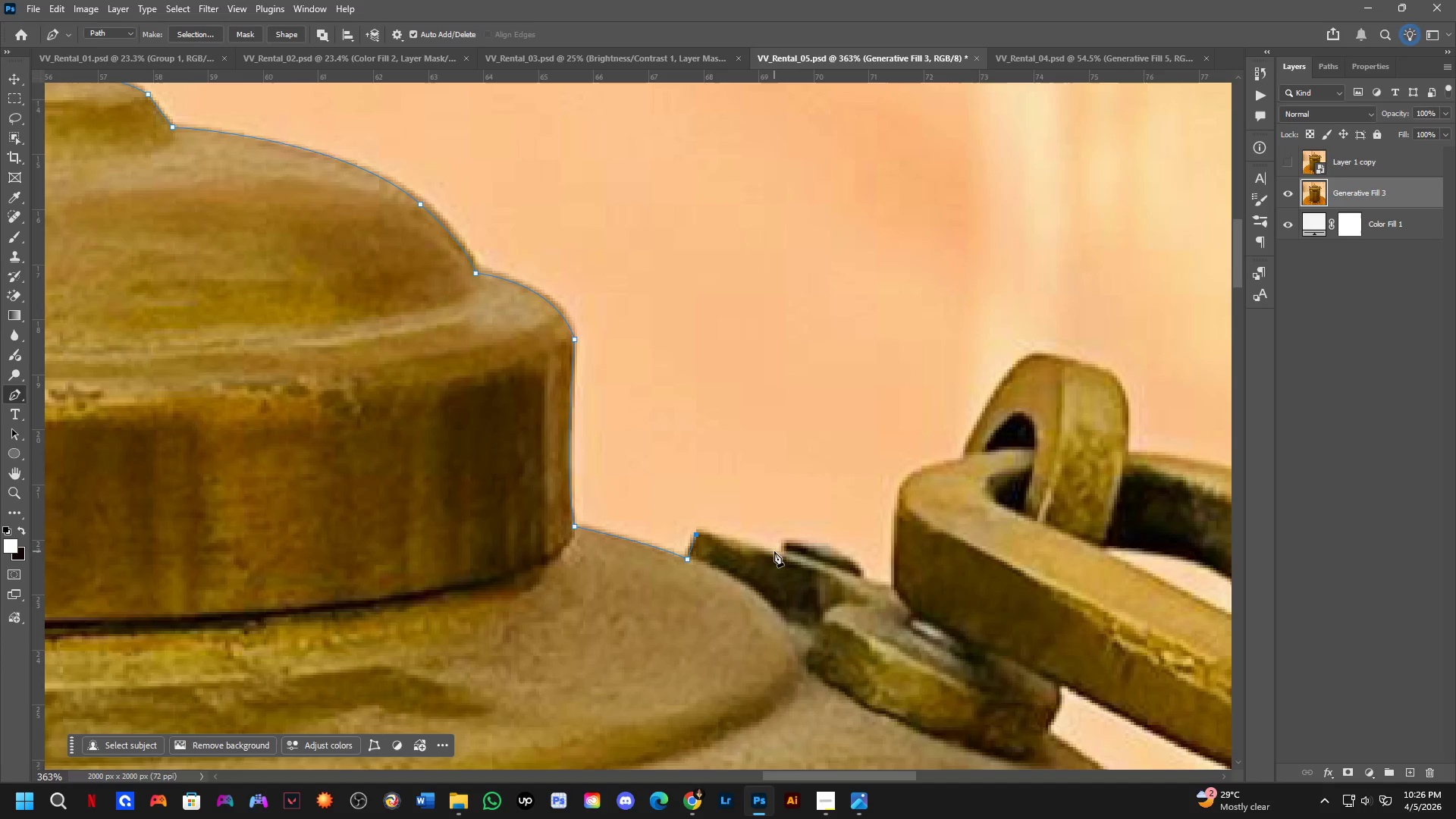 
left_click([779, 552])
 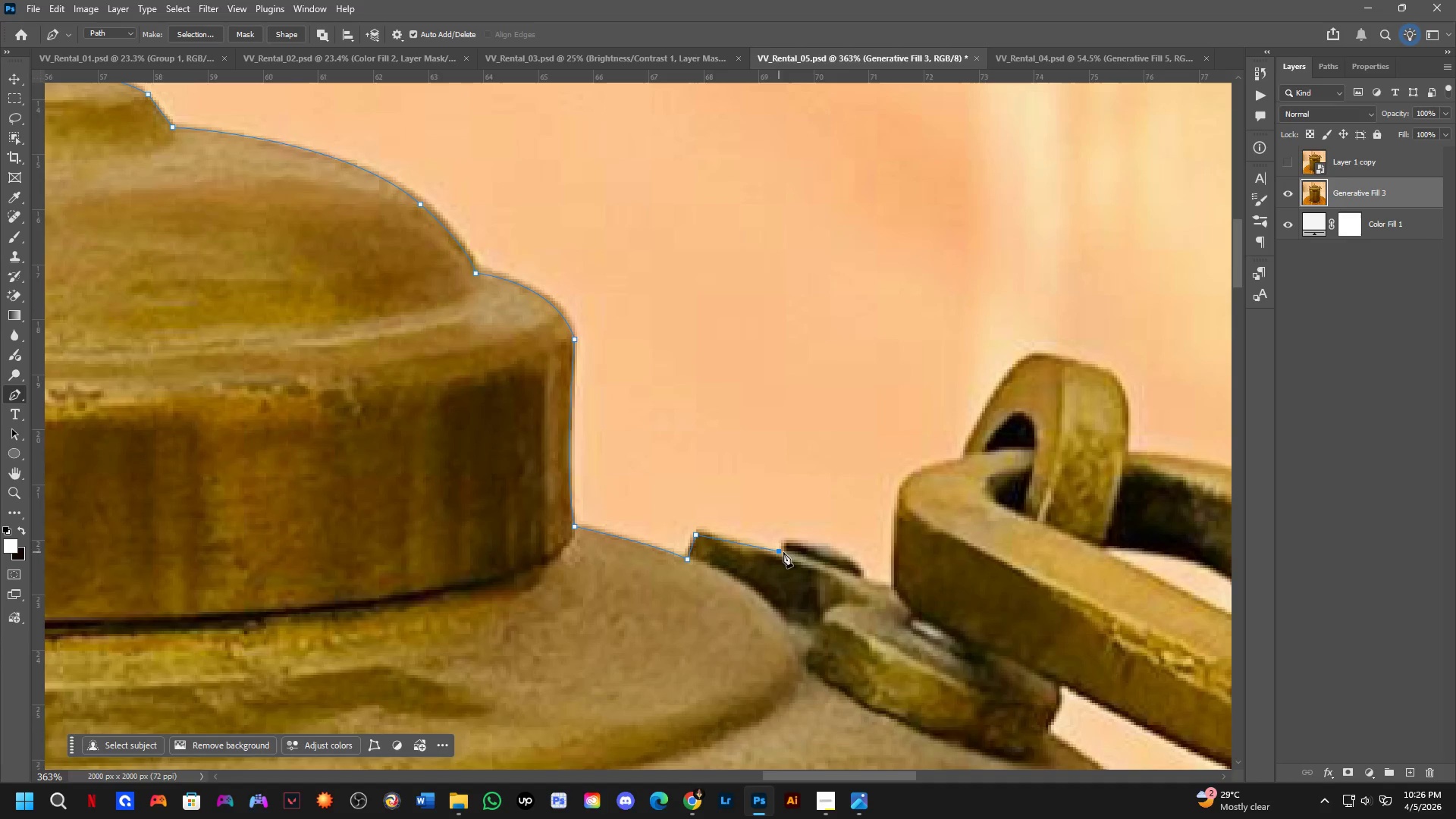 
hold_key(key=Space, duration=0.53)
 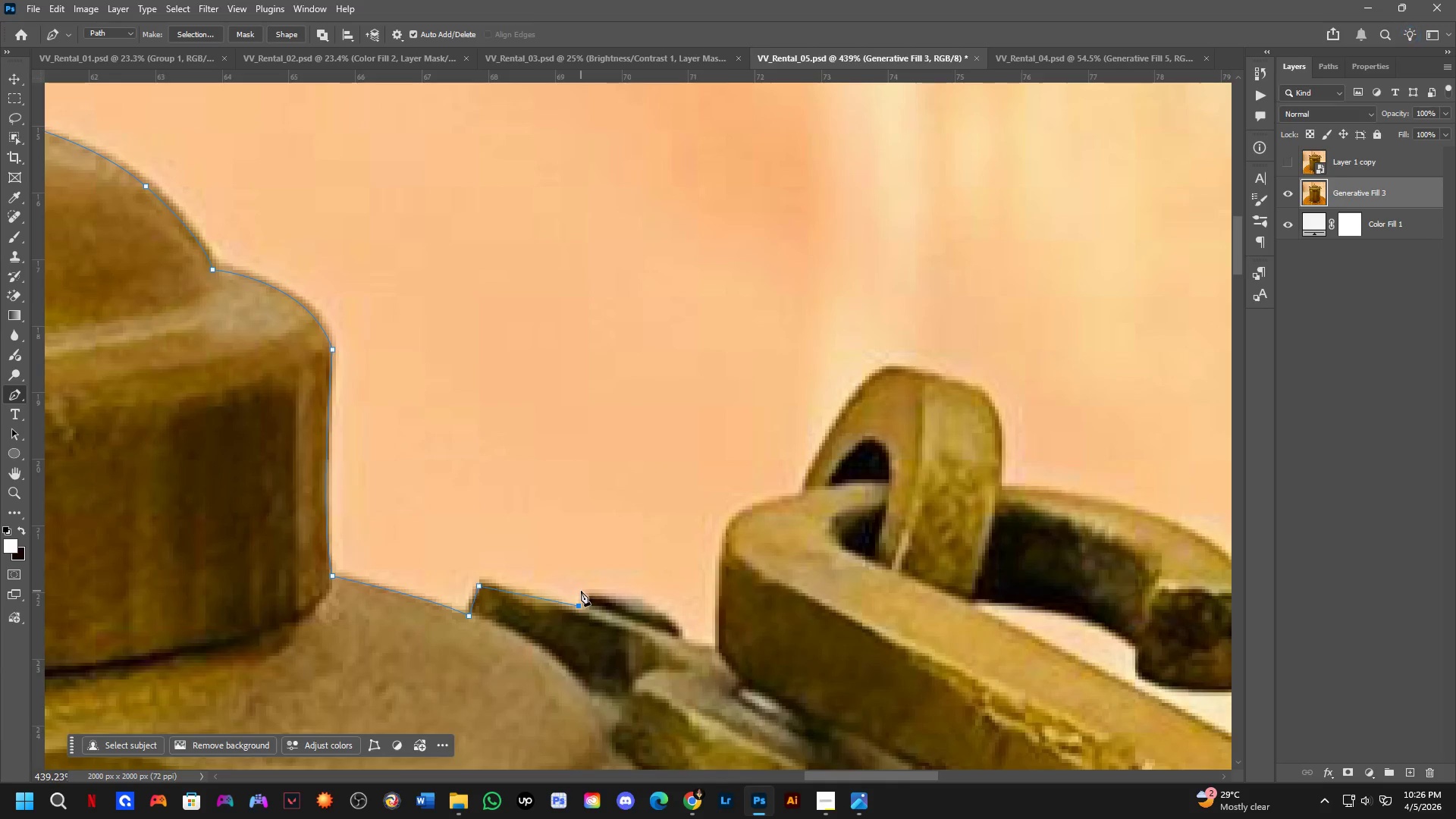 
left_click_drag(start_coordinate=[790, 554], to_coordinate=[591, 607])
 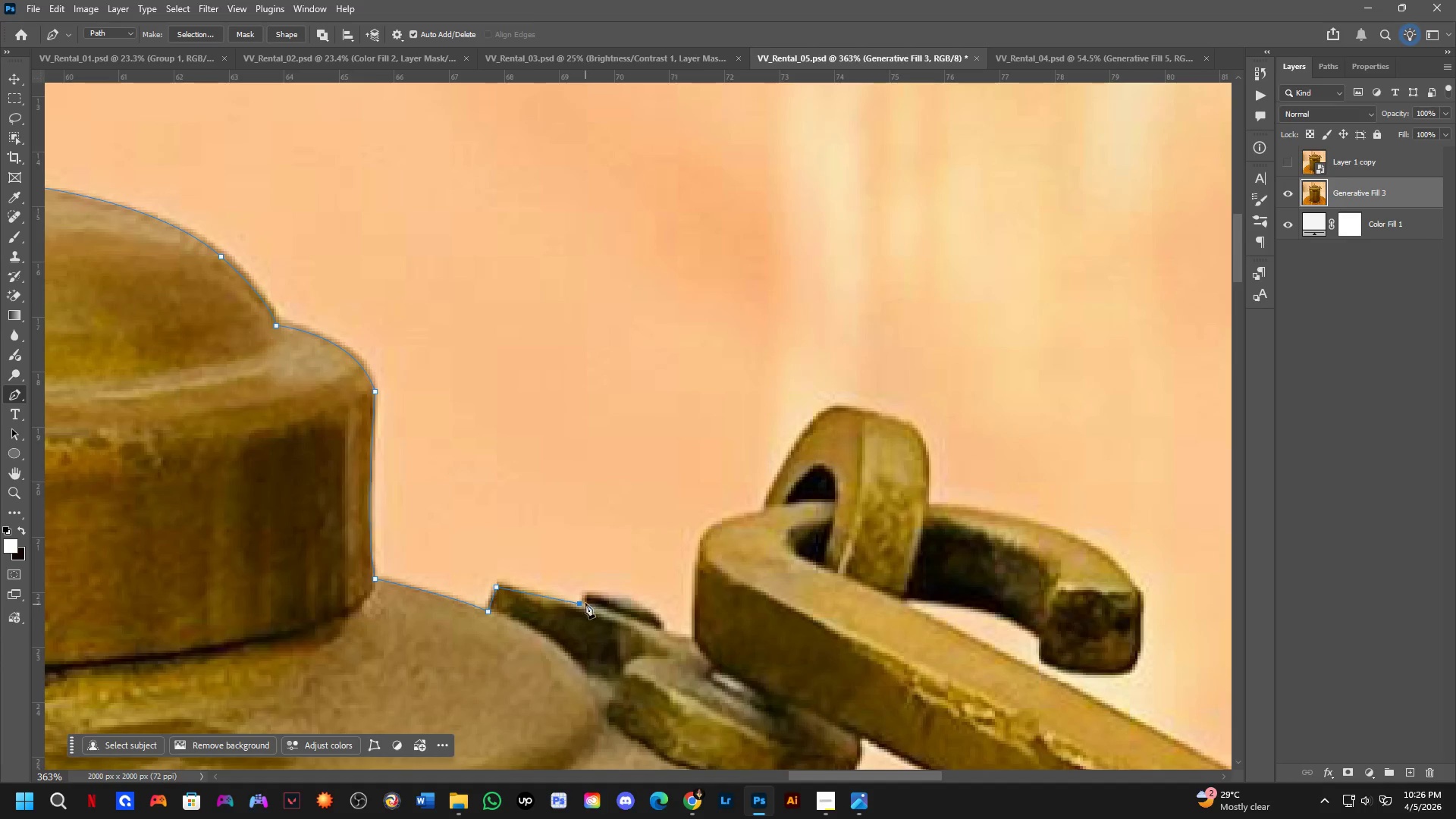 
scroll: coordinate [581, 591], scroll_direction: up, amount: 2.0
 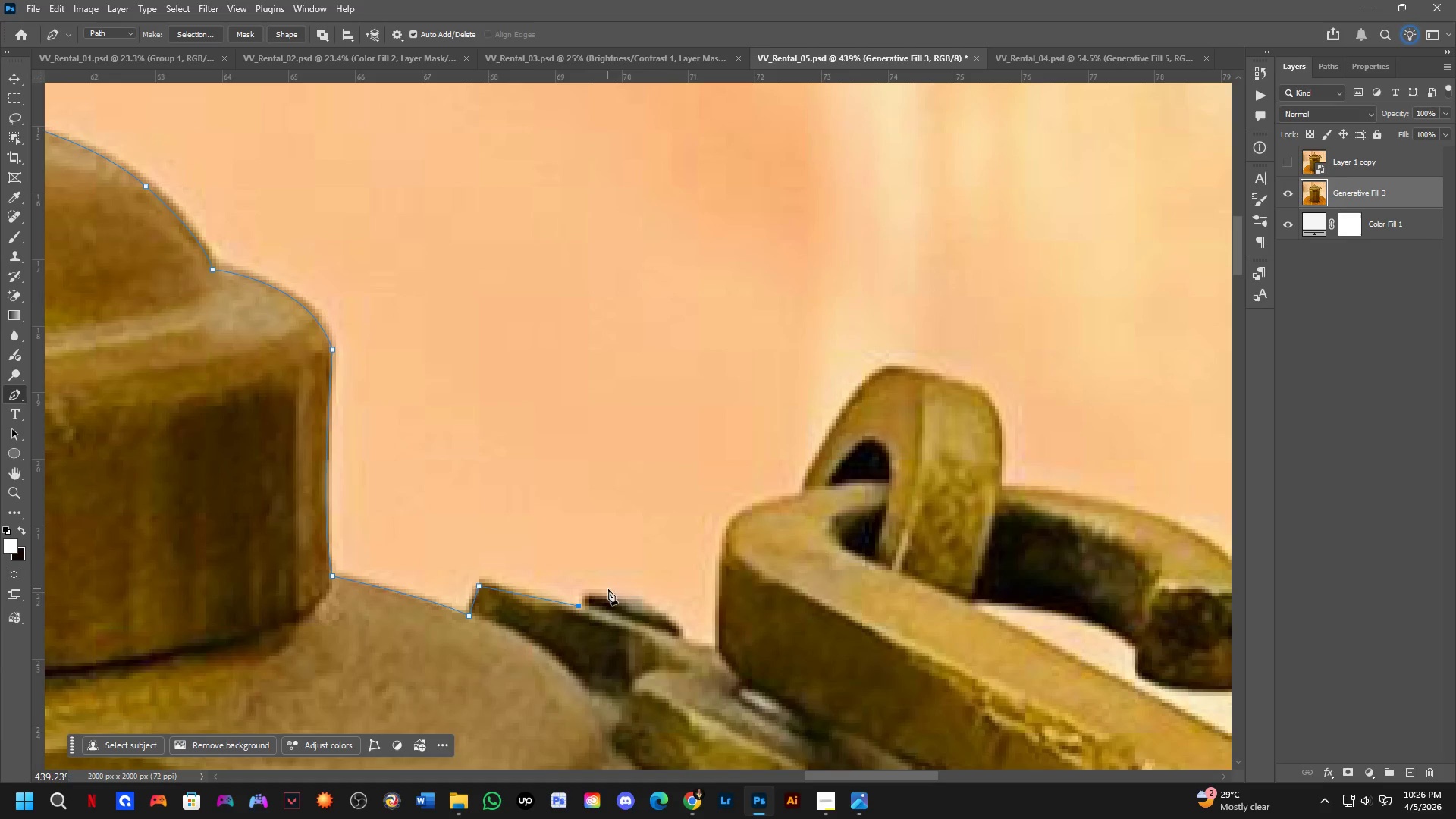 
left_click_drag(start_coordinate=[613, 595], to_coordinate=[648, 606])
 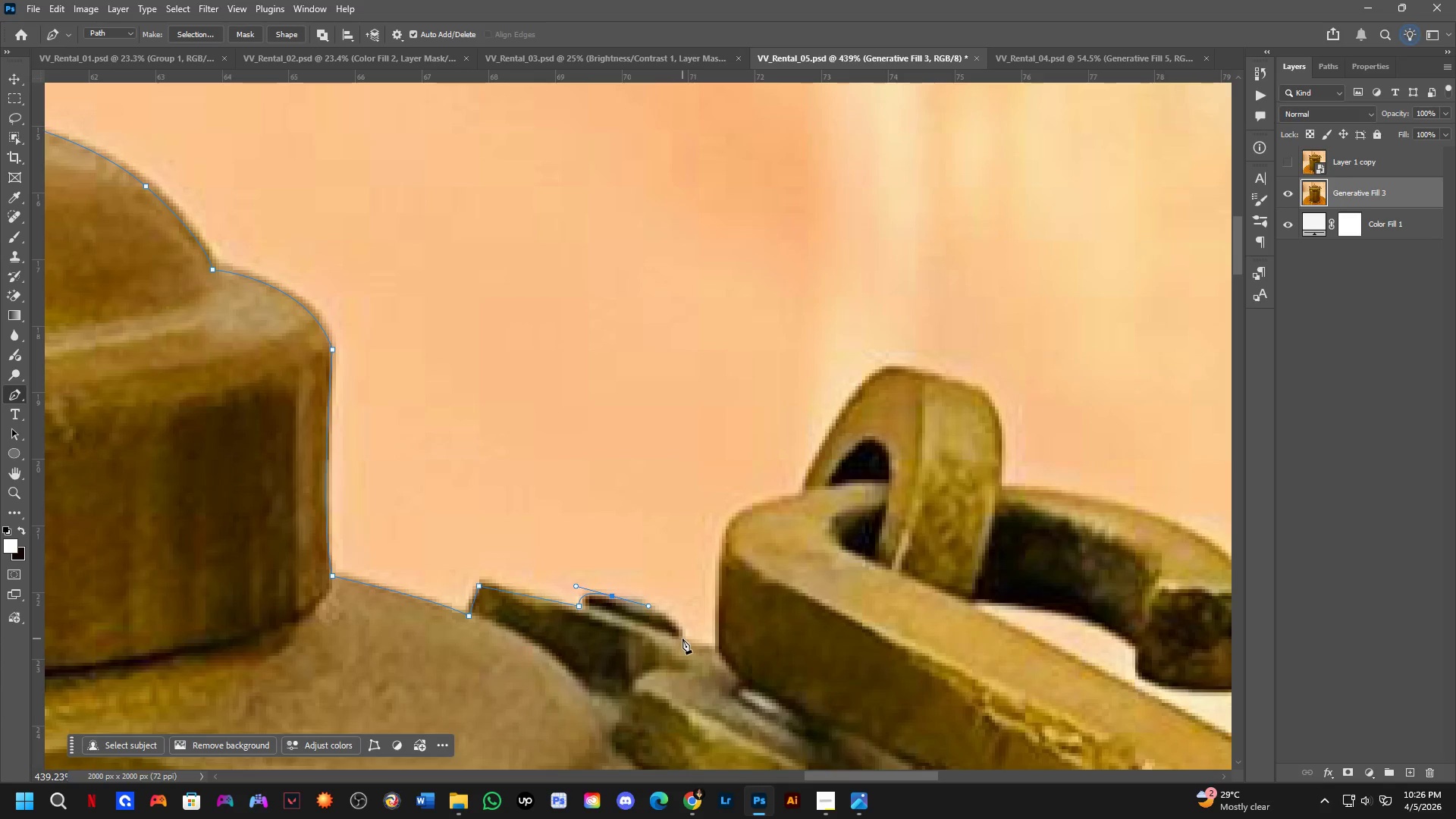 
left_click_drag(start_coordinate=[682, 639], to_coordinate=[683, 661])
 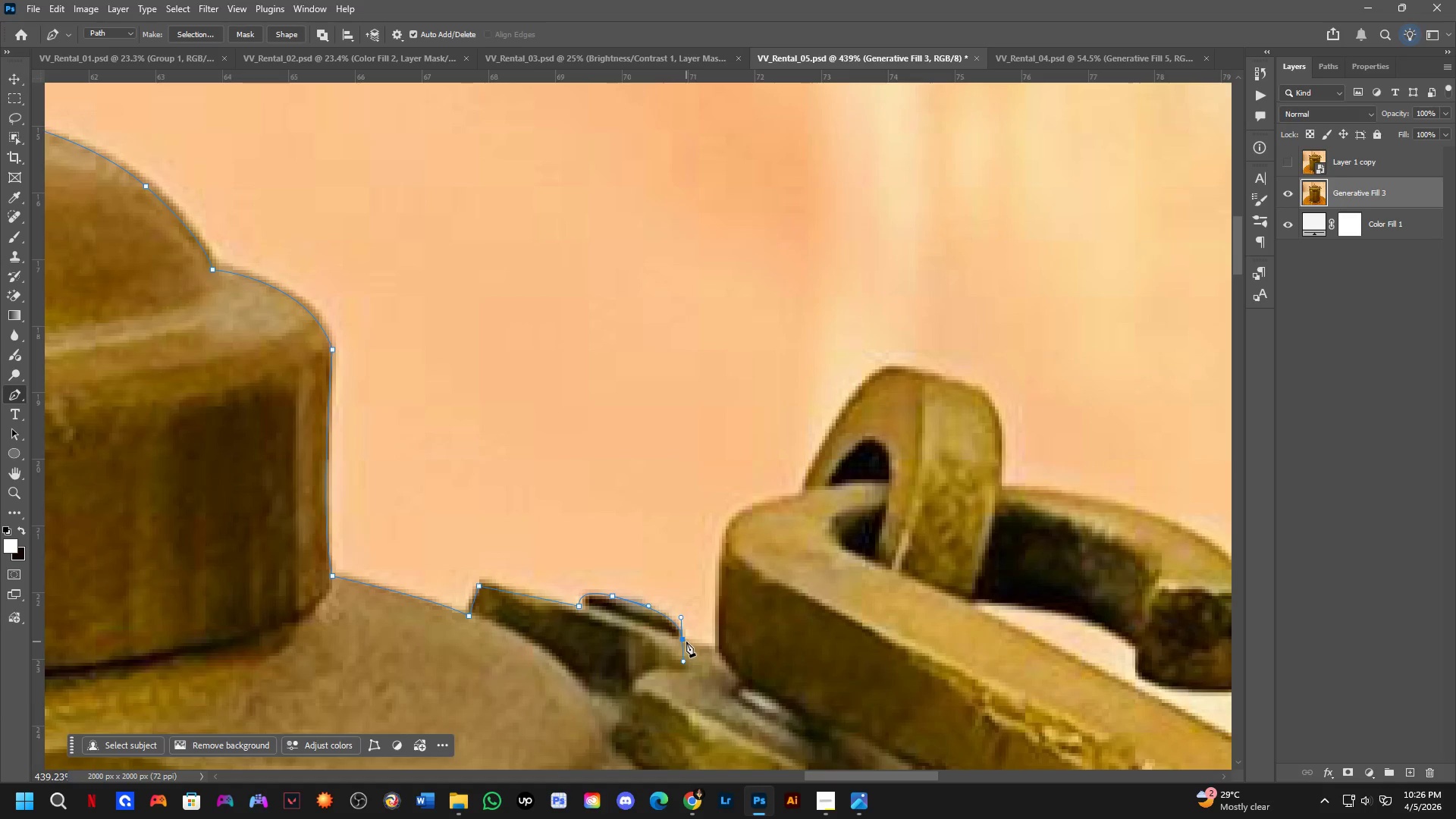 
hold_key(key=AltLeft, duration=0.56)
left_click([683, 640])
 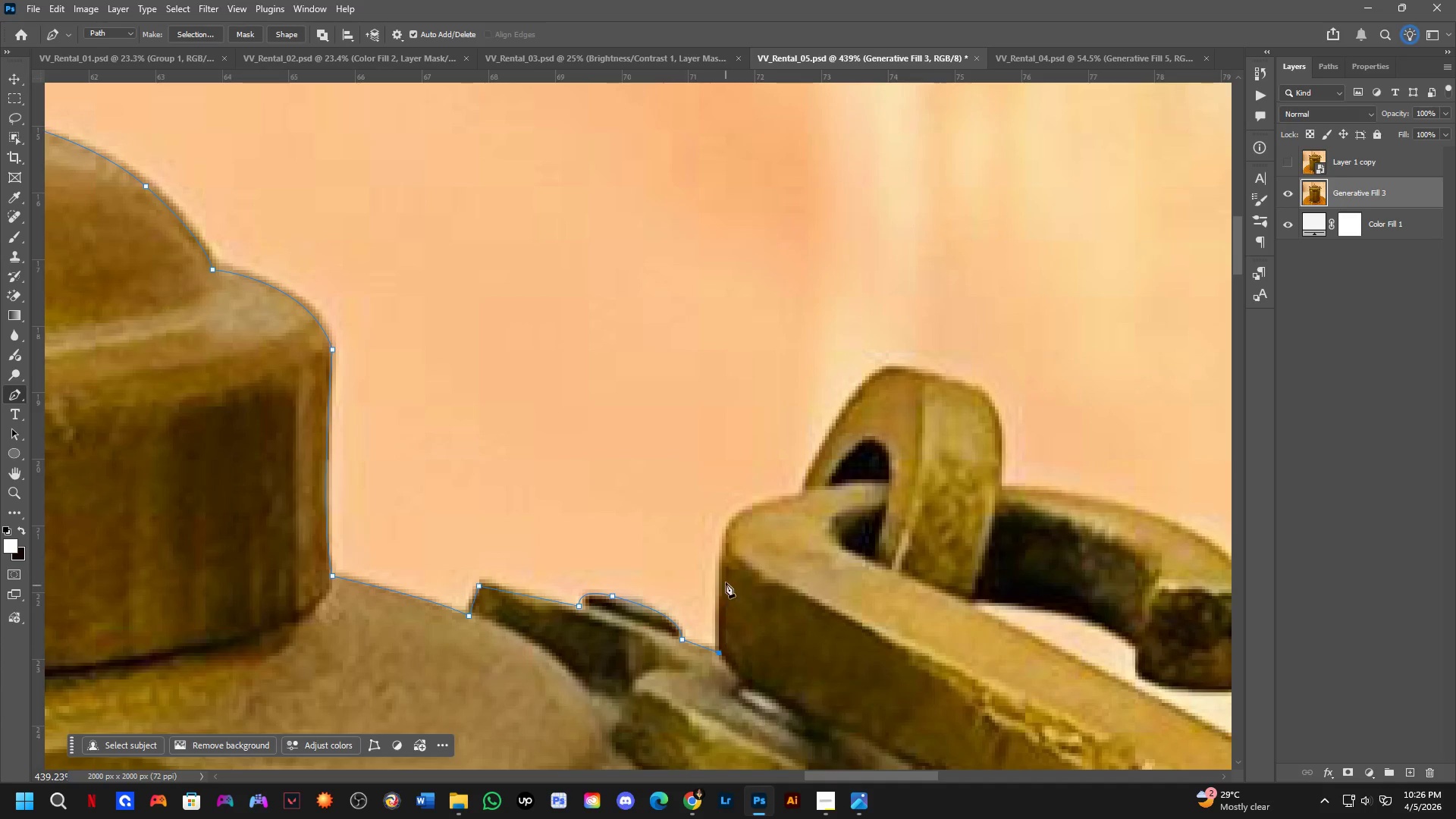 
left_click_drag(start_coordinate=[729, 531], to_coordinate=[751, 505])
 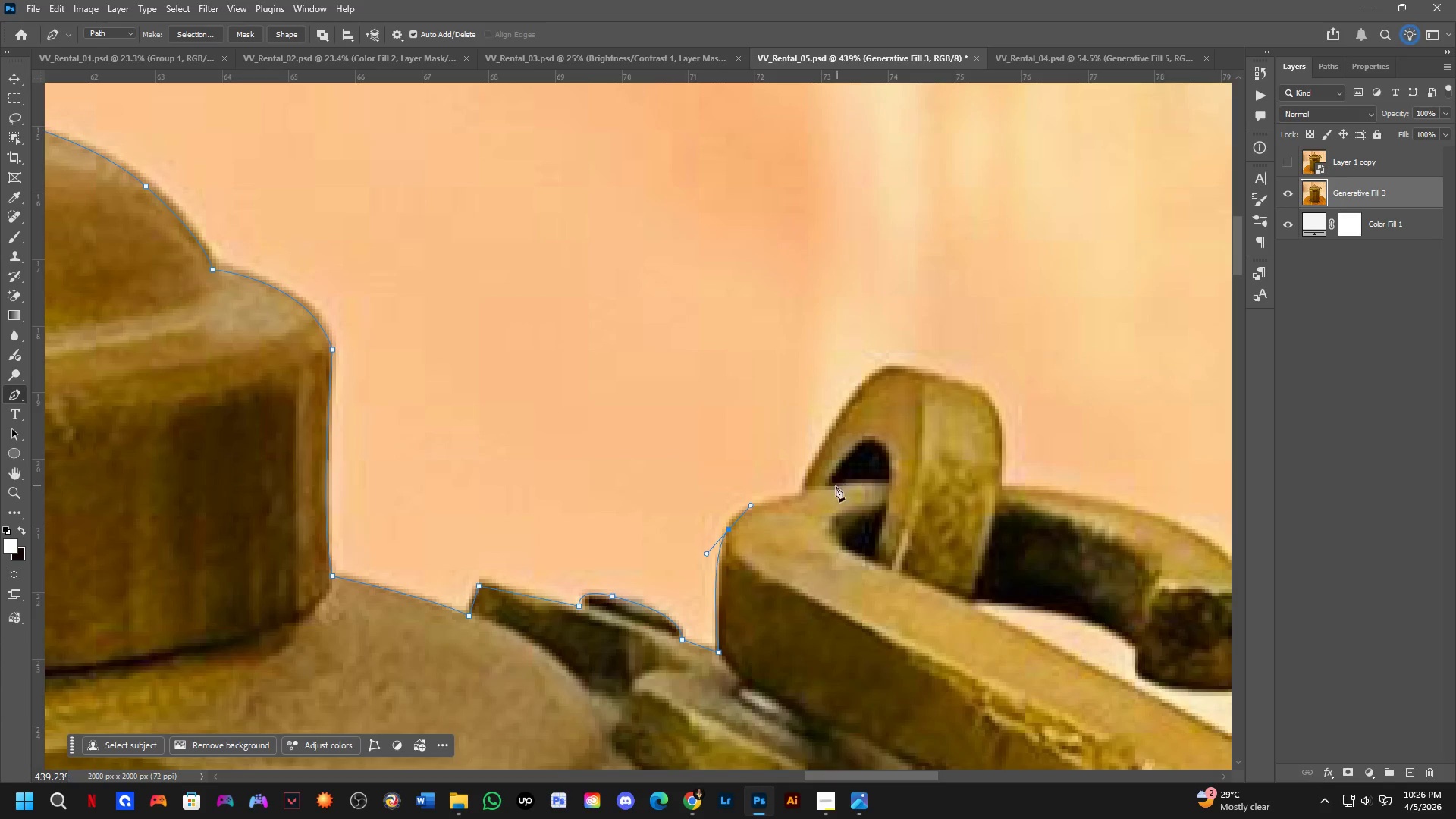 
key(Control+ControlLeft)
 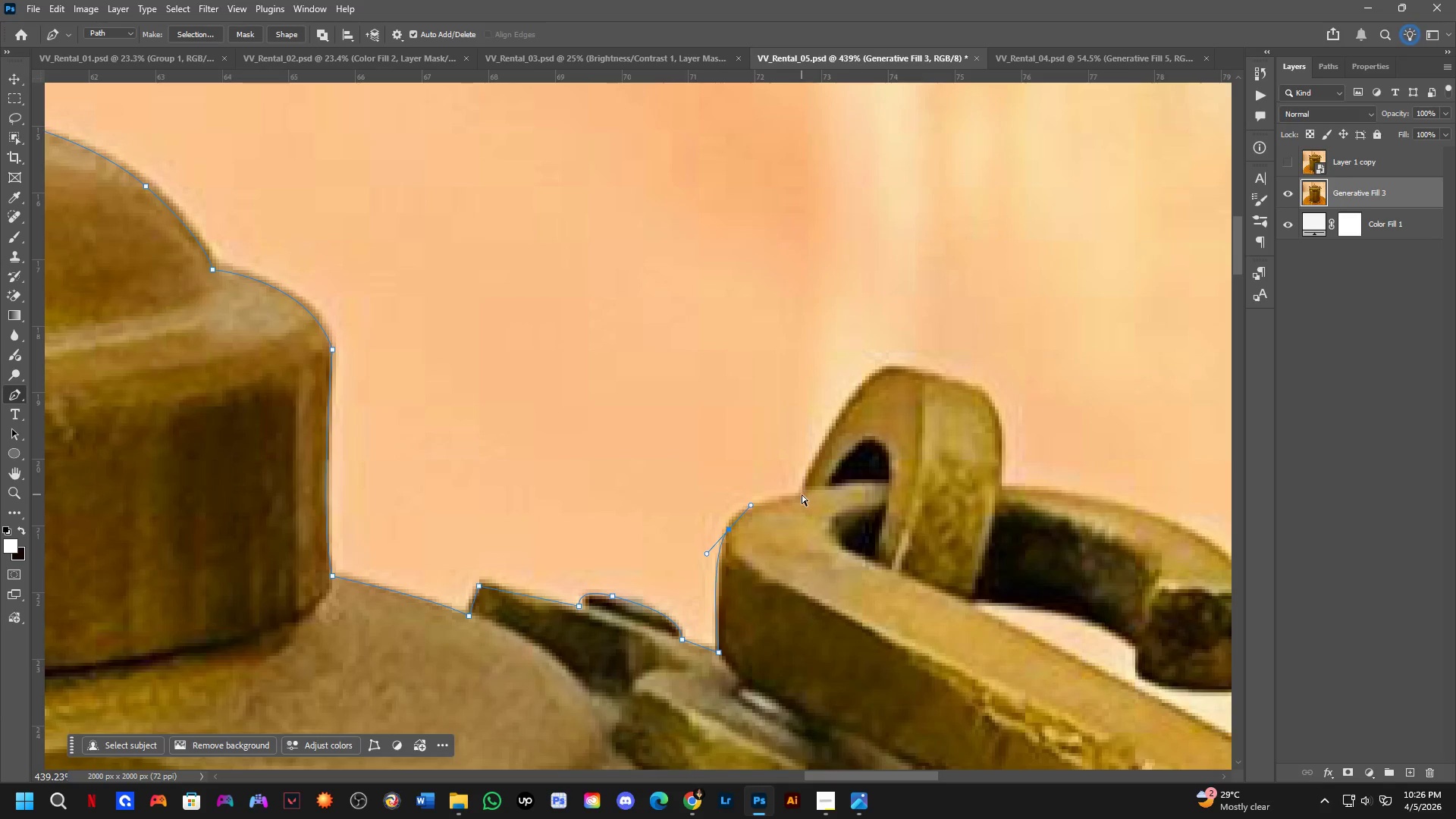 
key(Control+Z)
 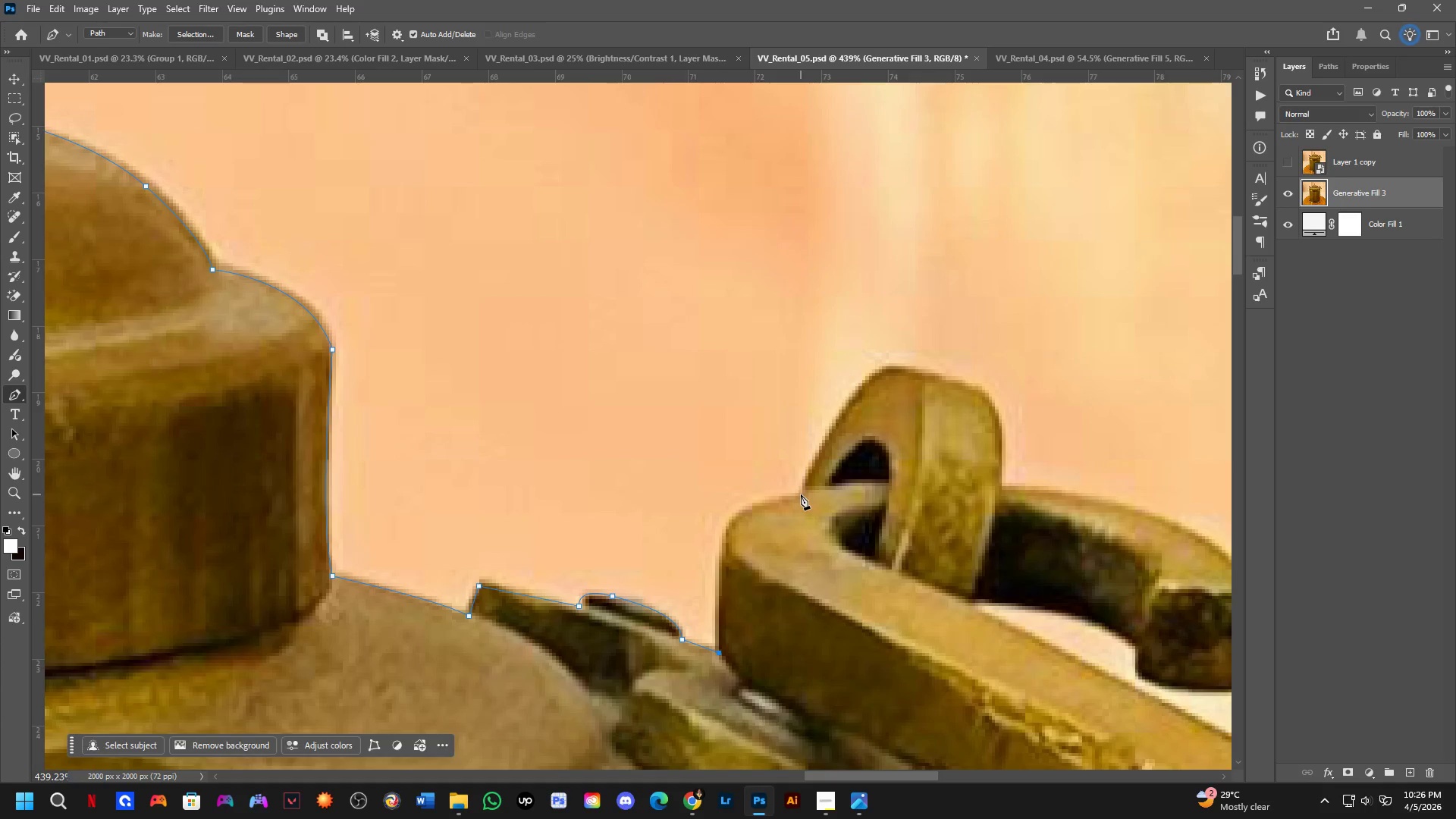 
left_click_drag(start_coordinate=[801, 494], to_coordinate=[899, 506])
 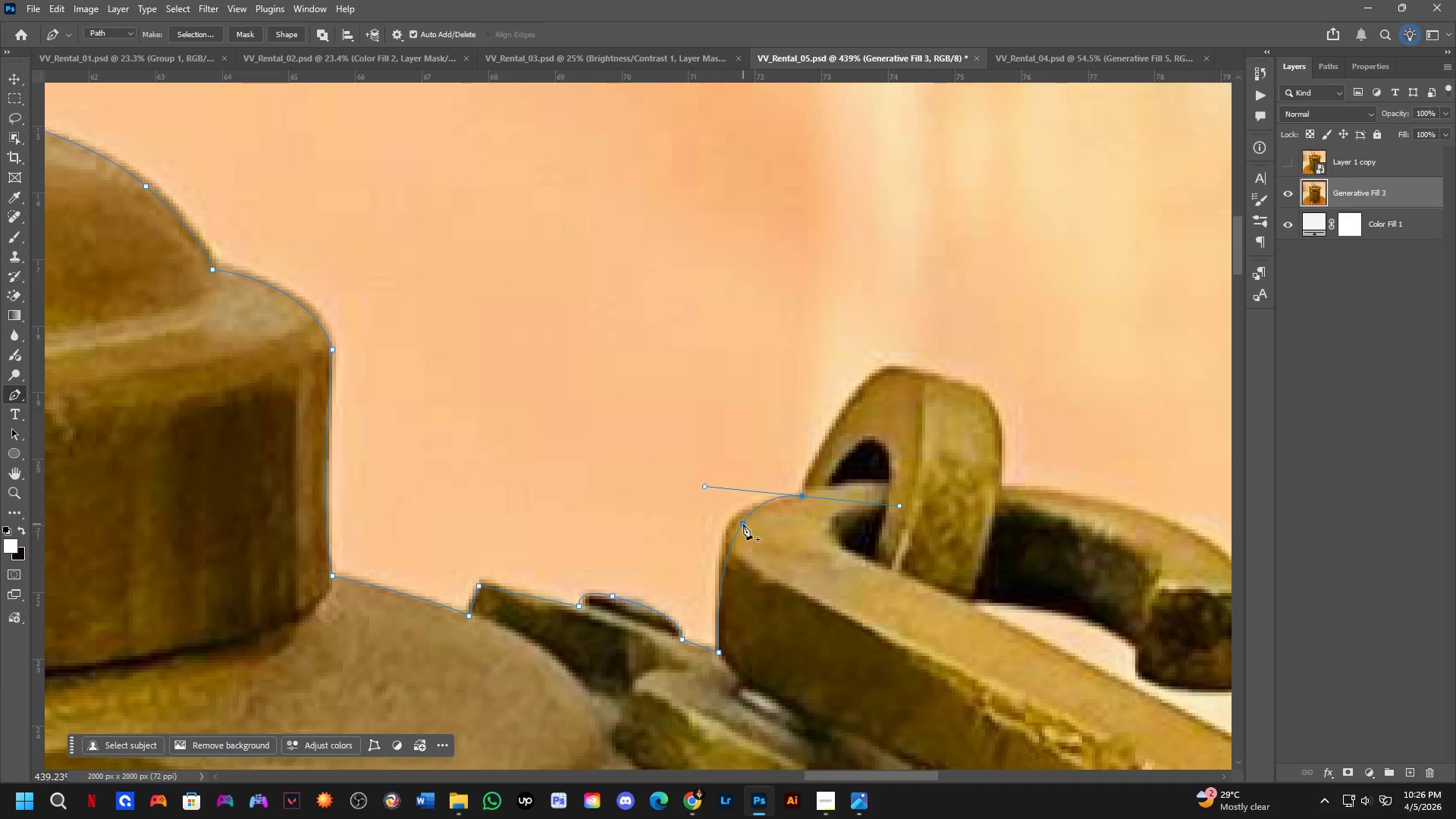 
left_click([742, 524])
 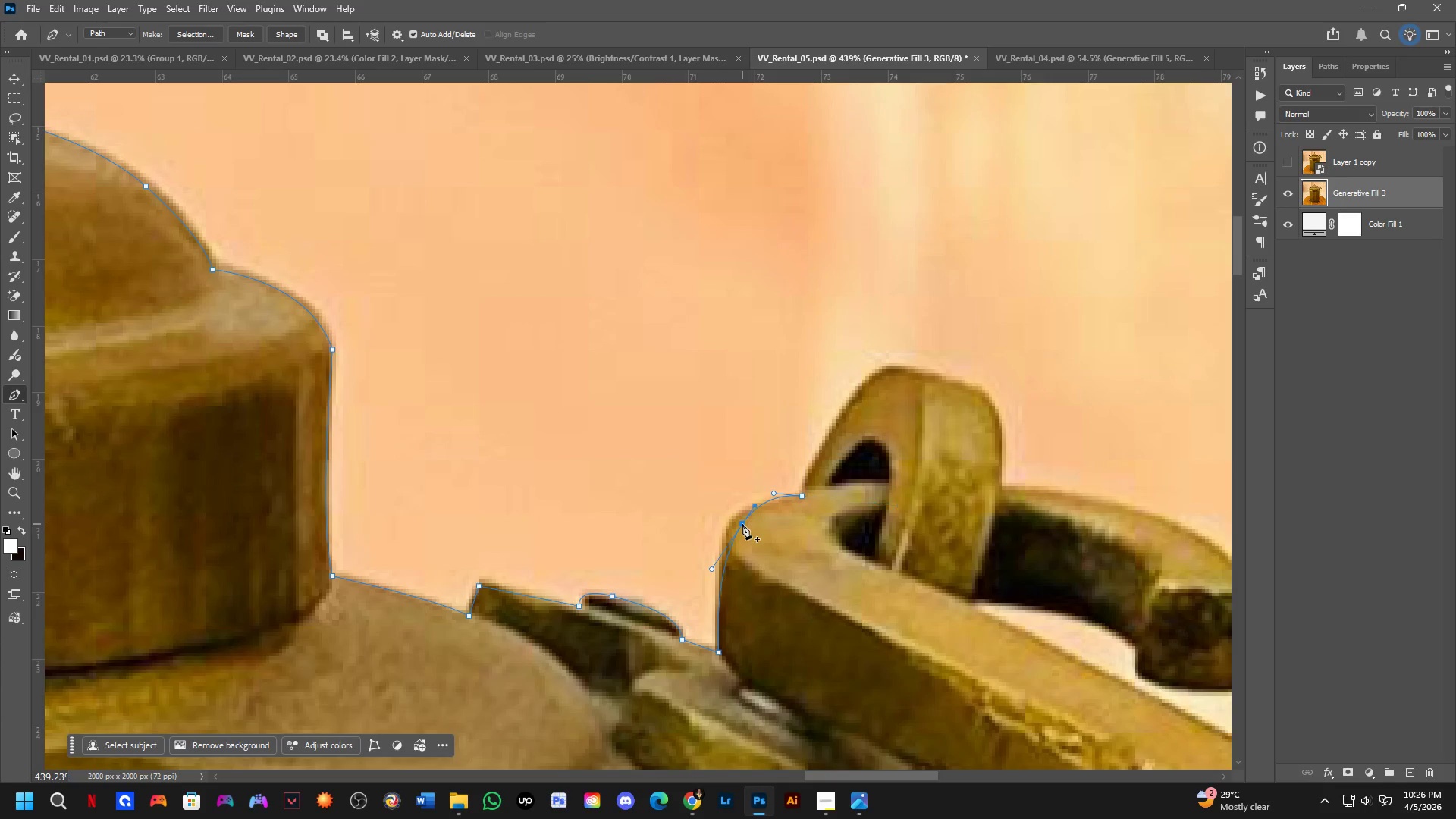 
hold_key(key=ControlLeft, duration=0.77)
left_click_drag(start_coordinate=[742, 524], to_coordinate=[732, 523])
 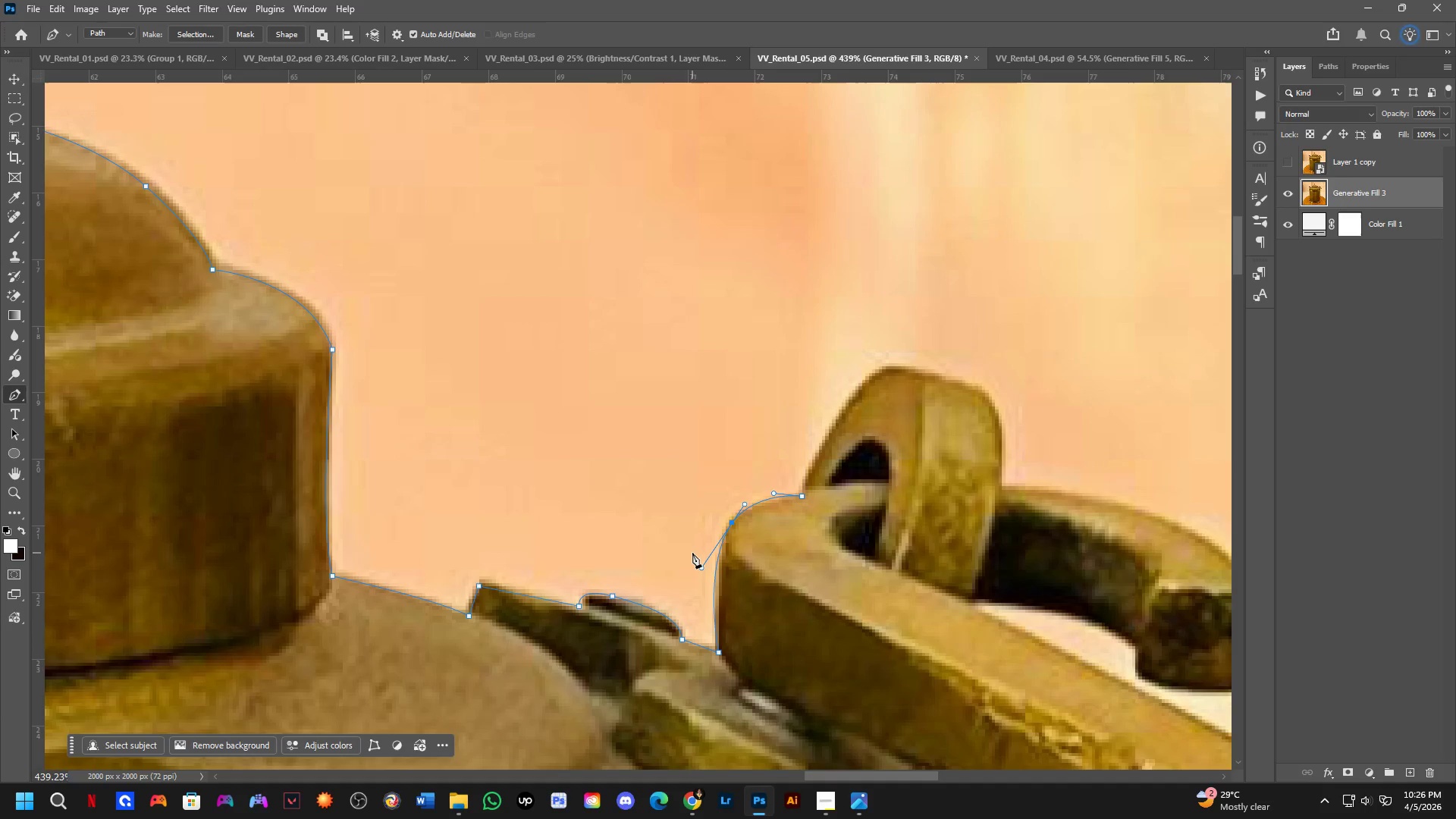 
scroll: coordinate [690, 553], scroll_direction: down, amount: 3.0
 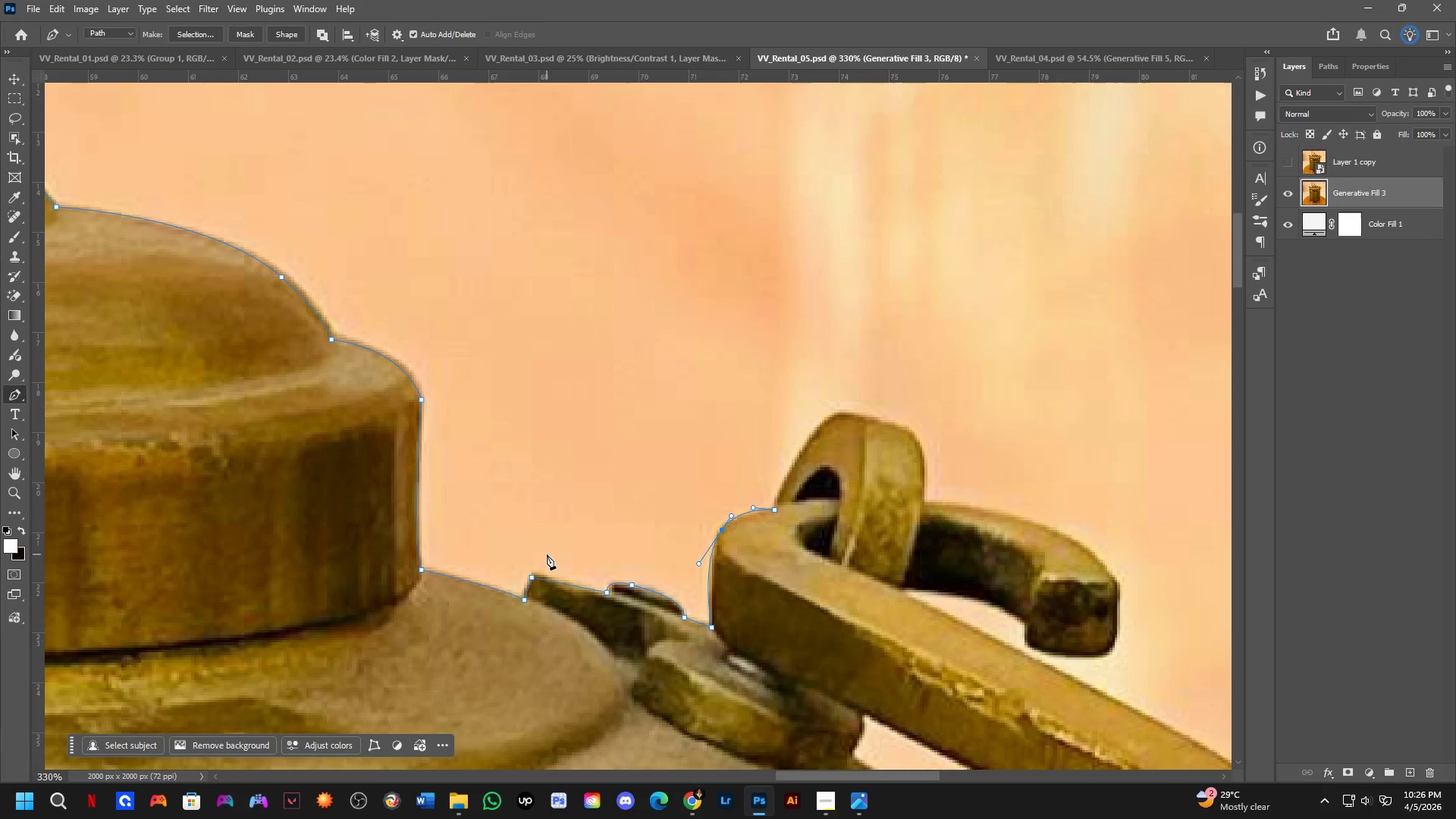 
key(Control+ControlLeft)
 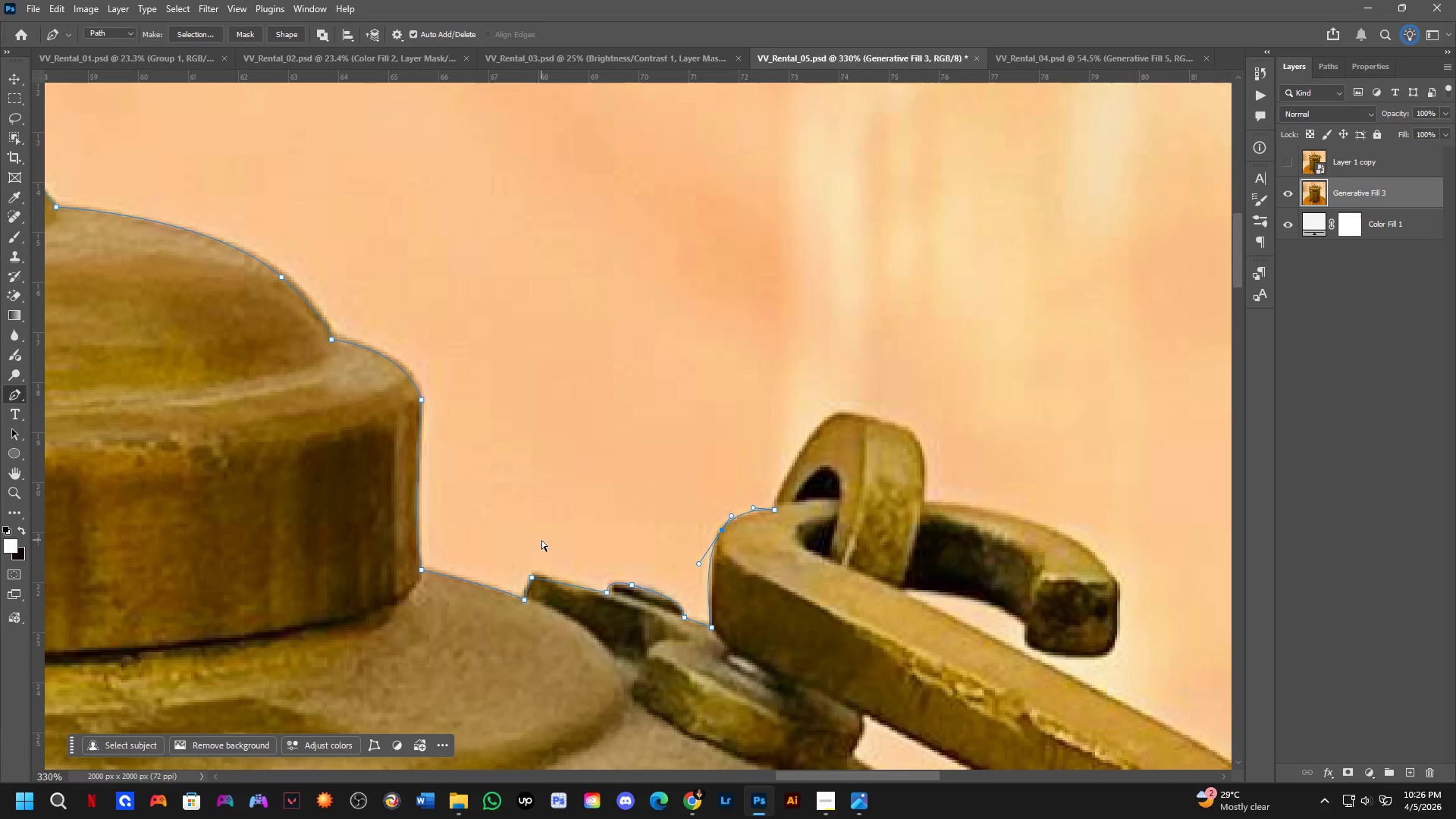 
key(Control+S)
 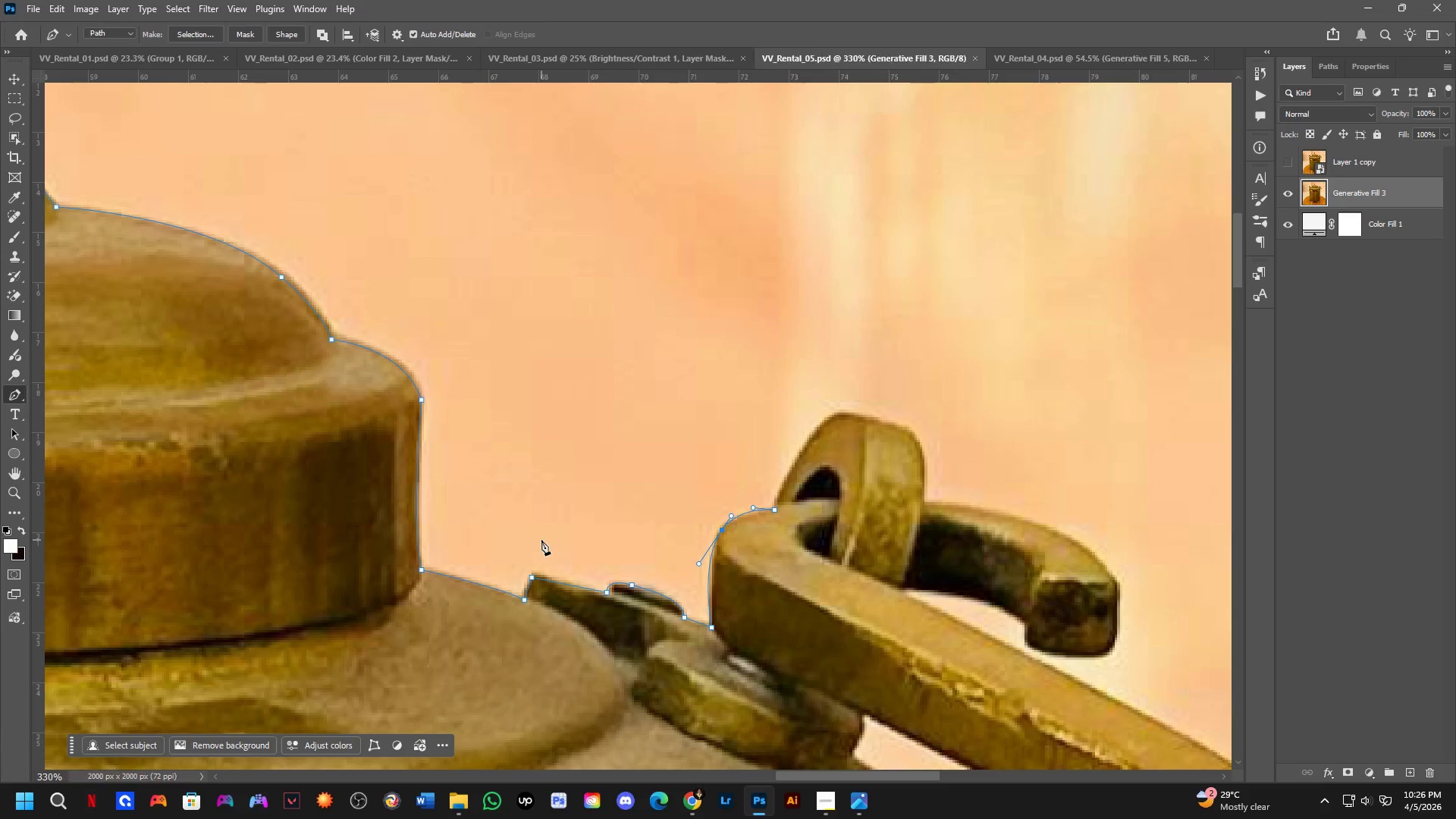 
hold_key(key=Space, duration=0.52)
 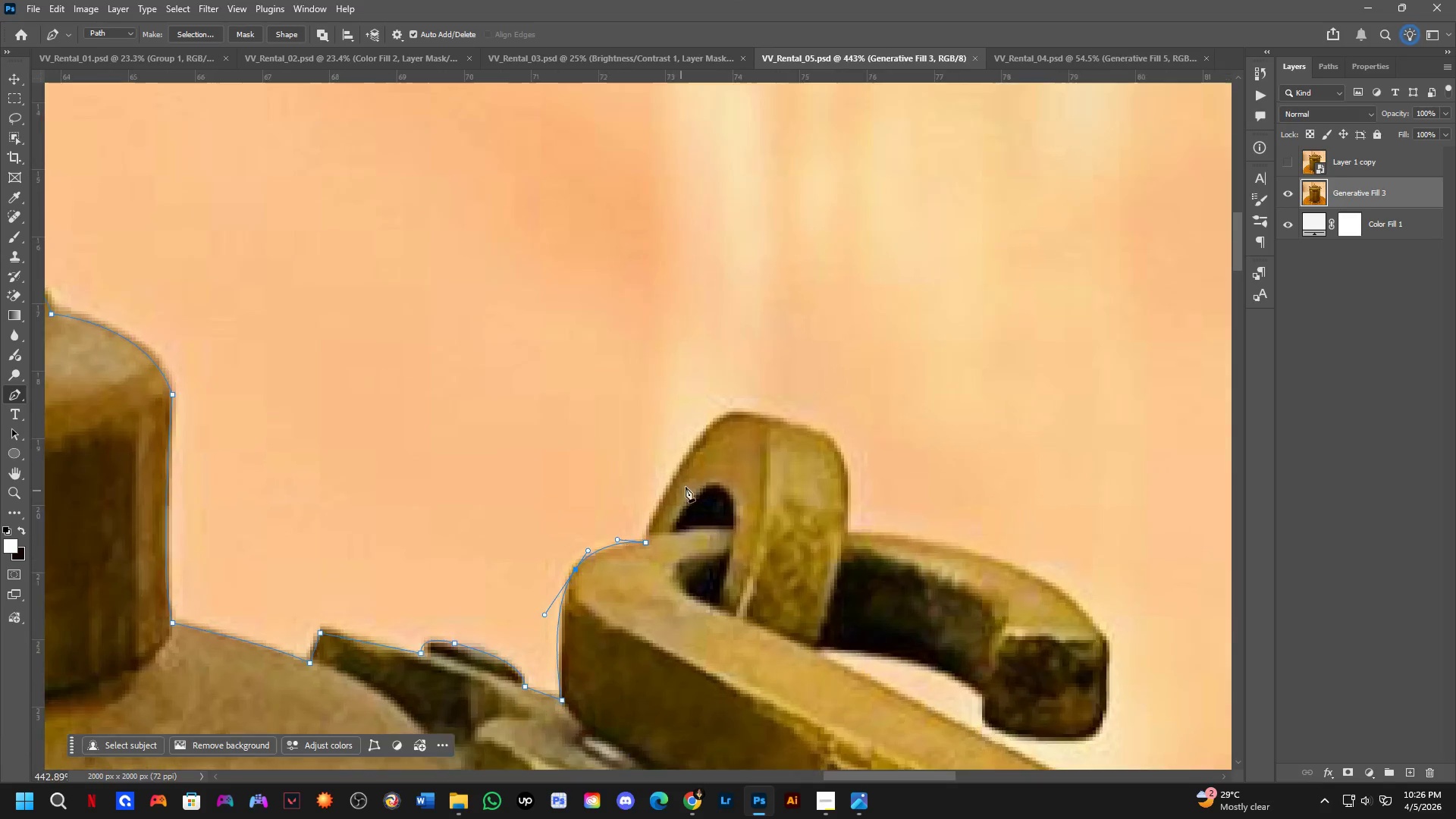 
left_click_drag(start_coordinate=[829, 595], to_coordinate=[789, 603])
 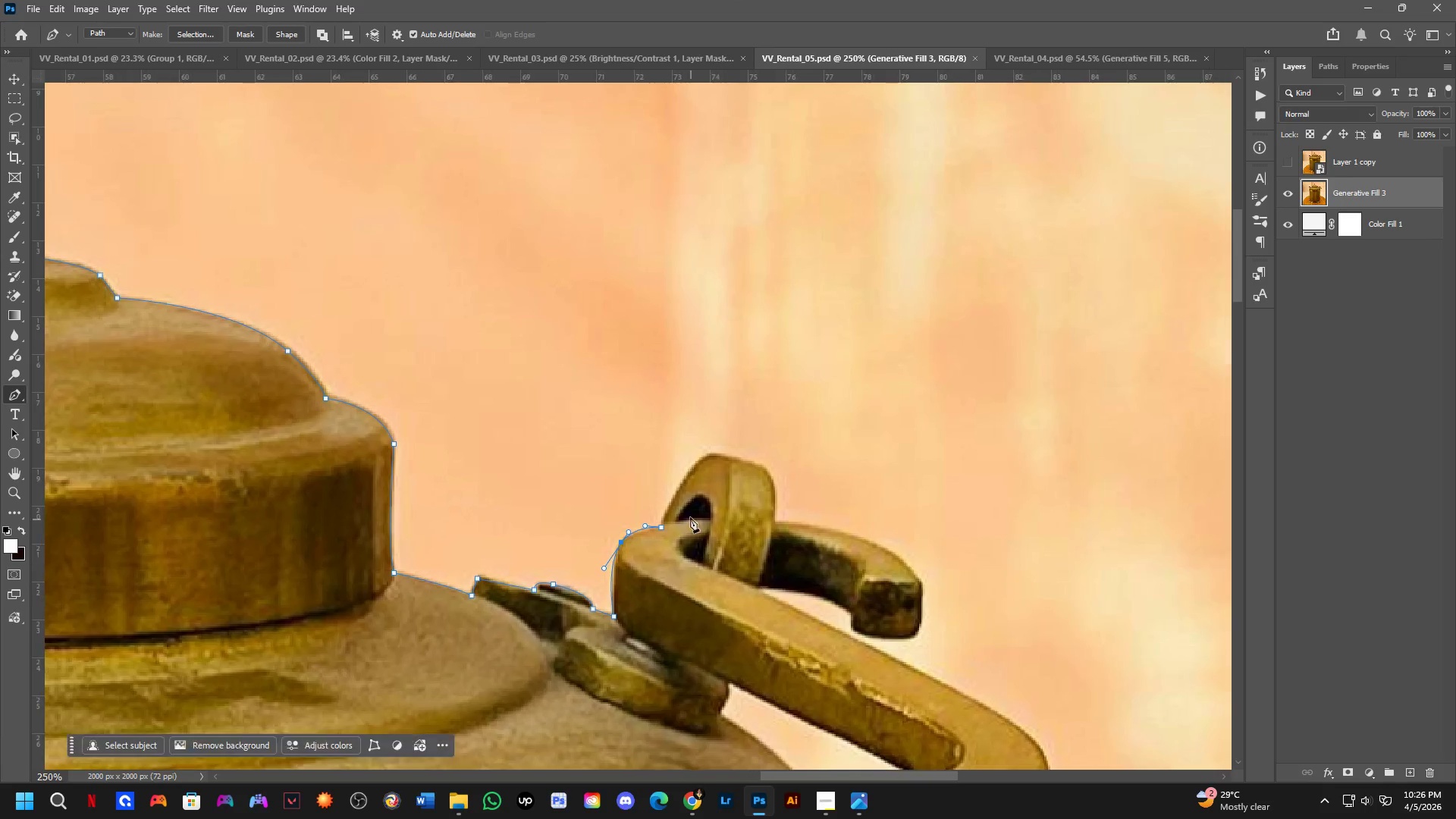 
scroll: coordinate [534, 538], scroll_direction: down, amount: 3.0
 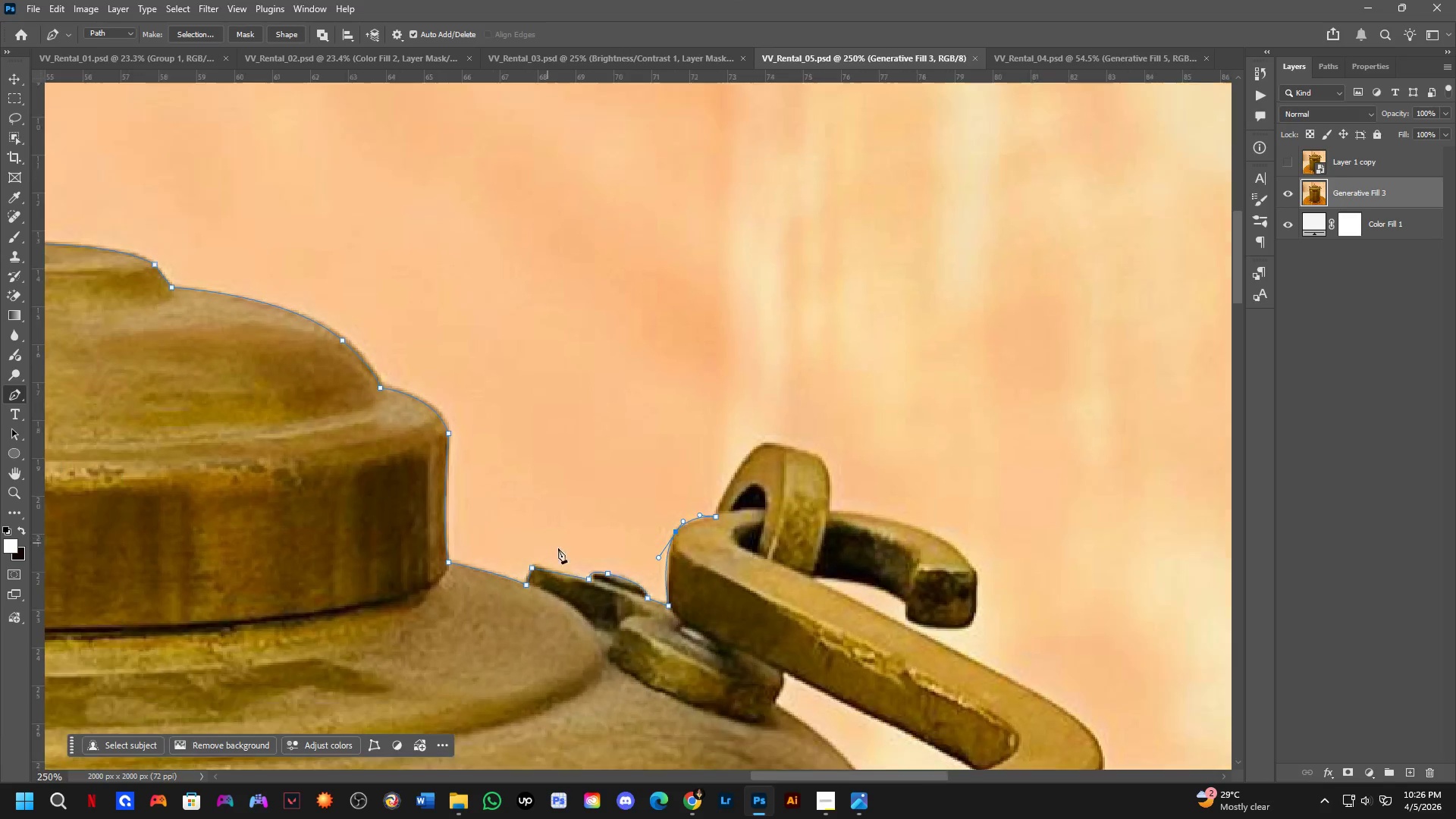 
scroll: coordinate [676, 498], scroll_direction: up, amount: 6.0
 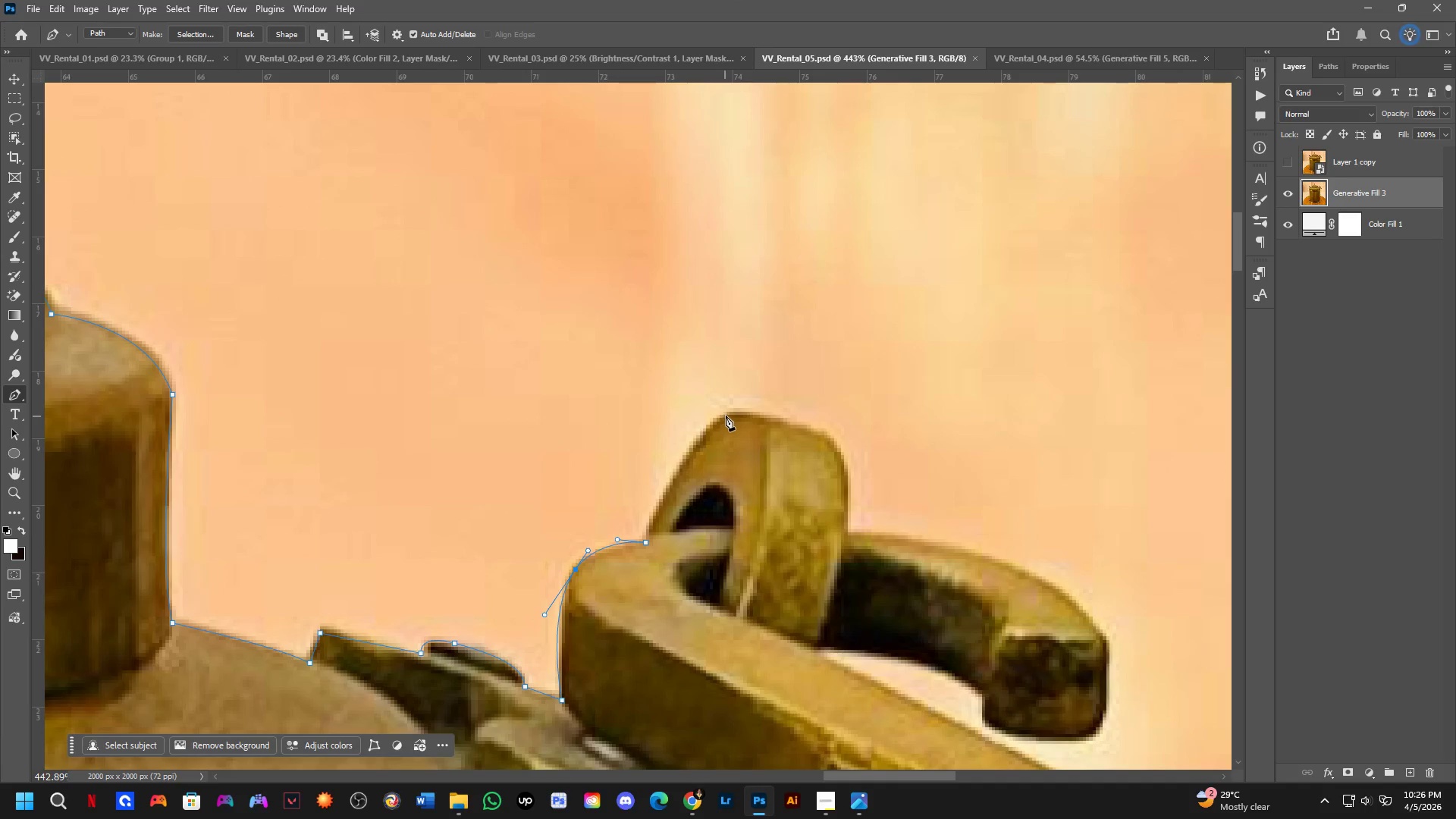 
left_click_drag(start_coordinate=[726, 416], to_coordinate=[776, 396])
 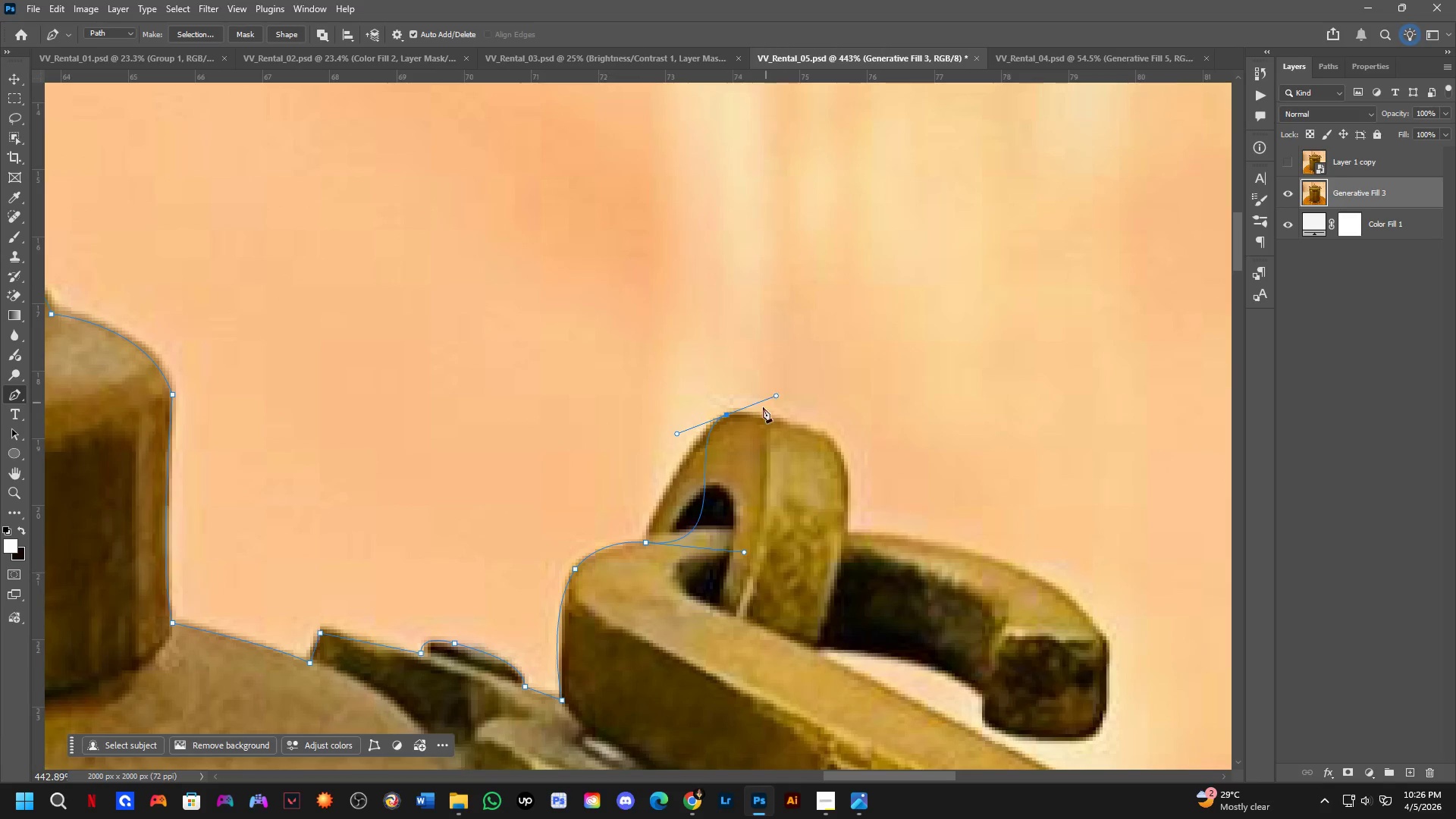 
key(Control+ControlLeft)
 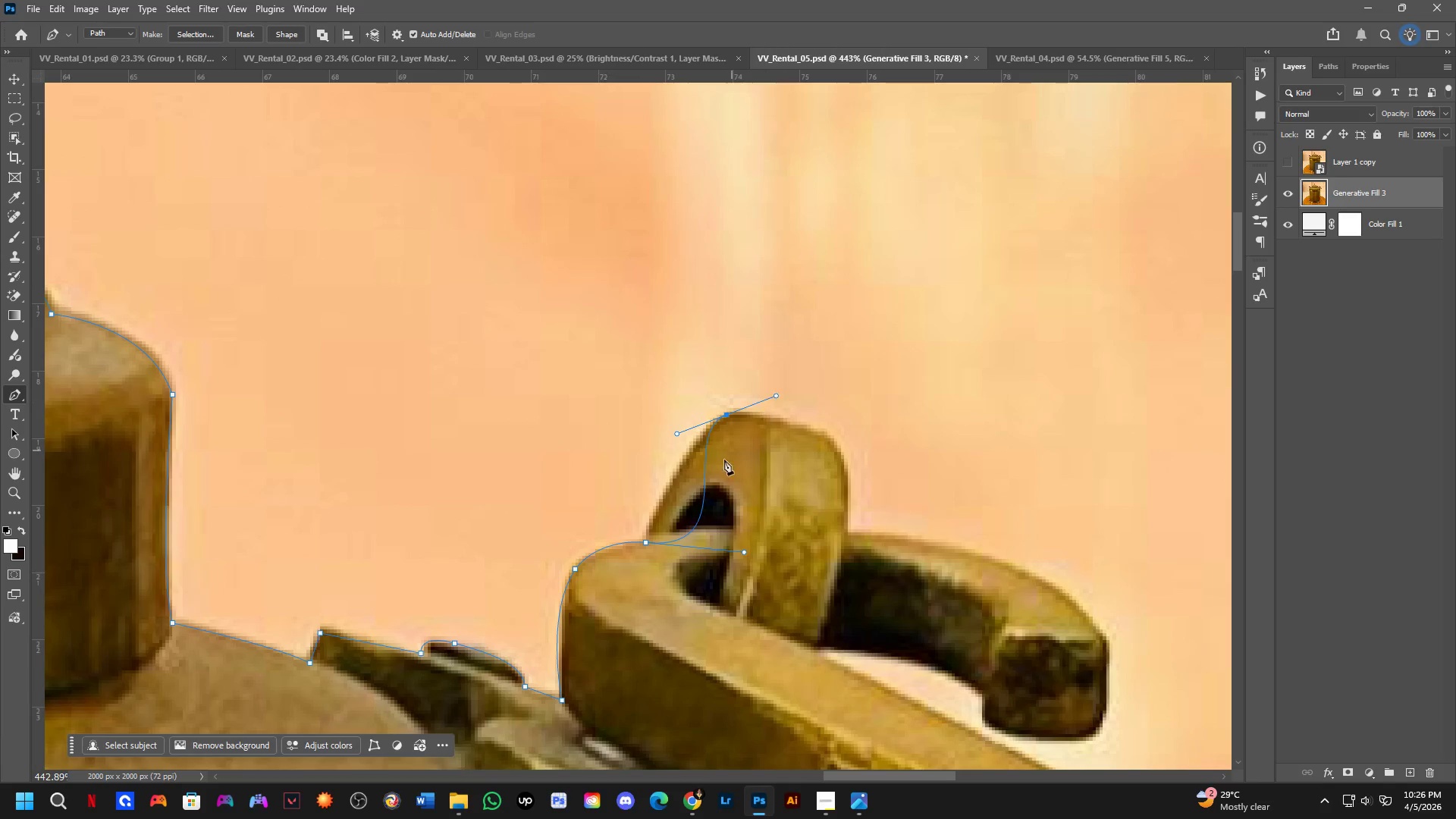 
key(Control+Z)
 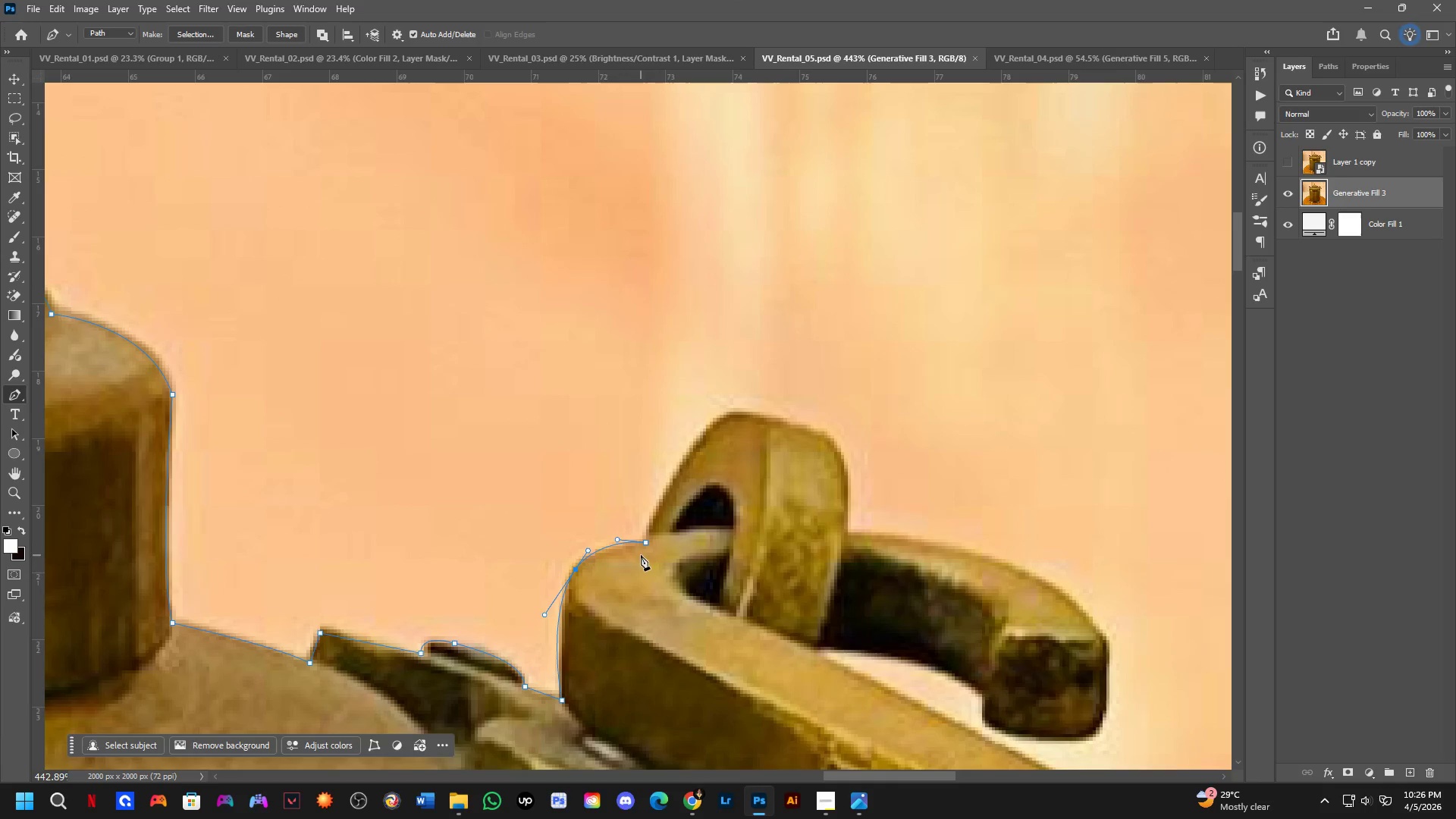 
hold_key(key=AltLeft, duration=0.56)
left_click([646, 544])
 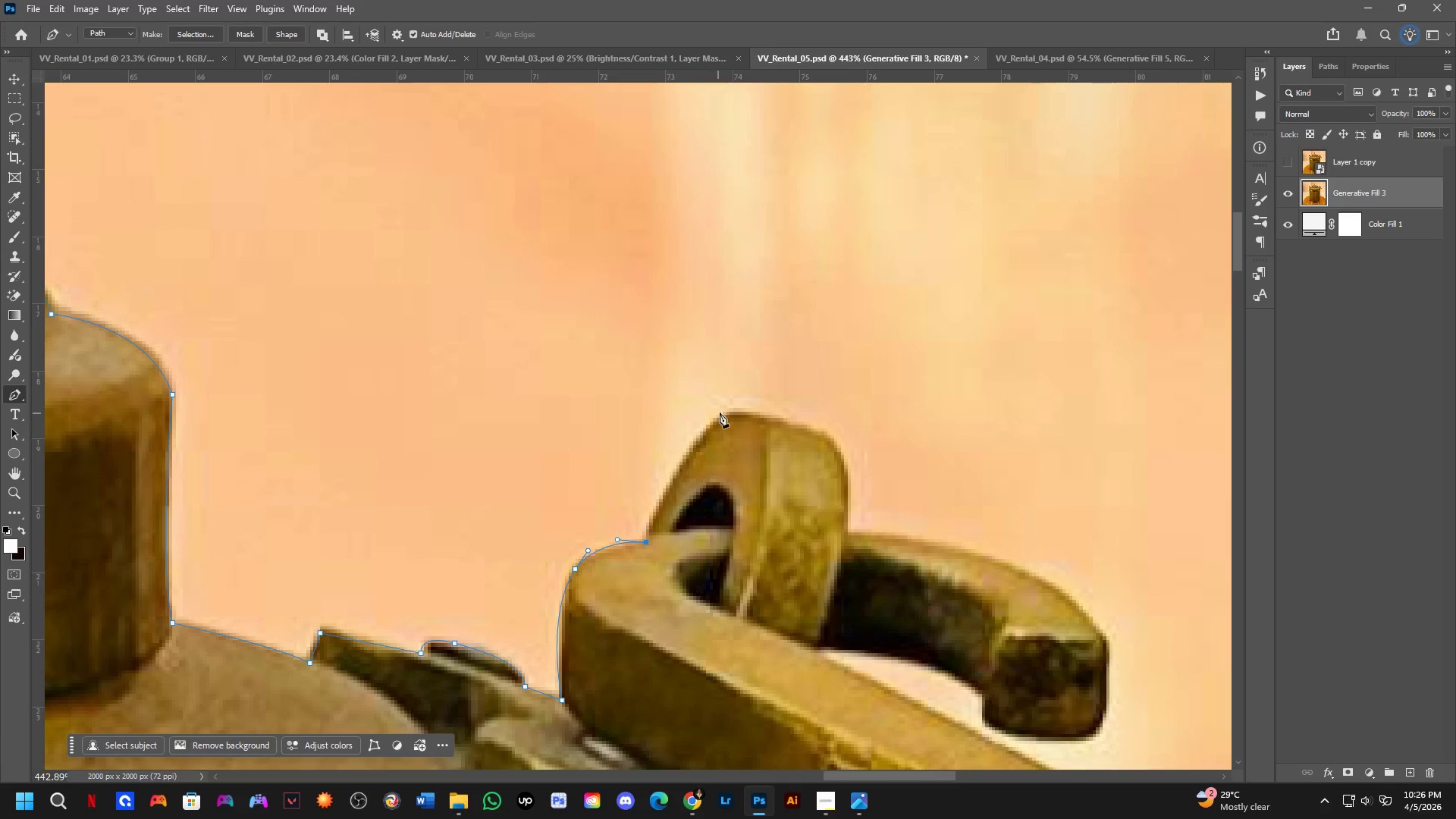 
left_click_drag(start_coordinate=[732, 410], to_coordinate=[780, 394])
 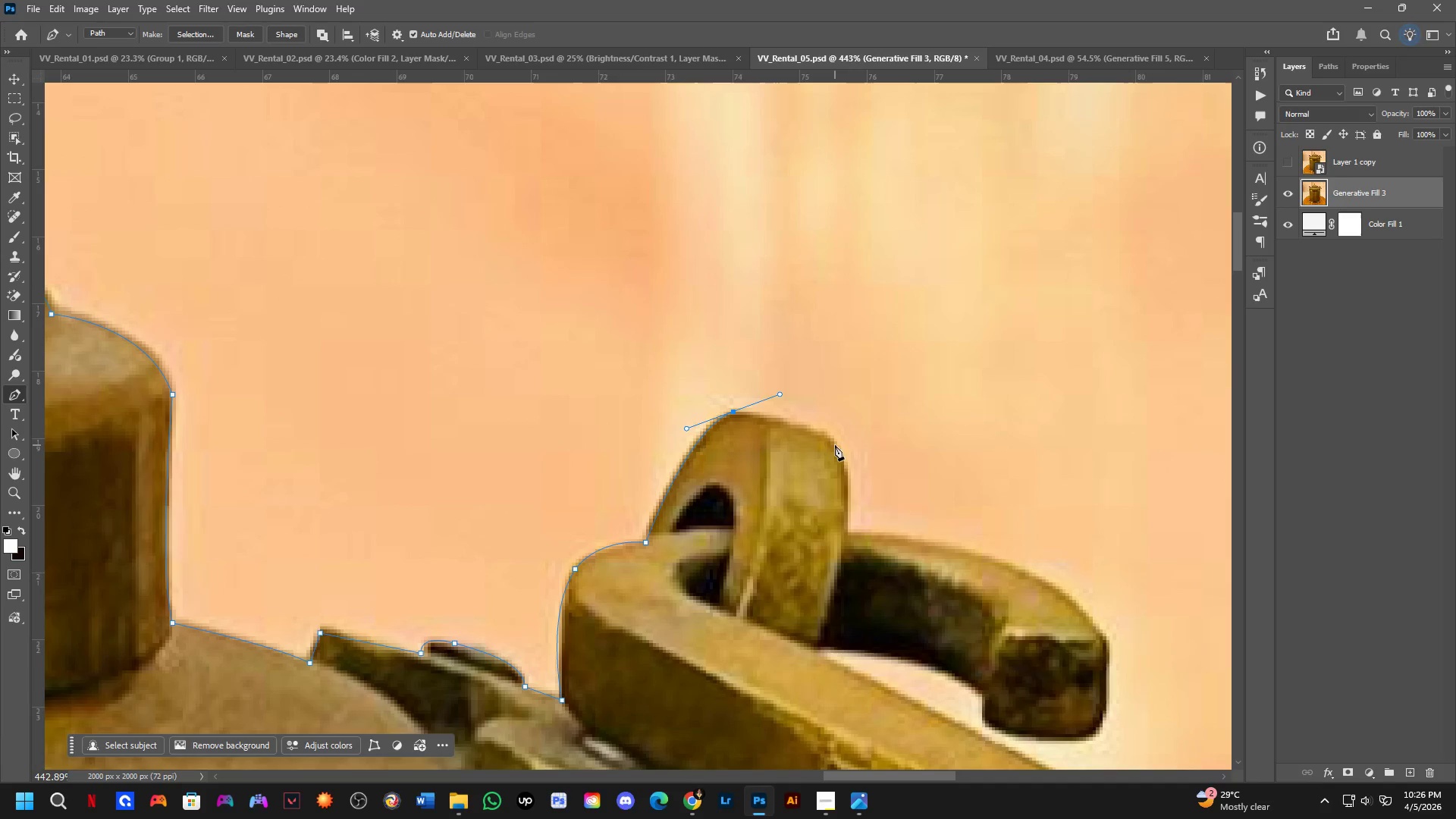 
left_click([830, 443])
 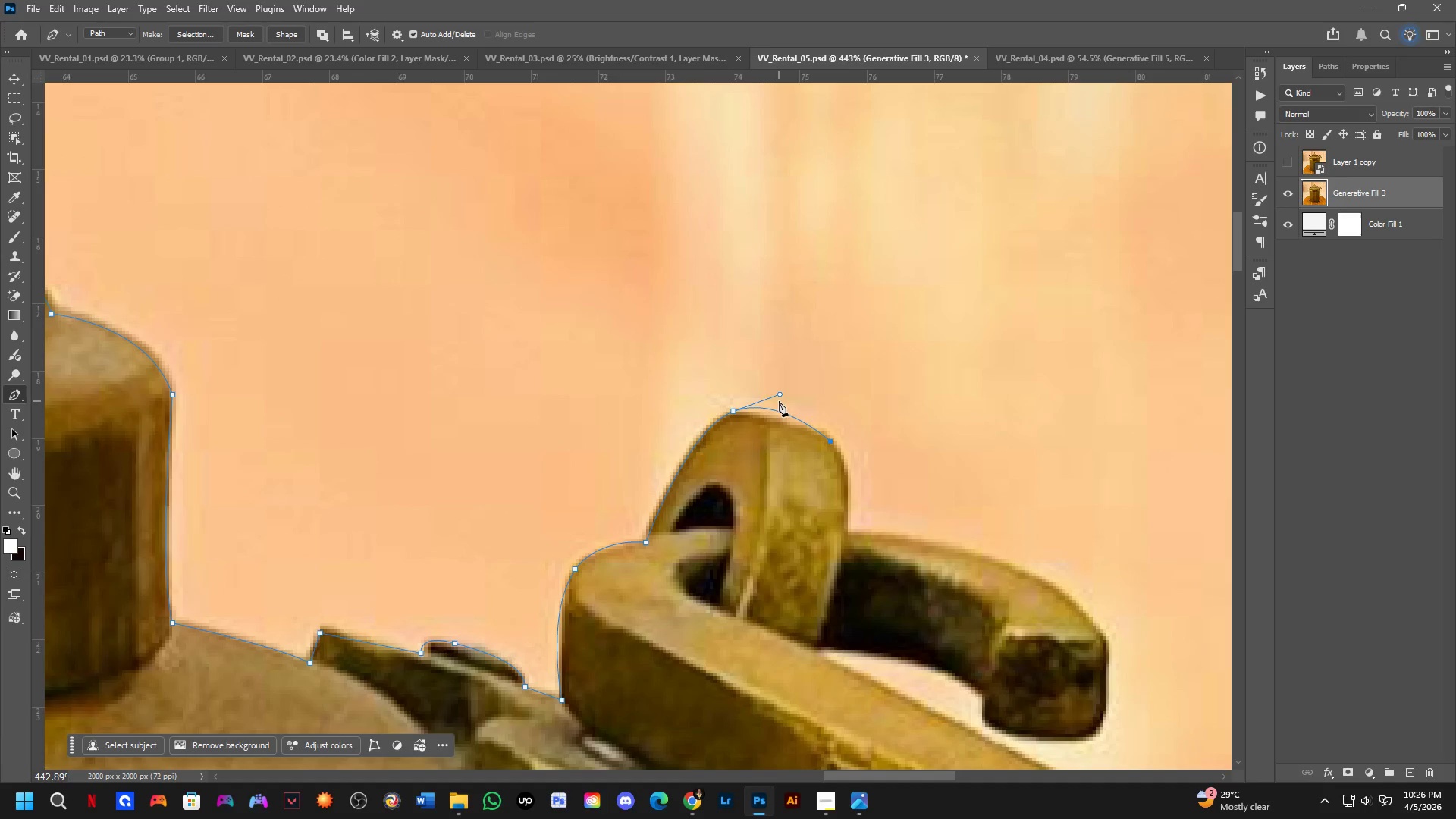 
hold_key(key=ControlLeft, duration=1.44)
left_click_drag(start_coordinate=[778, 396], to_coordinate=[760, 404])
 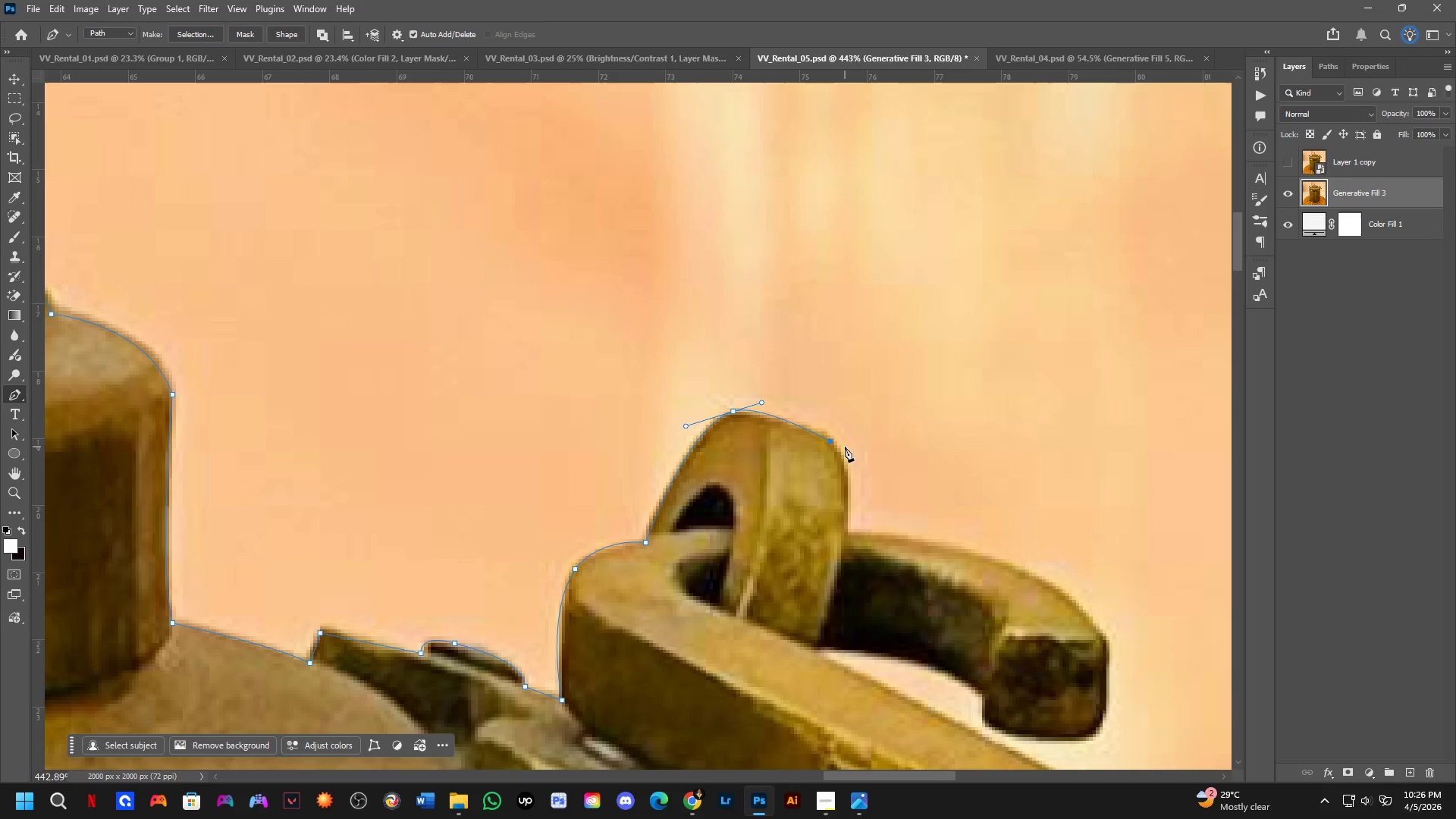 
key(Control+Z)
 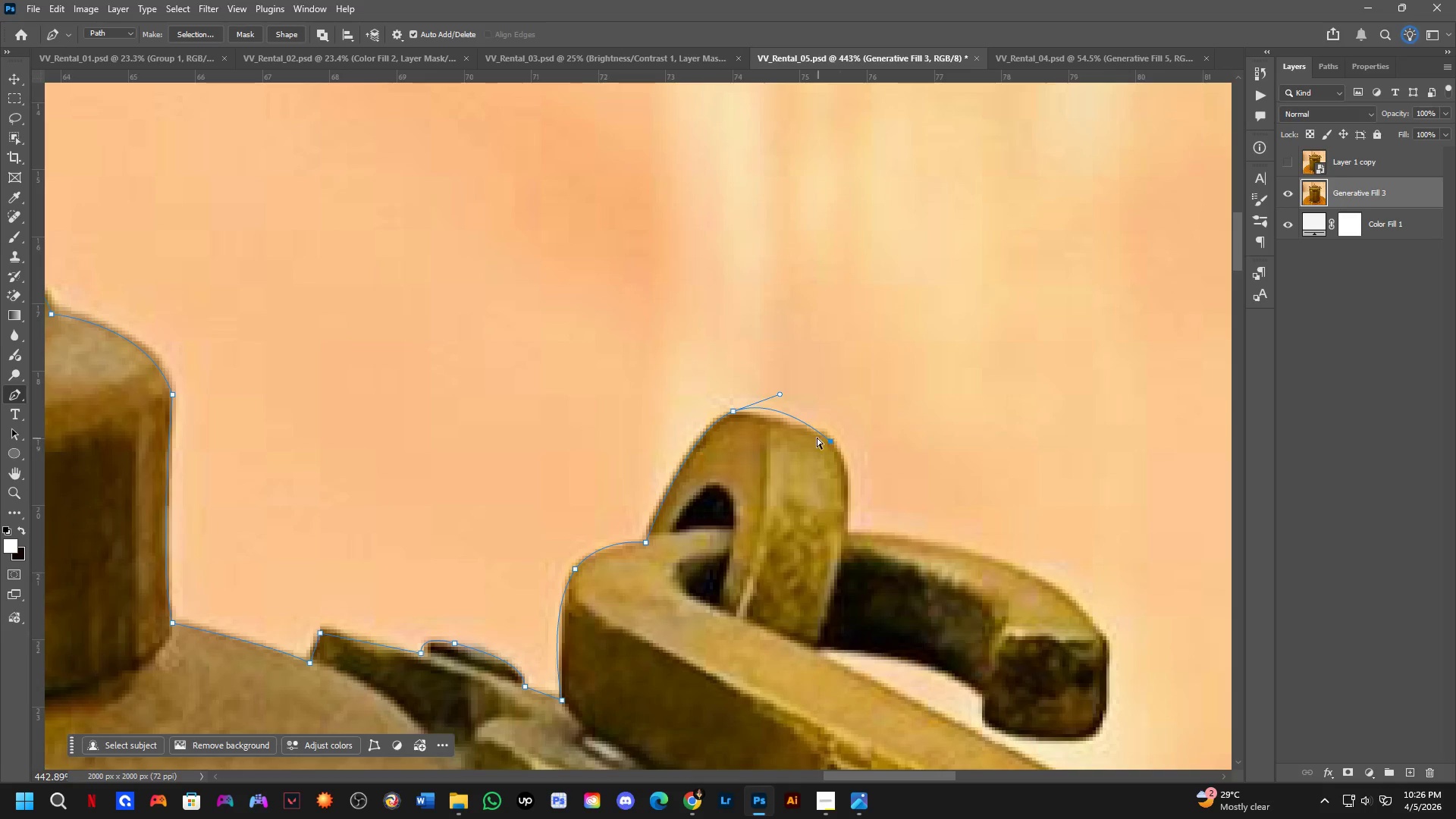 
key(Control+Z)
 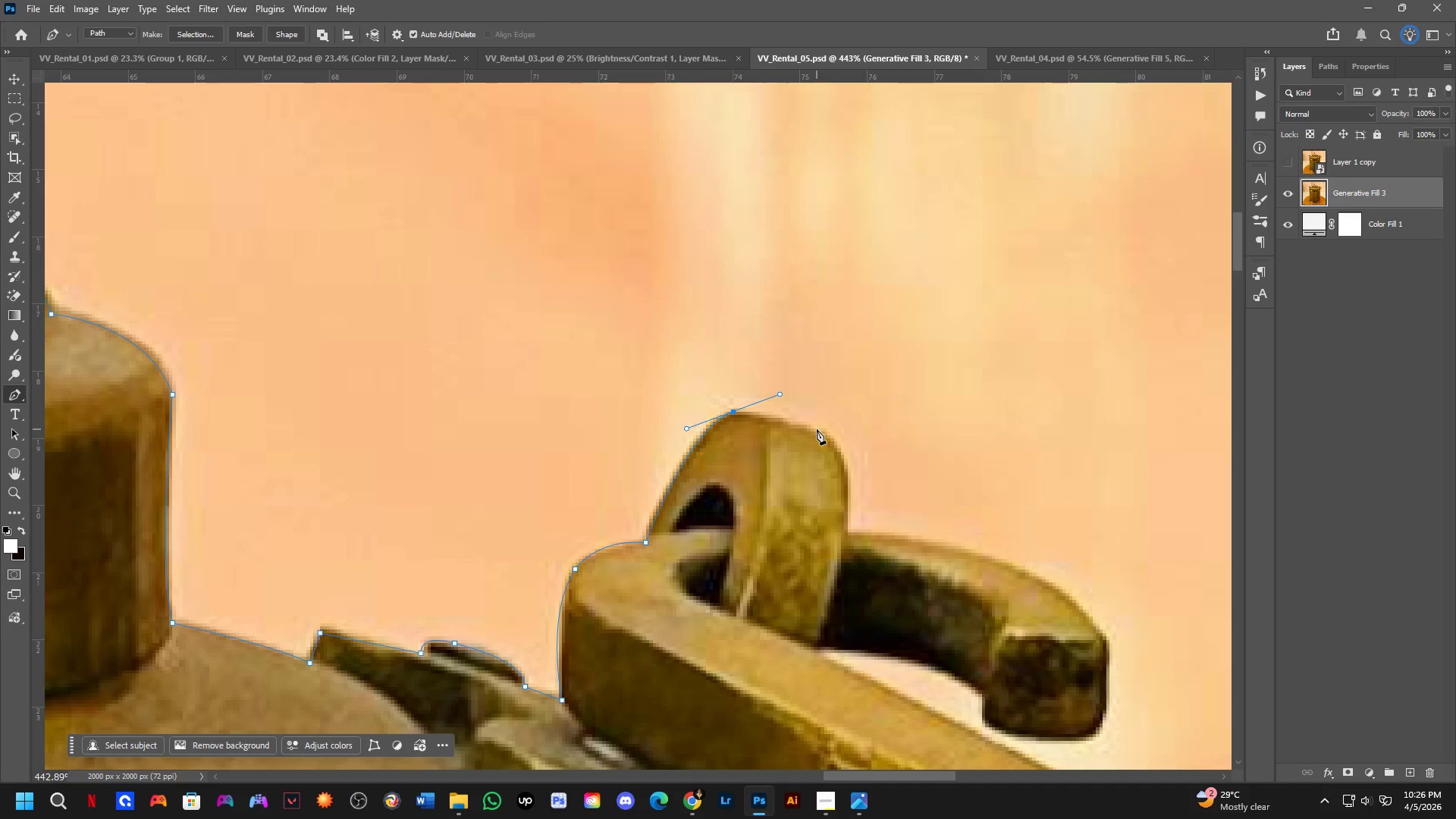 
left_click([822, 429])
 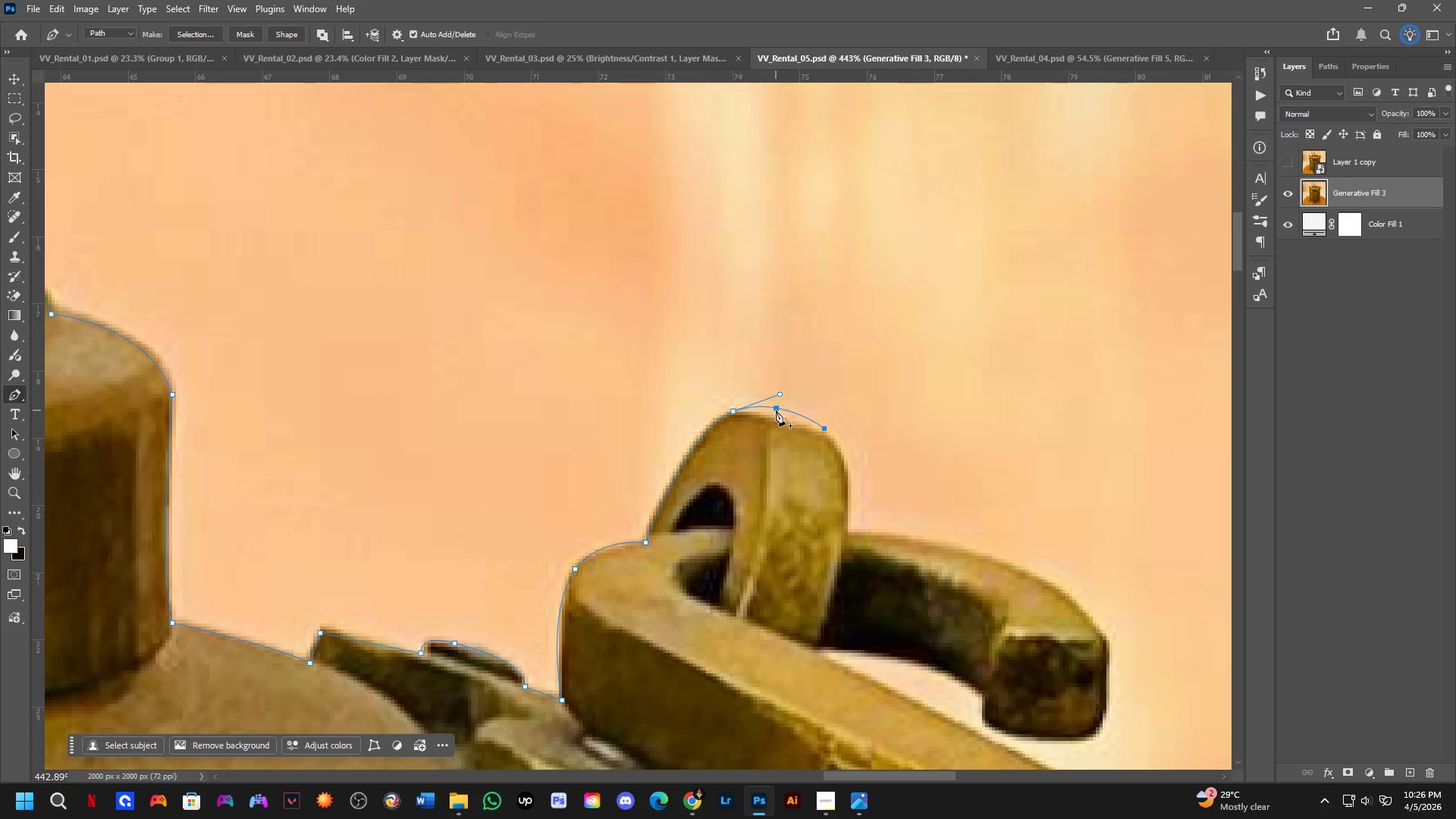 
left_click_drag(start_coordinate=[777, 410], to_coordinate=[777, 423])
 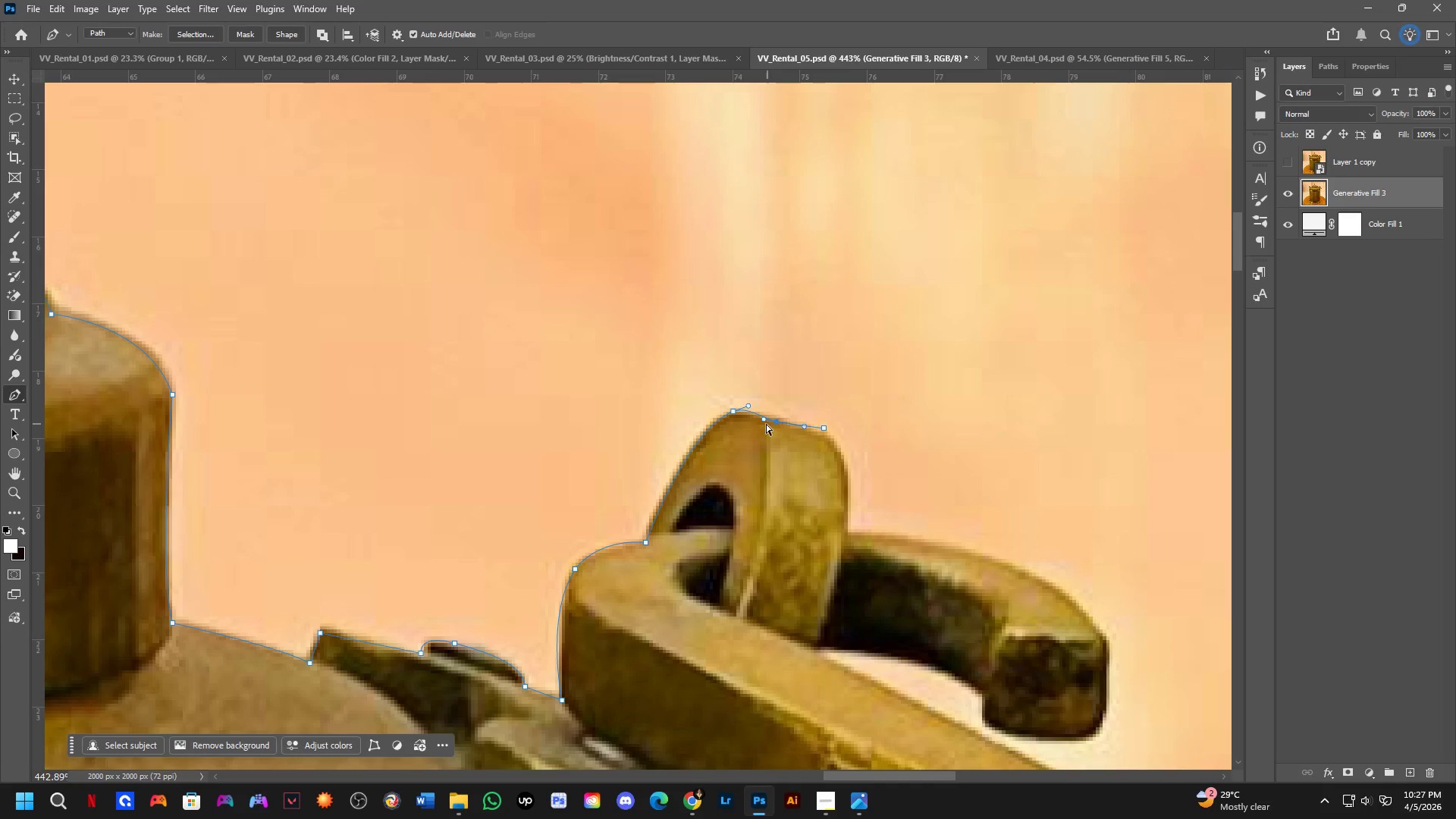 
key(Control+Z)
 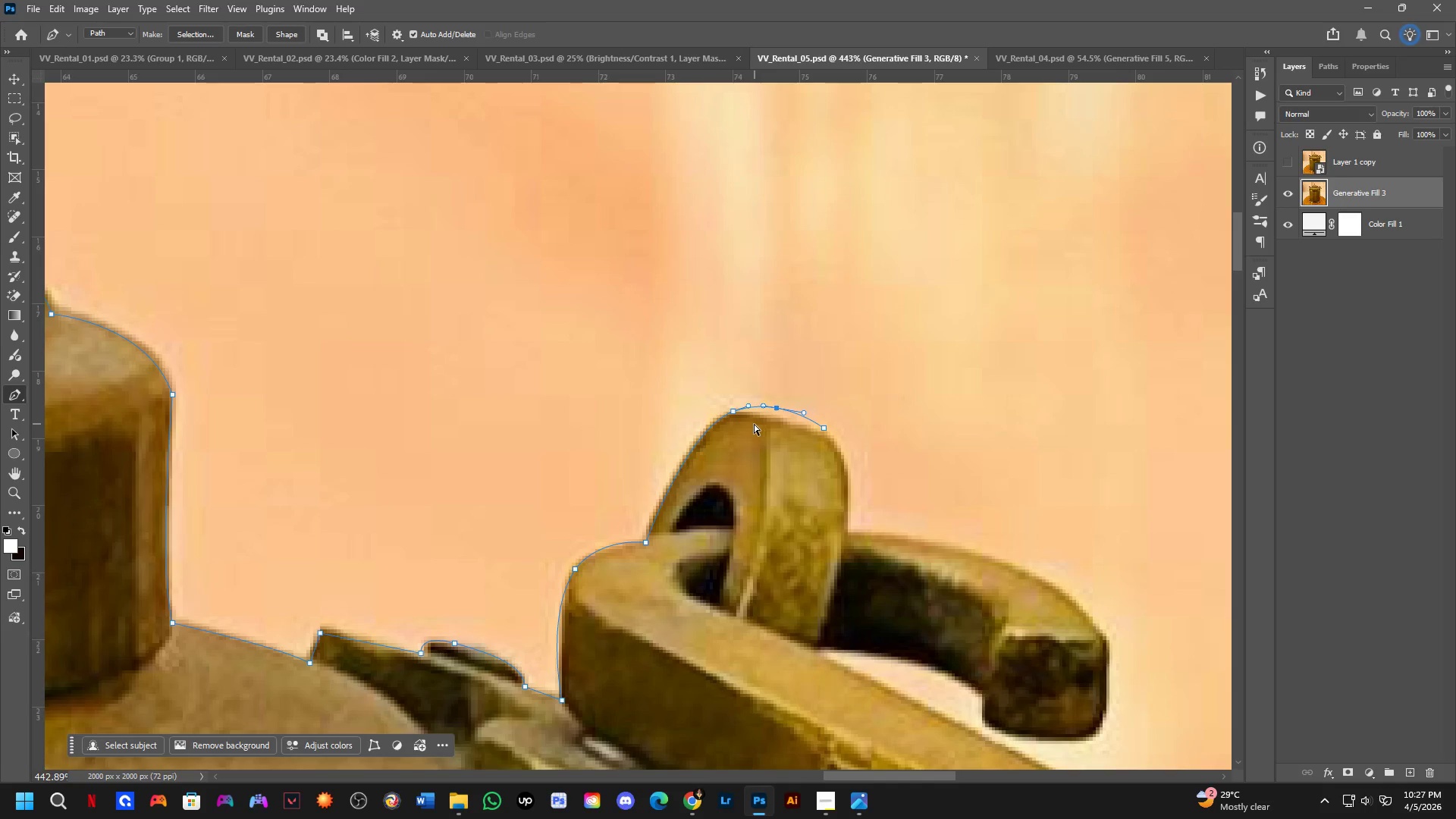 
key(Control+Z)
 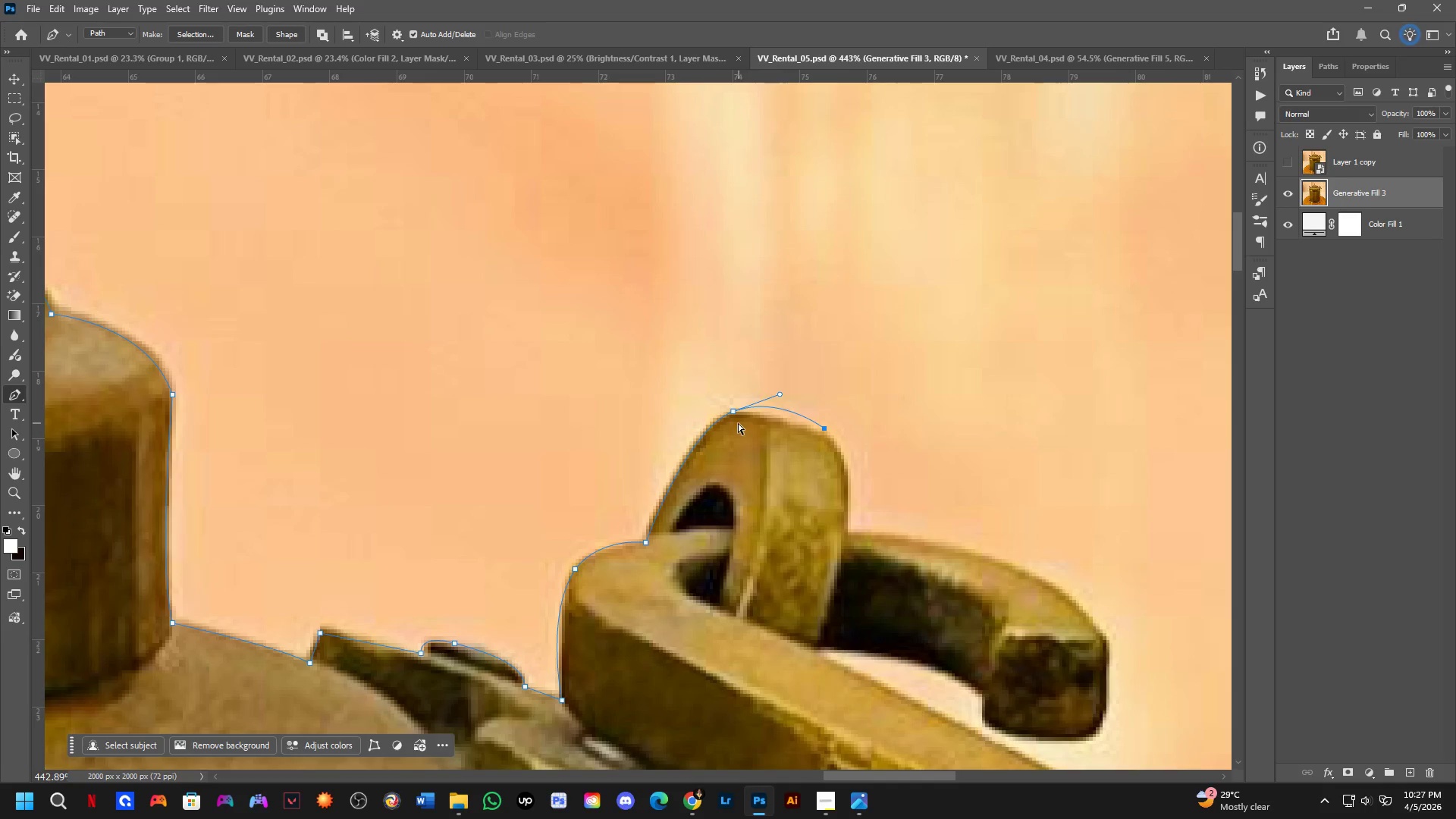 
key(Control+Z)
 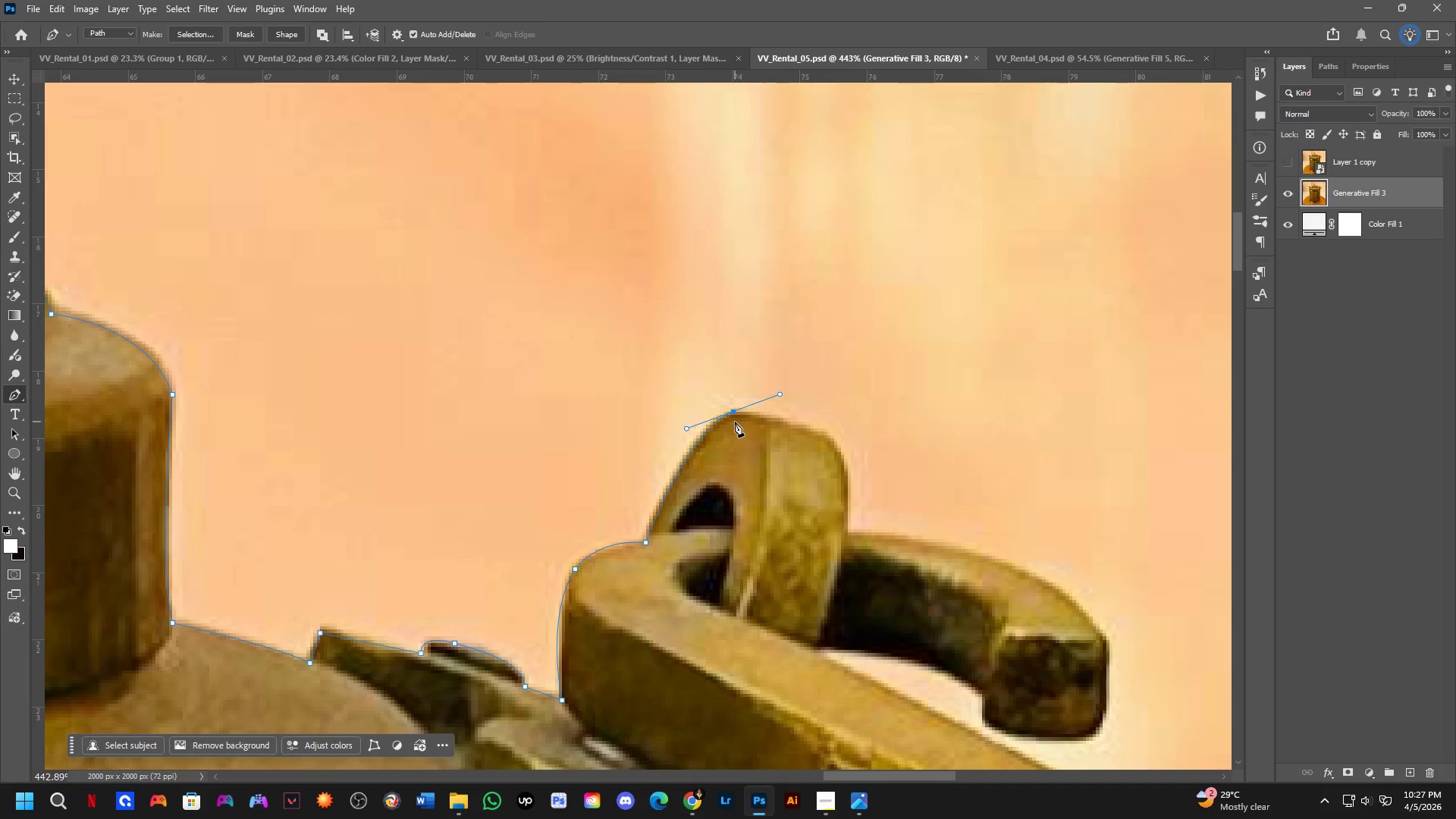 
hold_key(key=AltLeft, duration=0.38)
left_click([733, 413])
 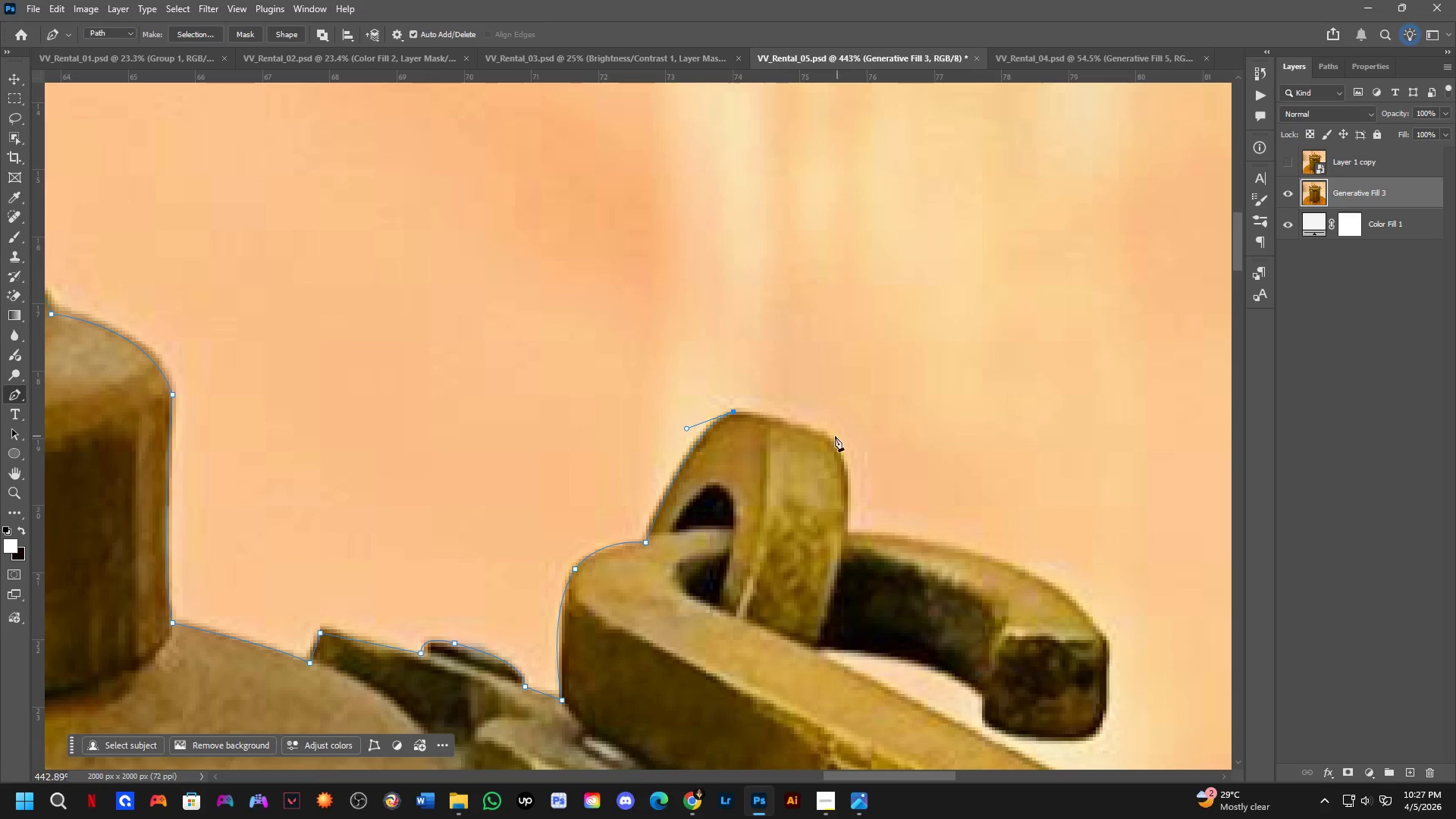 
left_click([824, 436])
 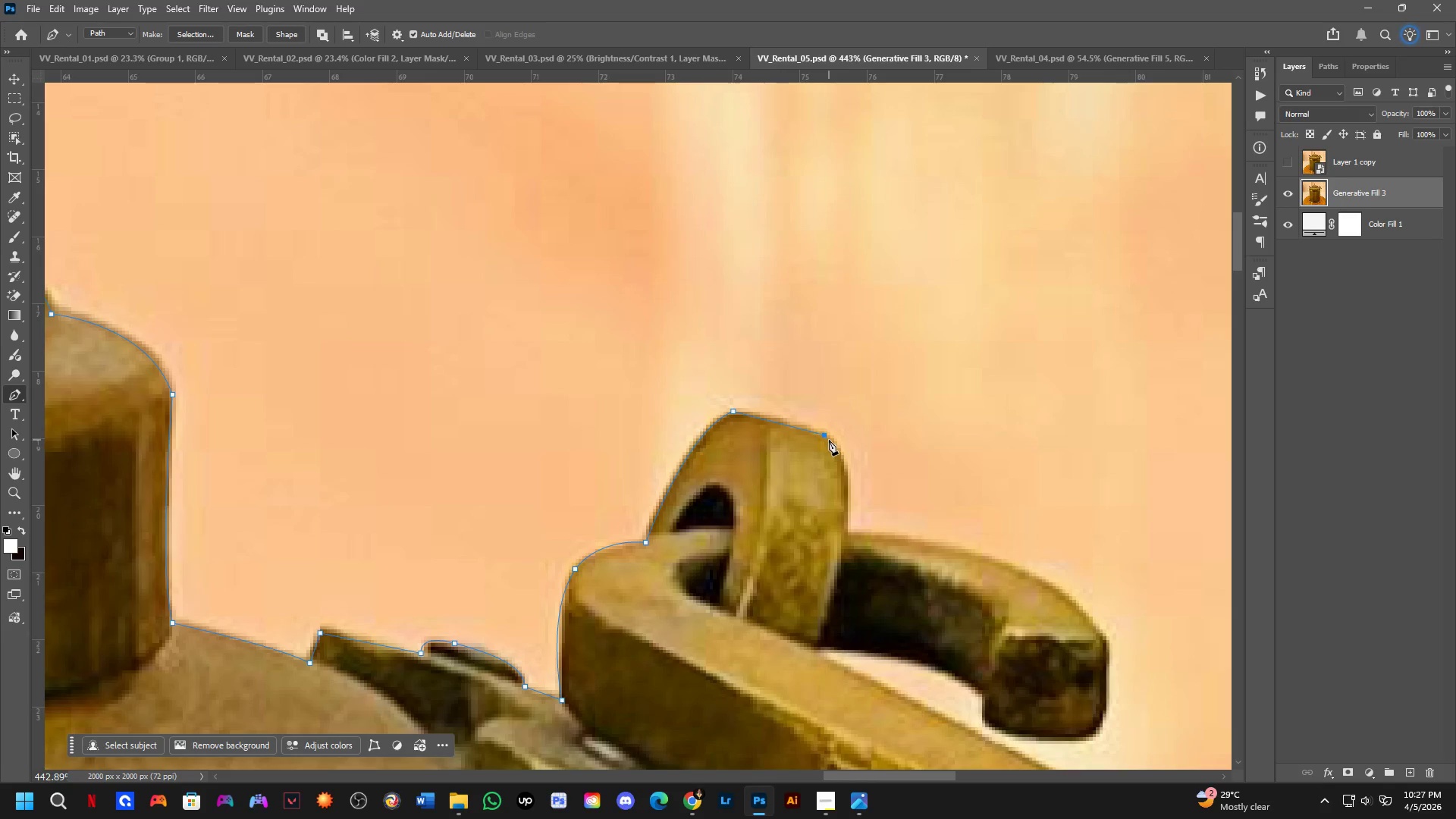 
key(Control+ControlLeft)
 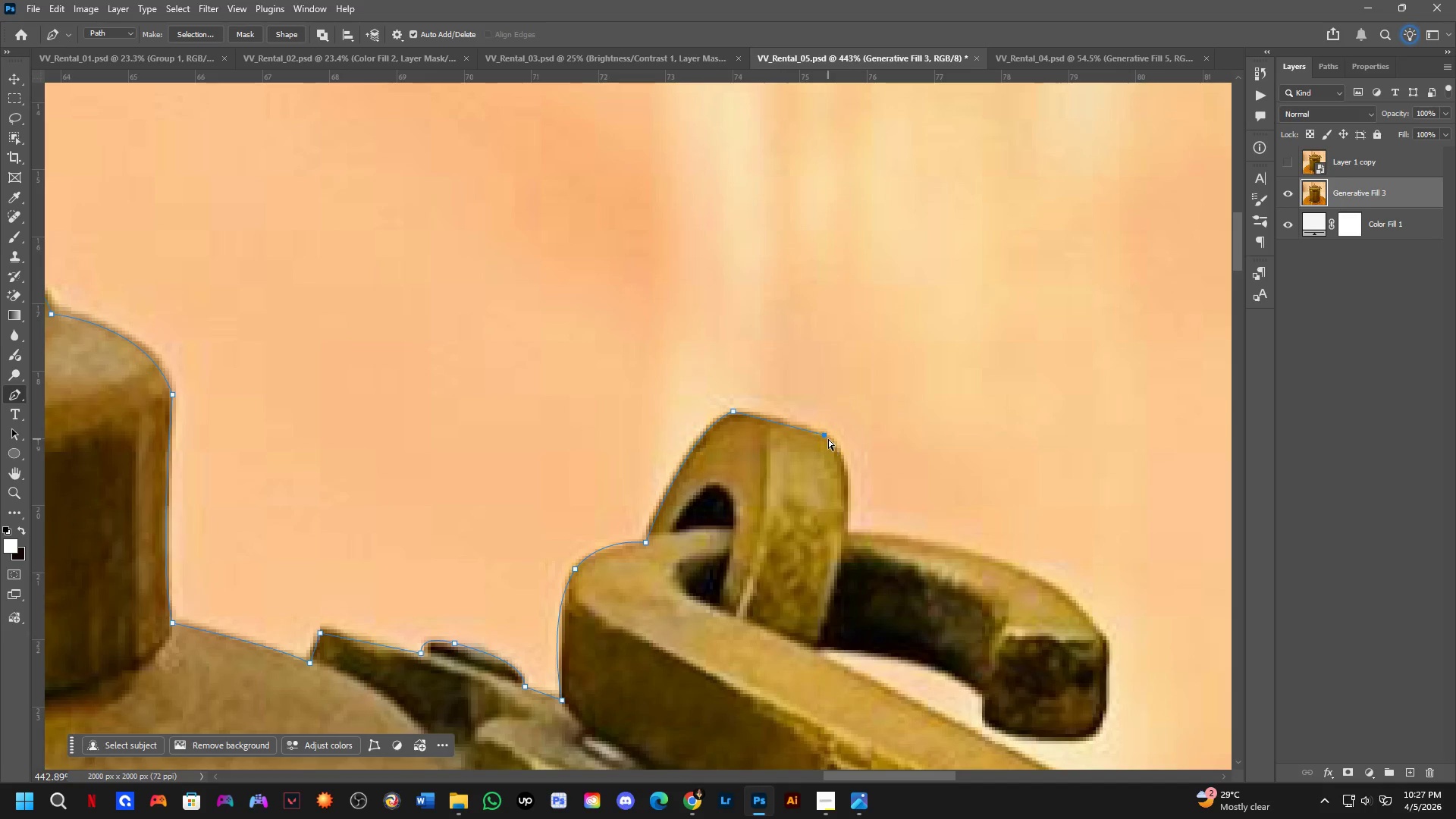 
key(Control+Z)
 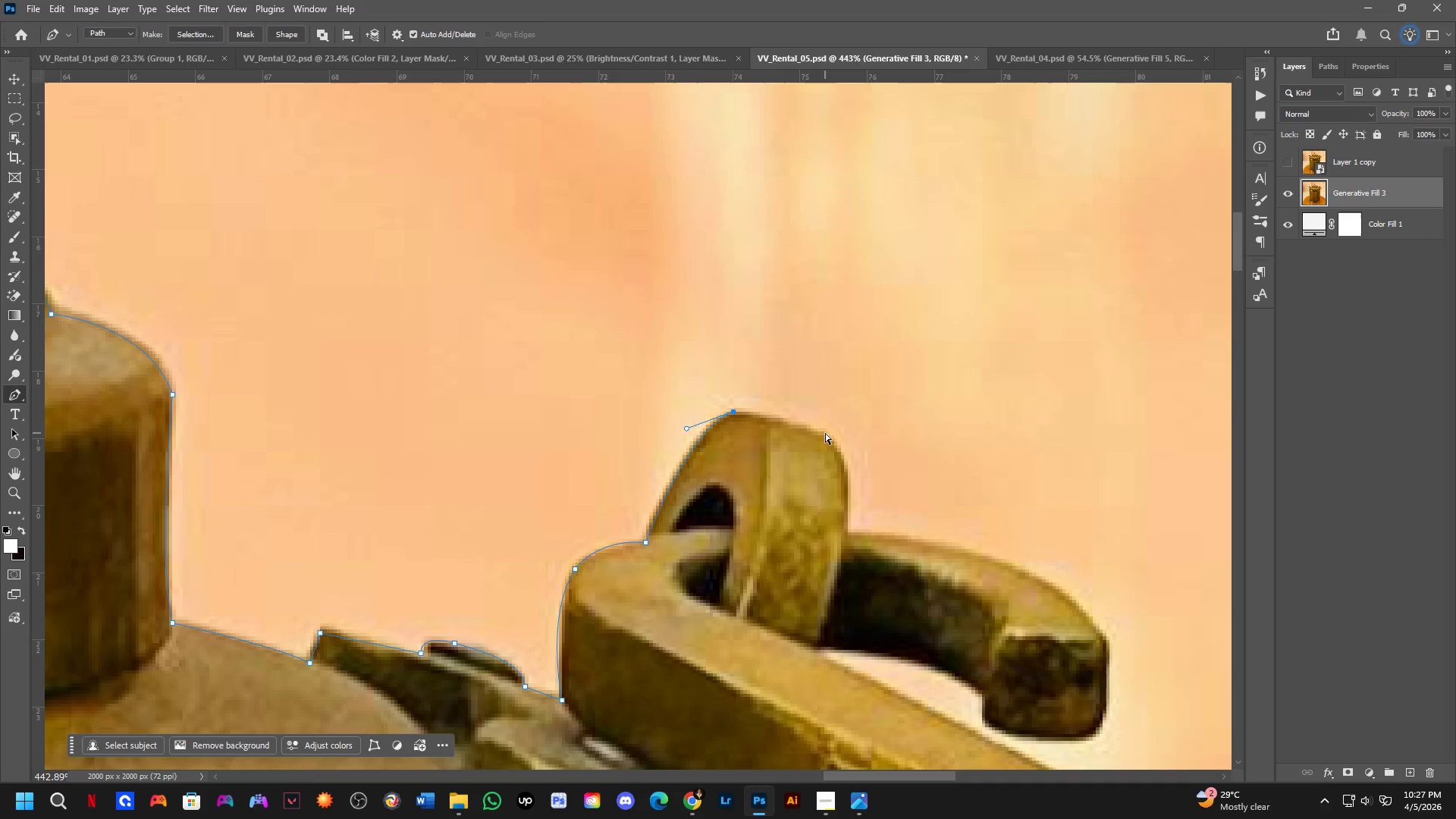 
left_click_drag(start_coordinate=[825, 433], to_coordinate=[841, 440])
 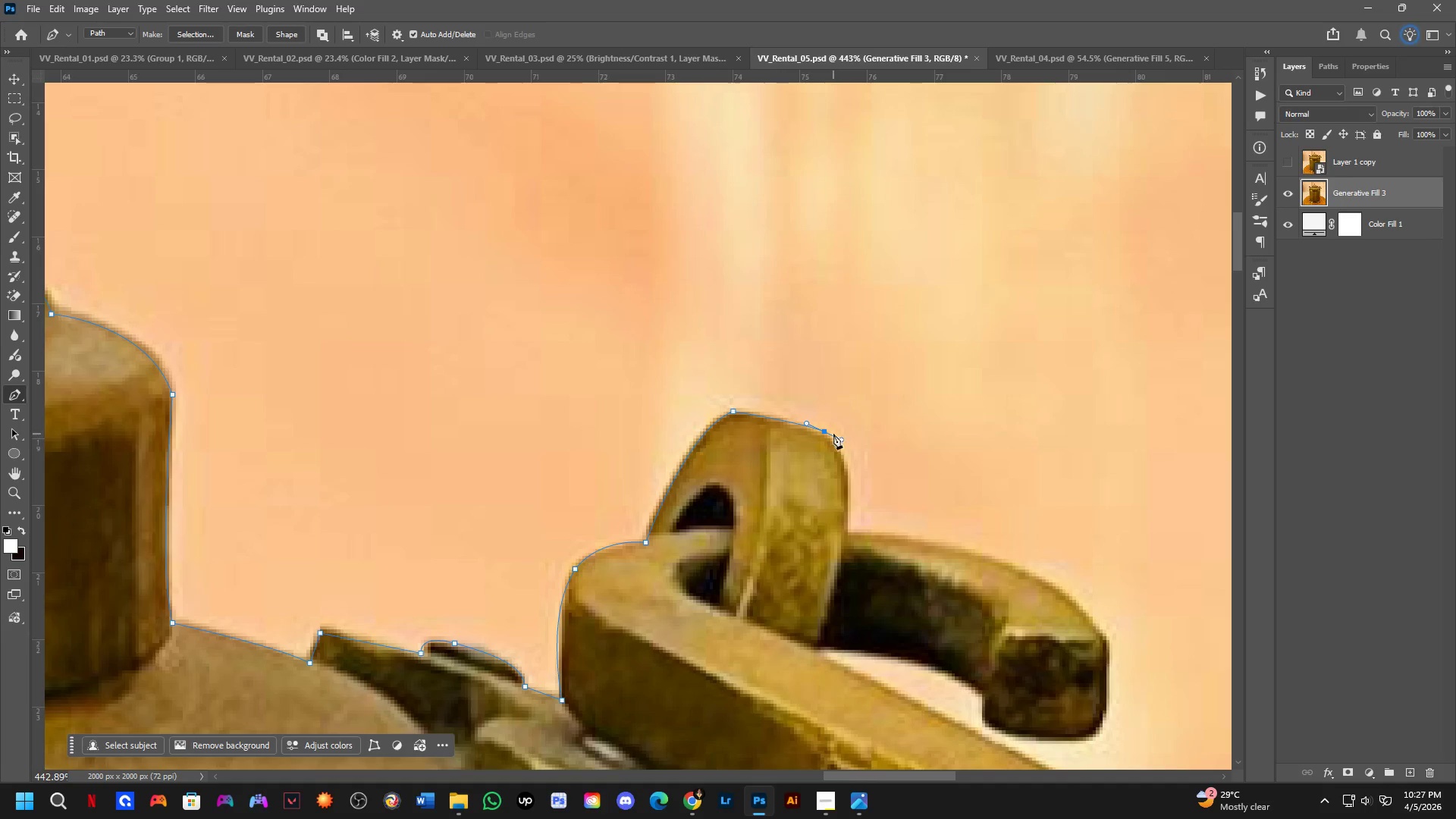 
hold_key(key=AltLeft, duration=0.58)
left_click([824, 432])
 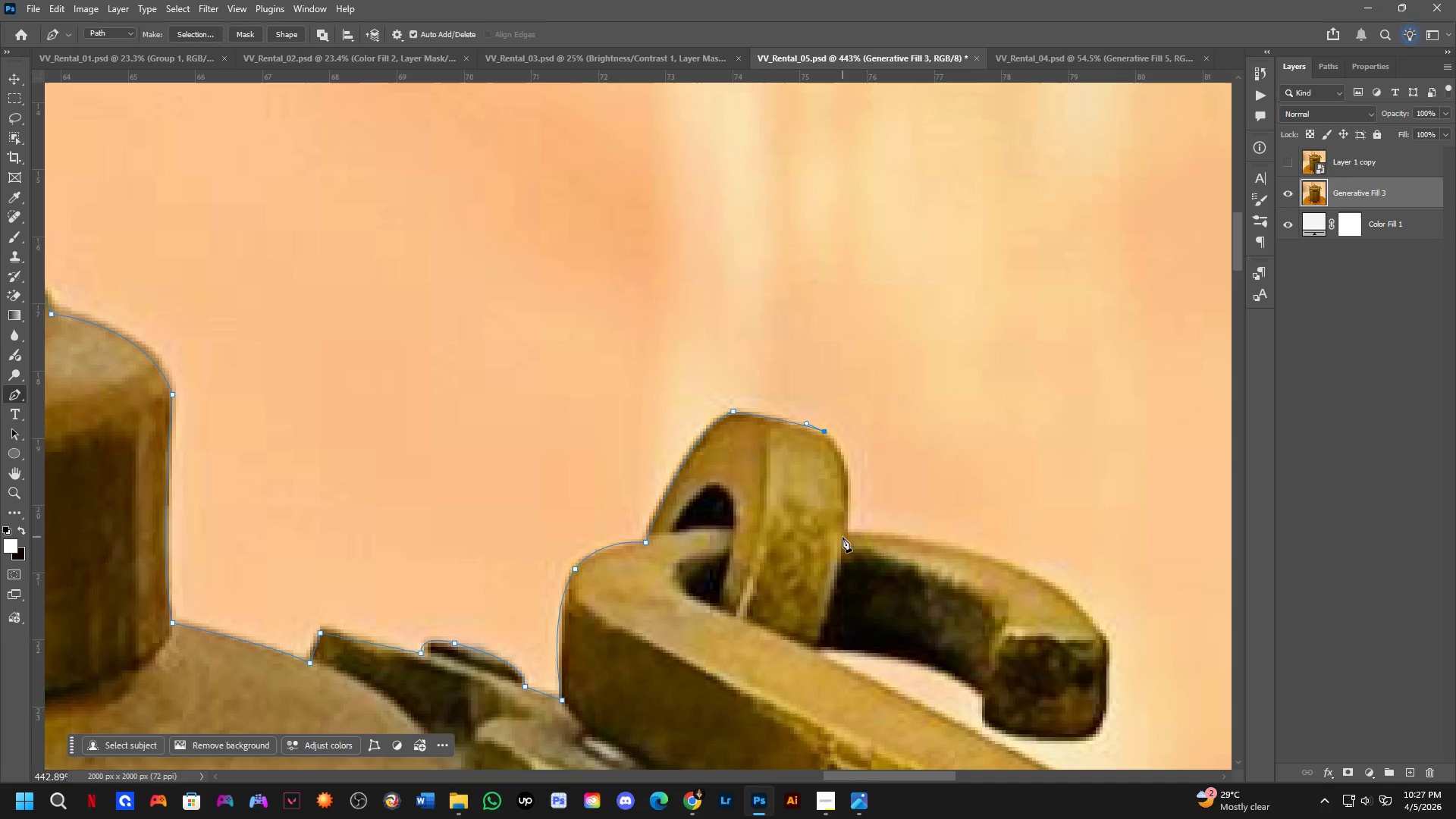 
left_click_drag(start_coordinate=[846, 535], to_coordinate=[845, 626])
 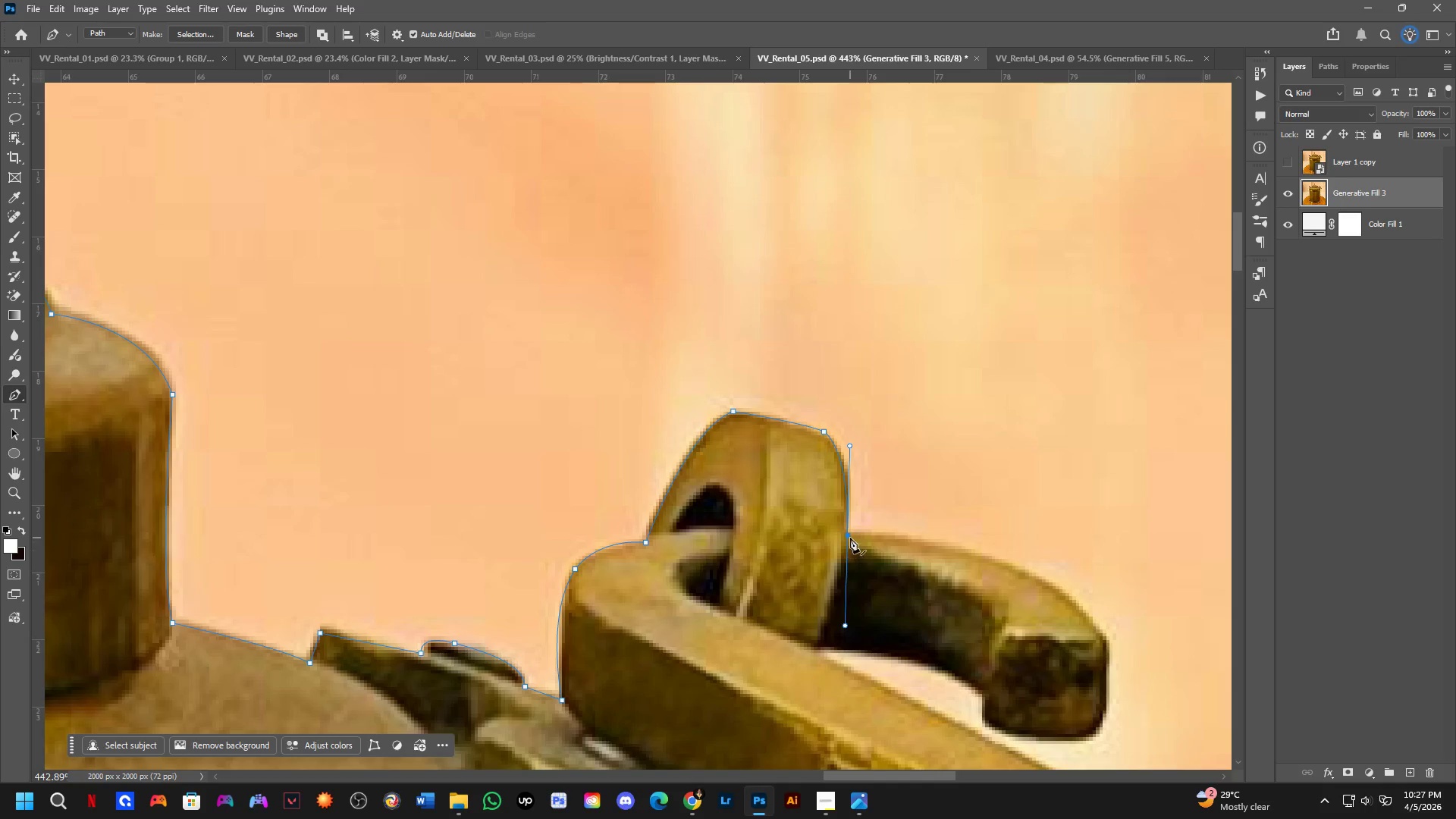 
key(Alt+AltLeft)
 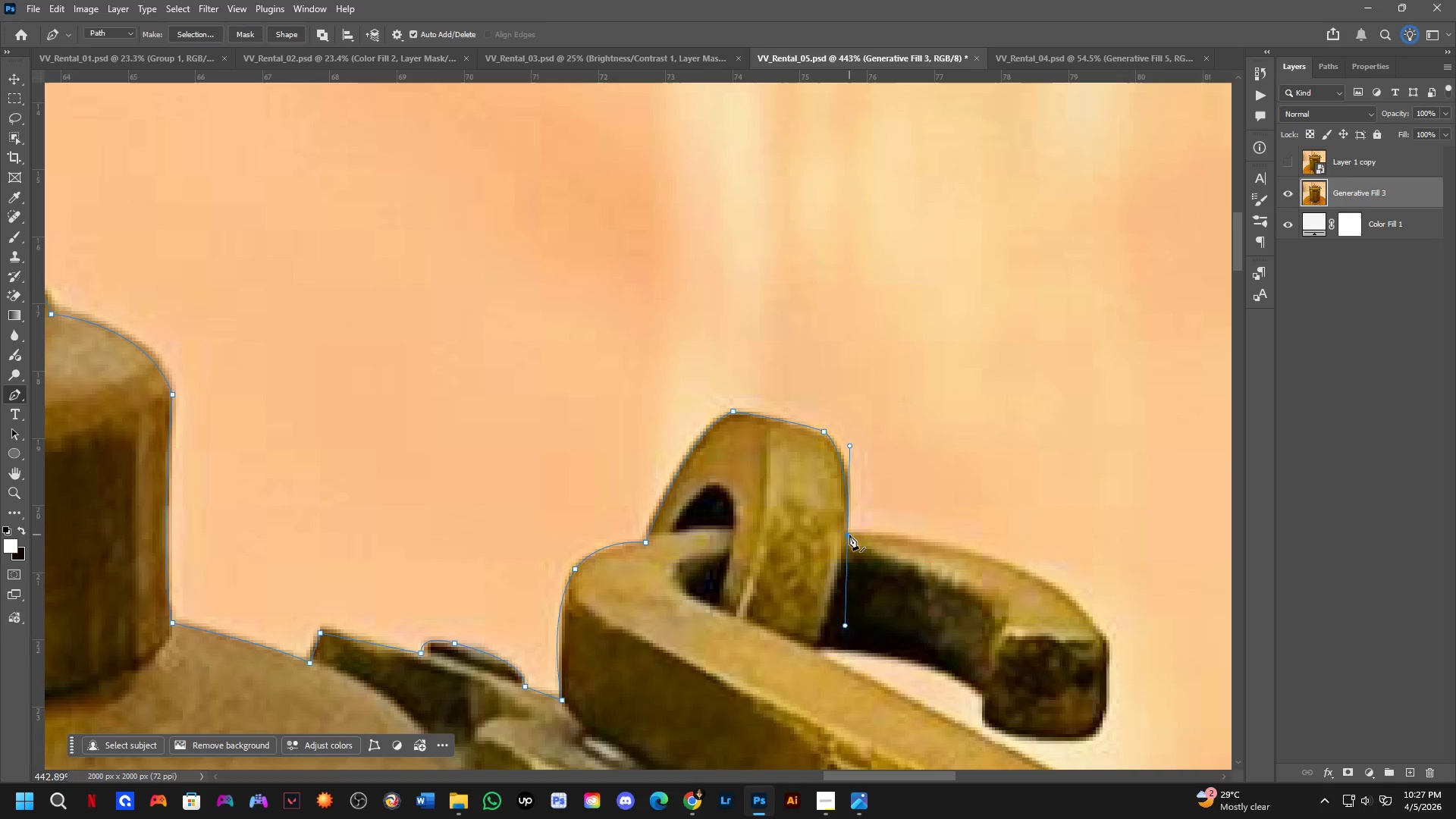 
left_click([849, 535])
 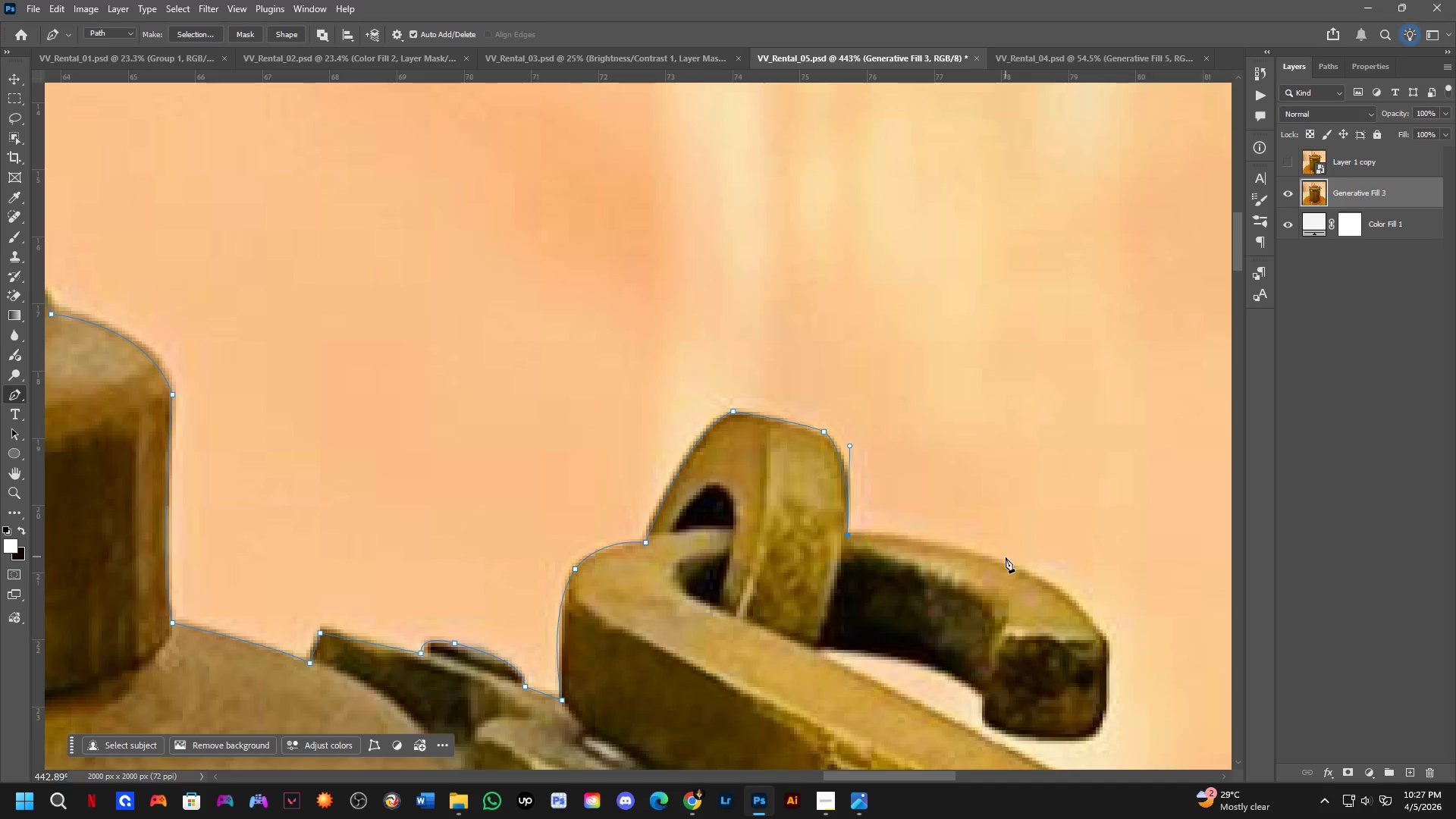 
left_click_drag(start_coordinate=[1025, 573], to_coordinate=[1101, 613])
 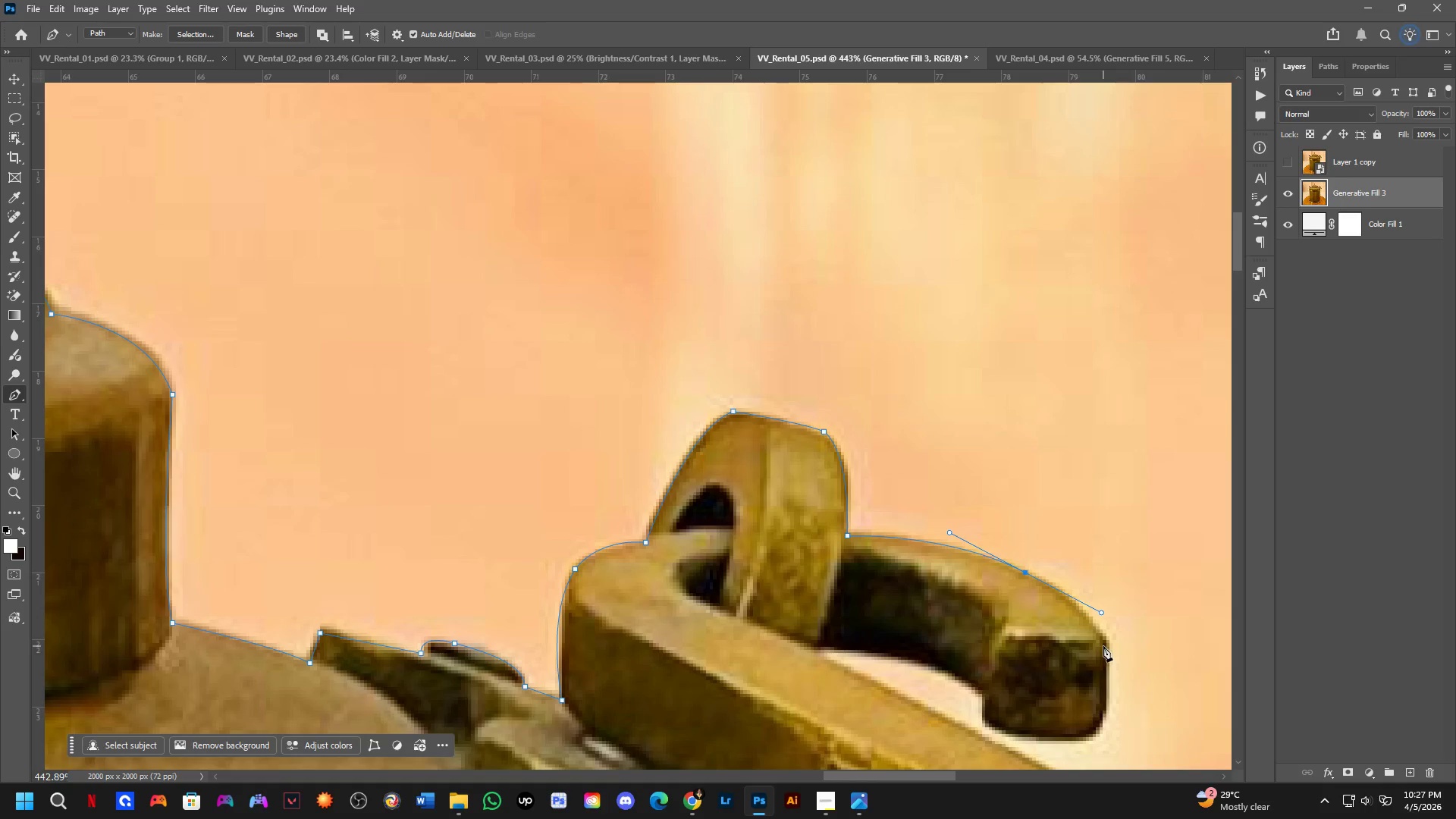 
left_click_drag(start_coordinate=[1109, 652], to_coordinate=[1109, 656])
 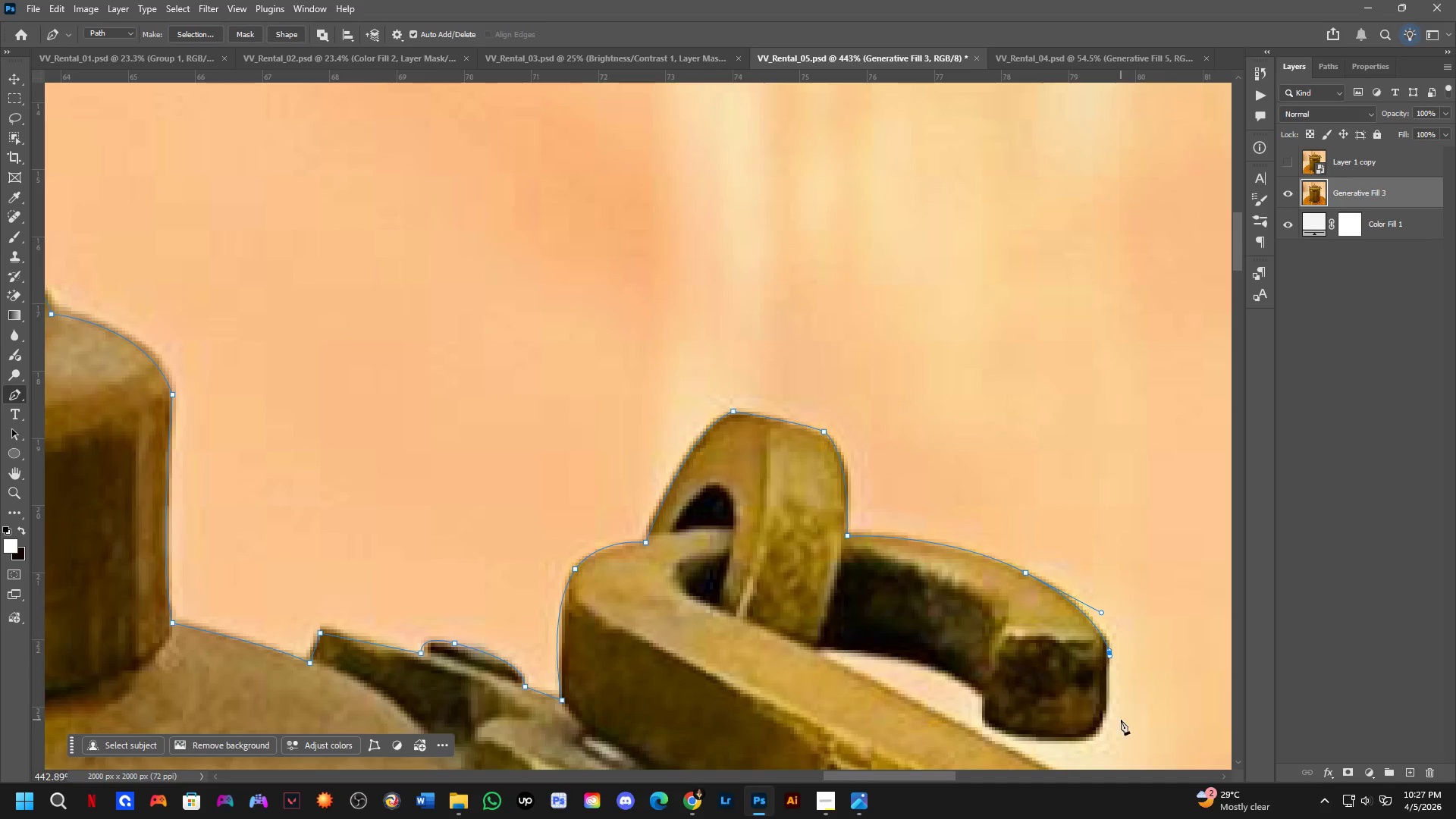 
hold_key(key=Space, duration=0.45)
 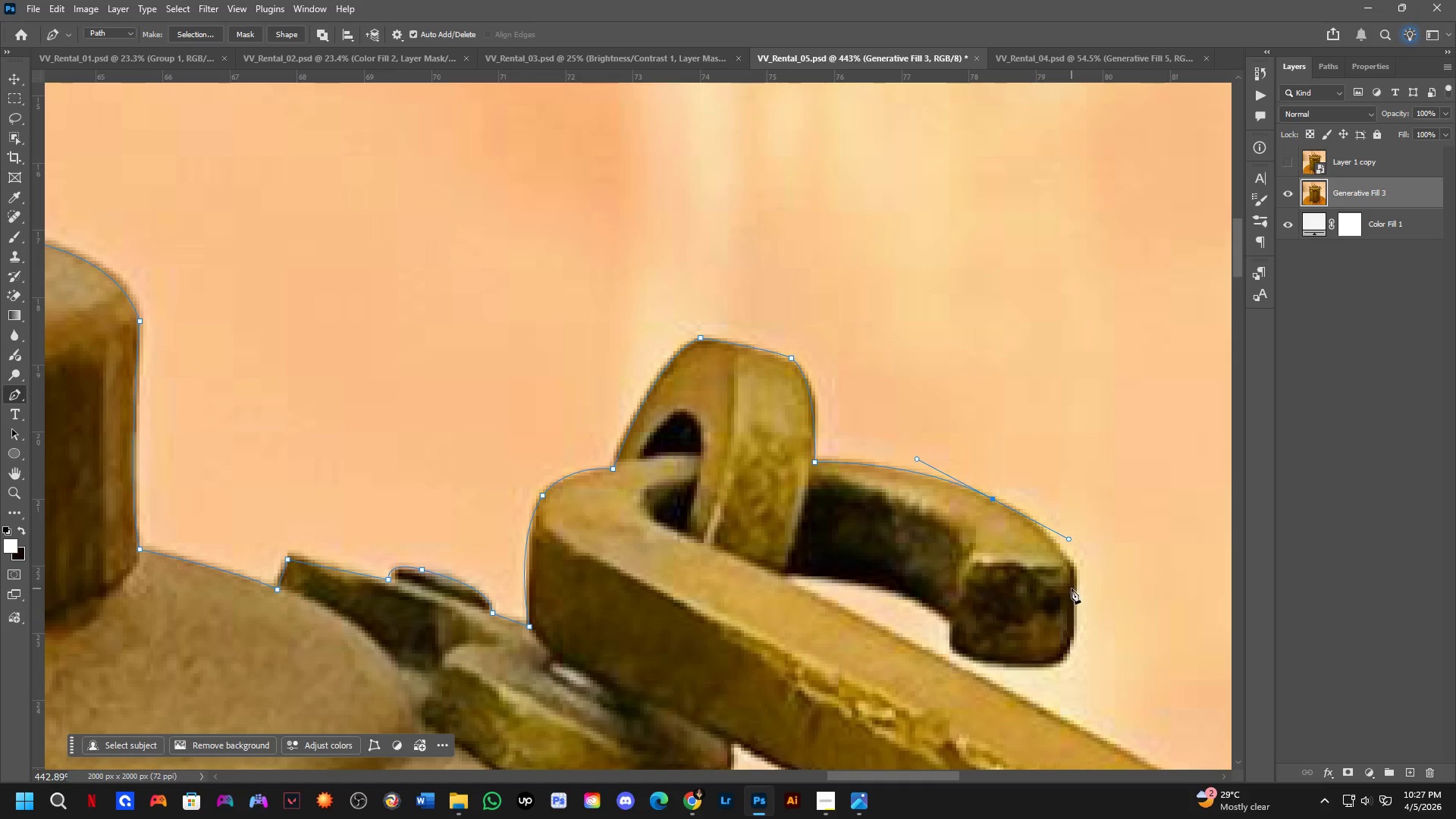 
left_click_drag(start_coordinate=[1115, 723], to_coordinate=[1082, 650])
 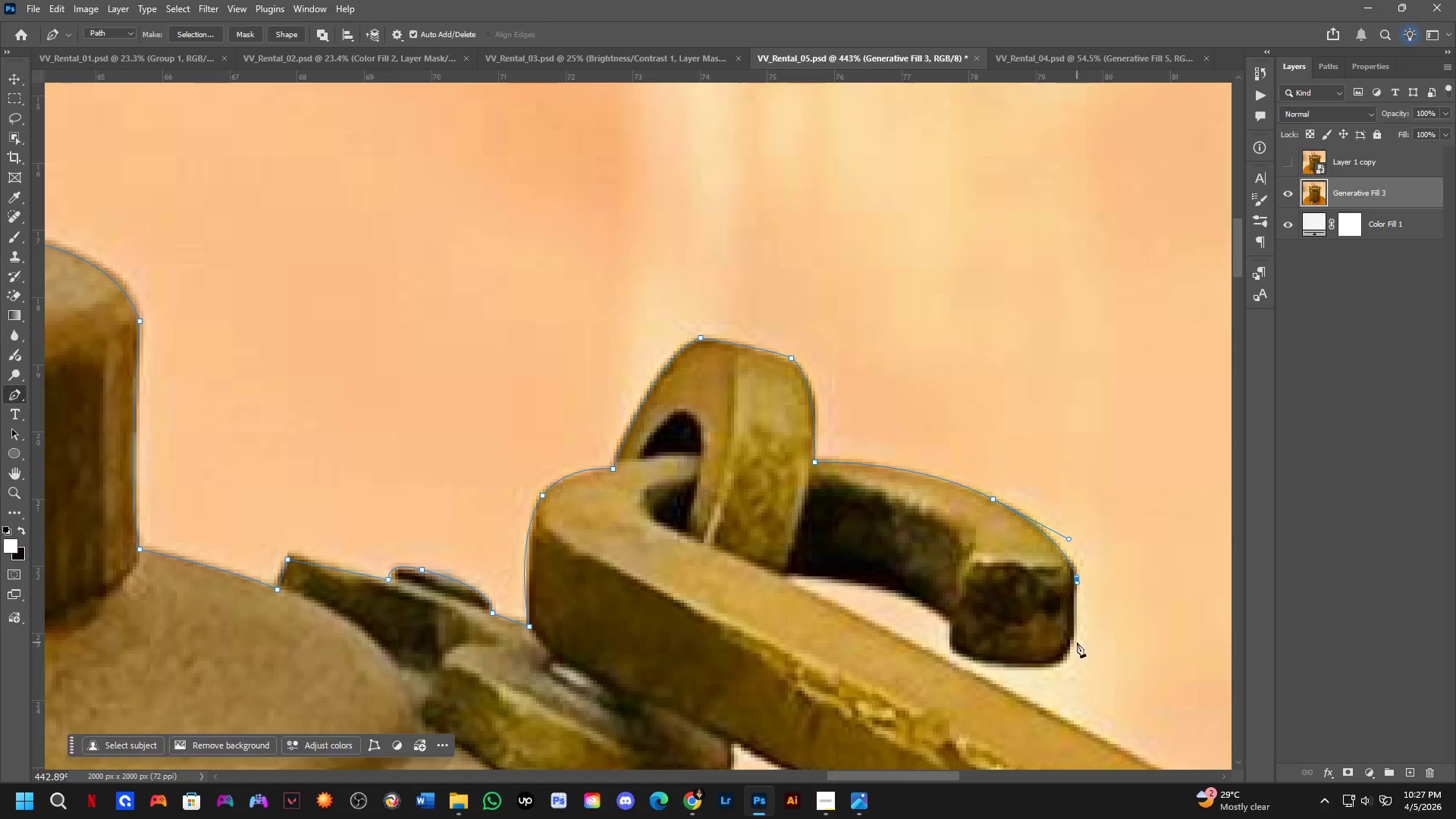 
key(Control+ControlLeft)
 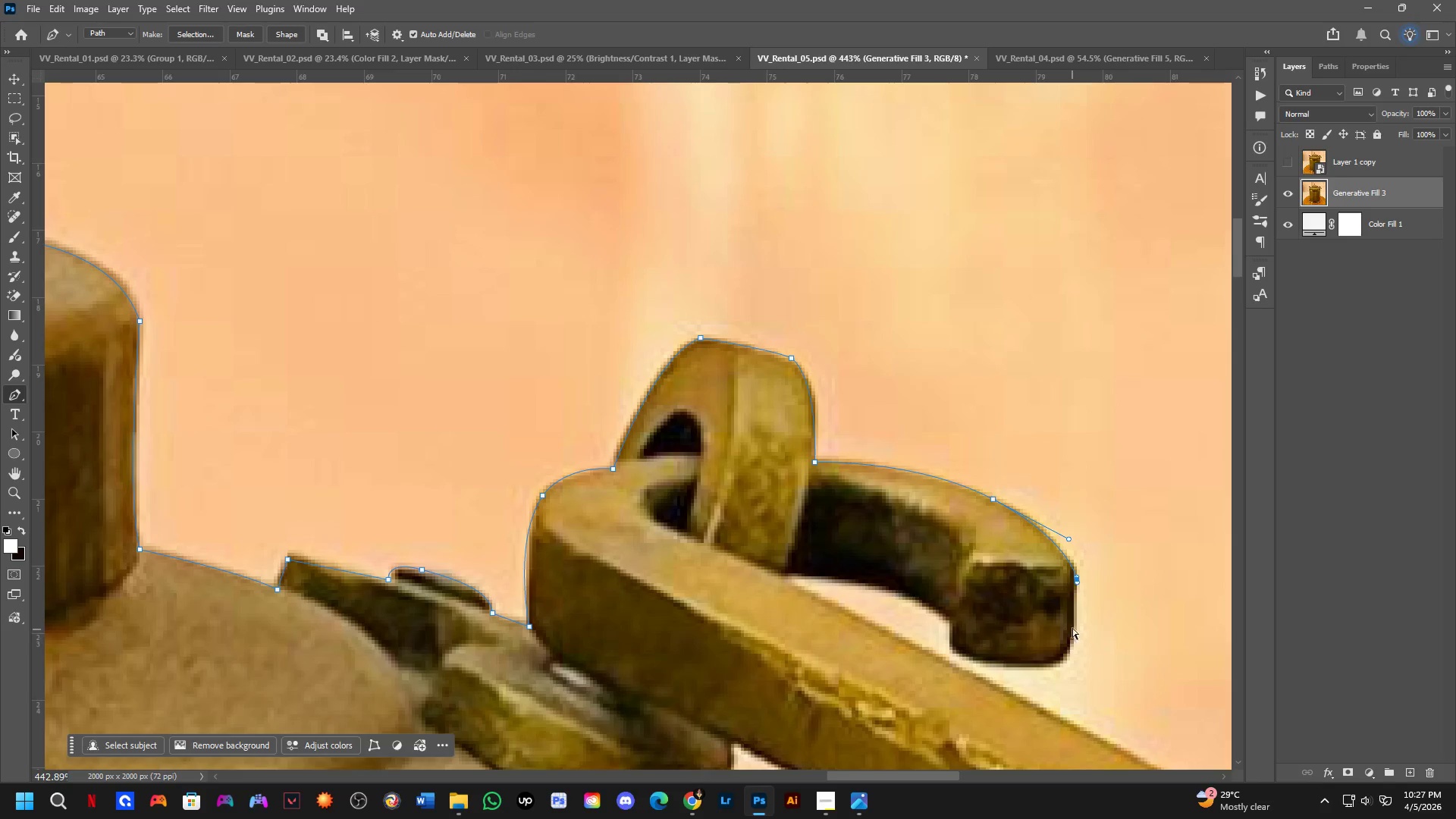 
key(Control+Z)
 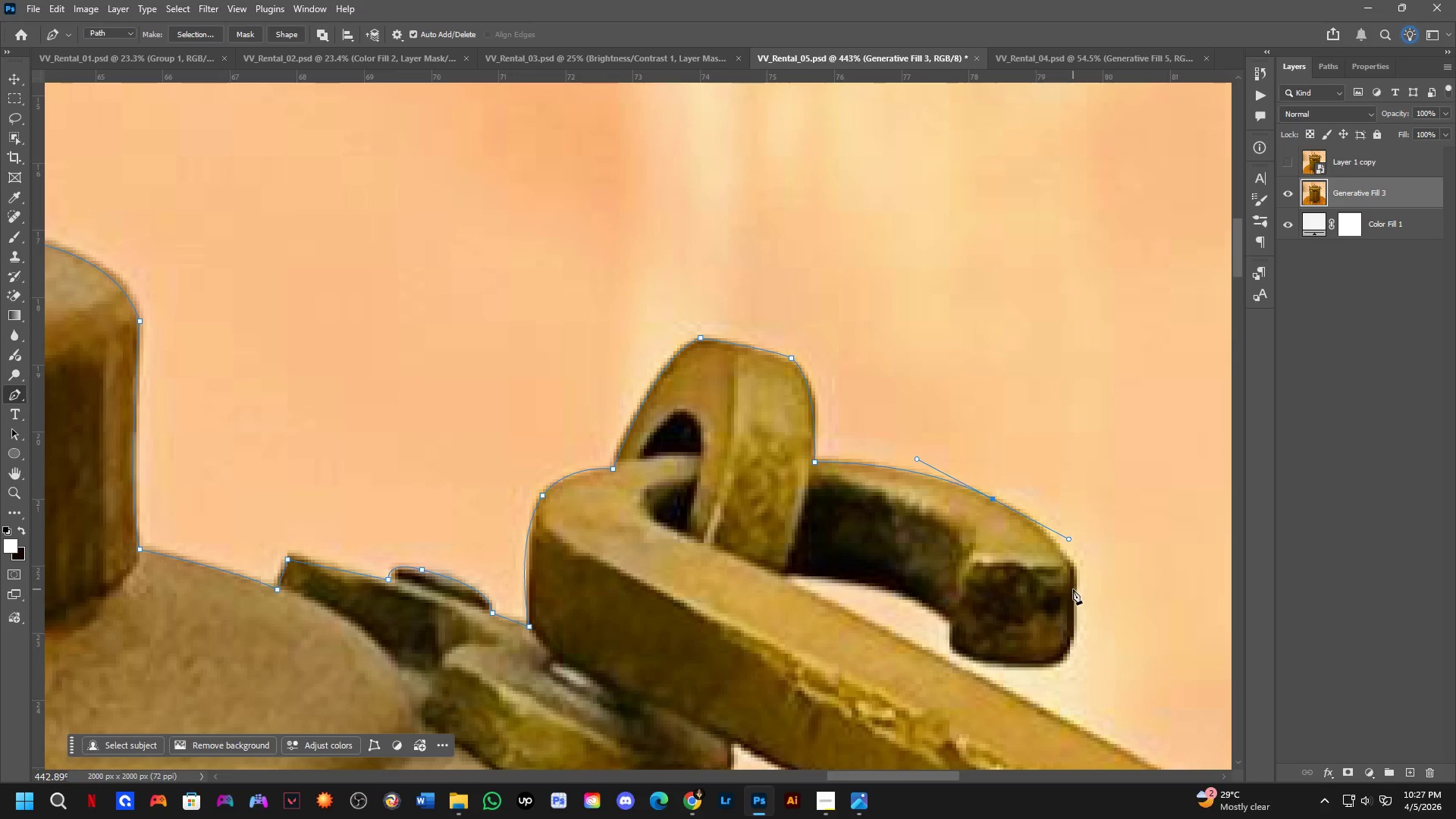 
left_click_drag(start_coordinate=[1075, 600], to_coordinate=[926, 675])
 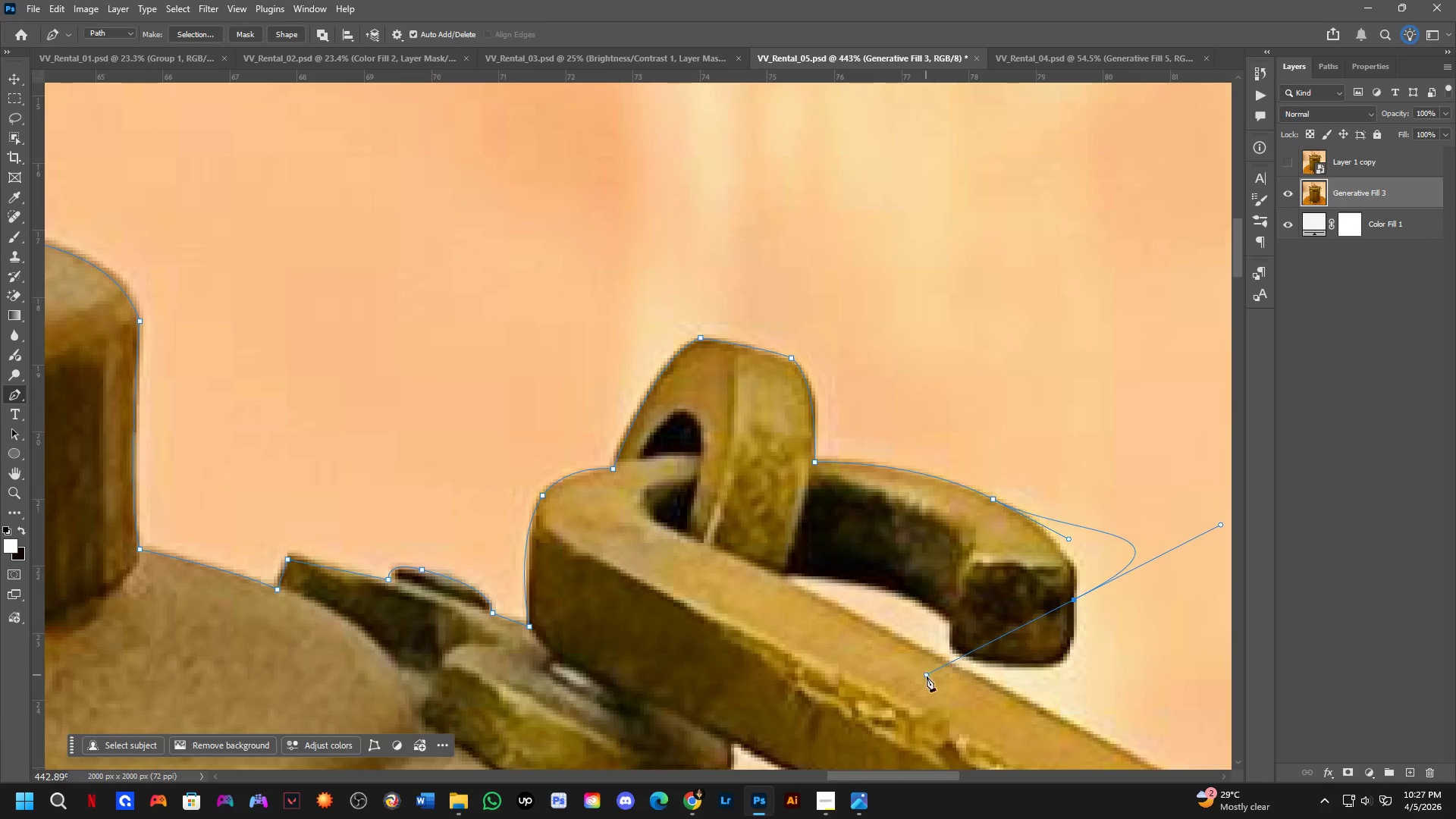 
key(Control+ControlLeft)
 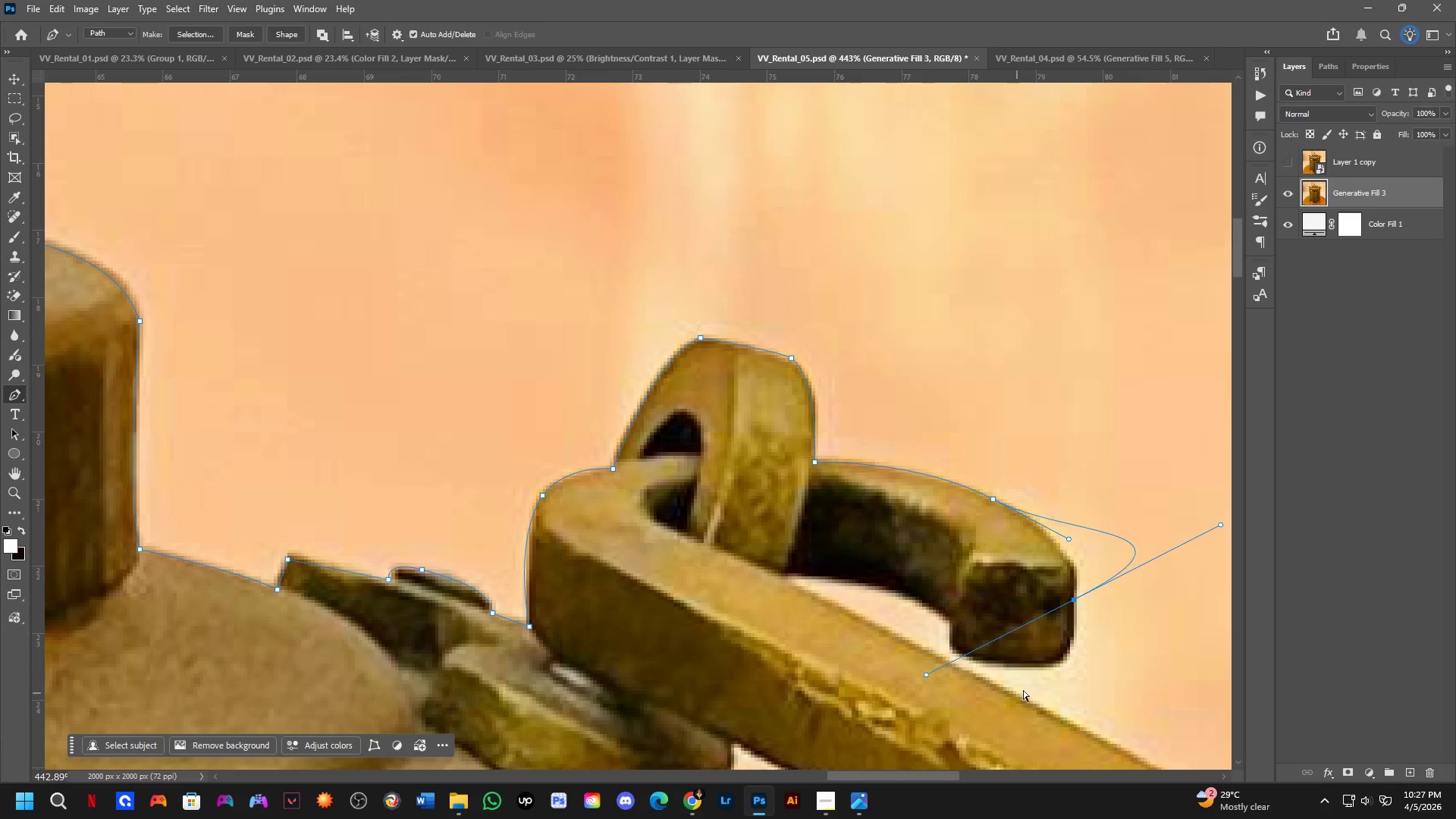 
key(Control+Z)
 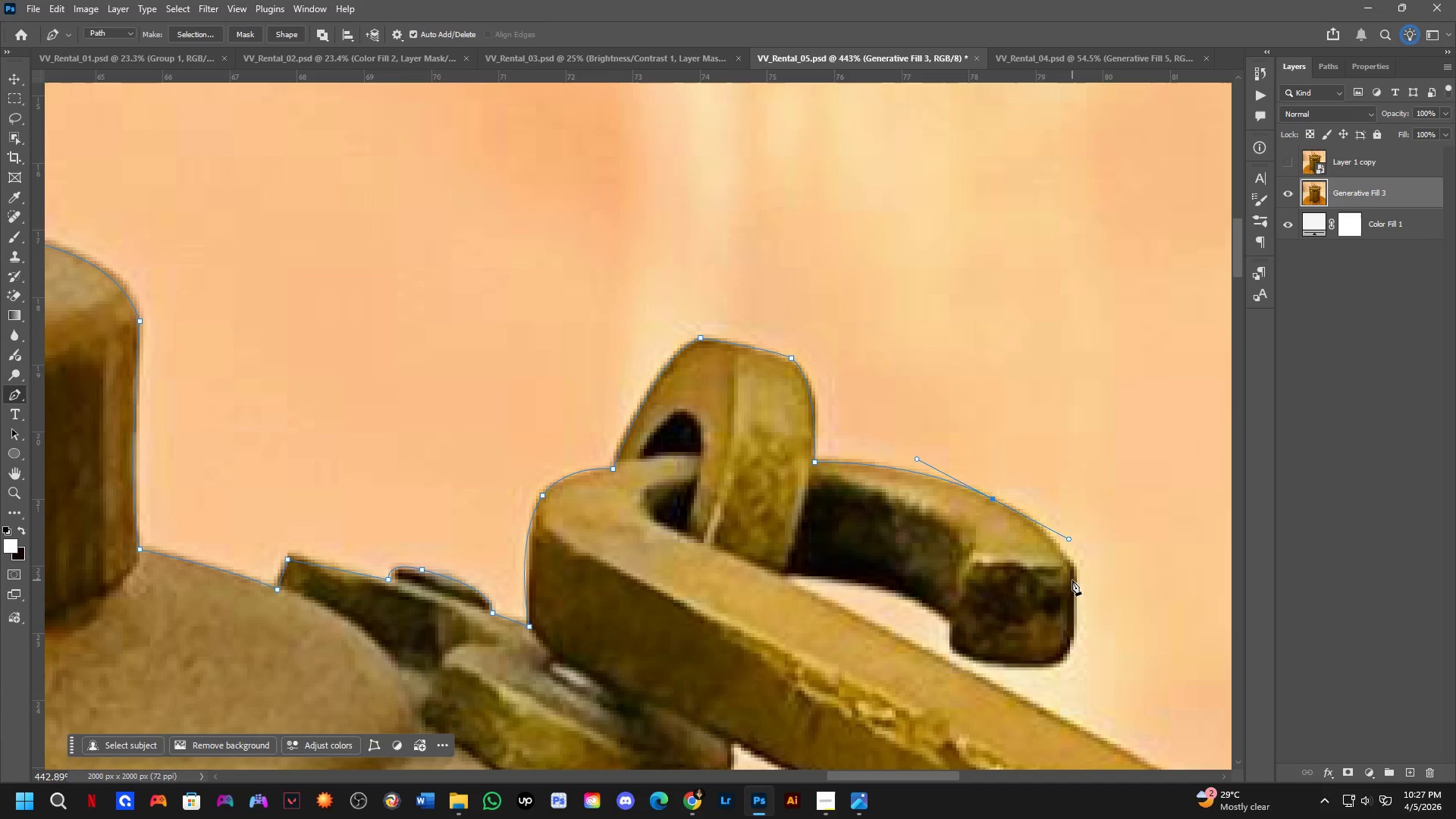 
left_click_drag(start_coordinate=[1076, 588], to_coordinate=[1077, 610])
 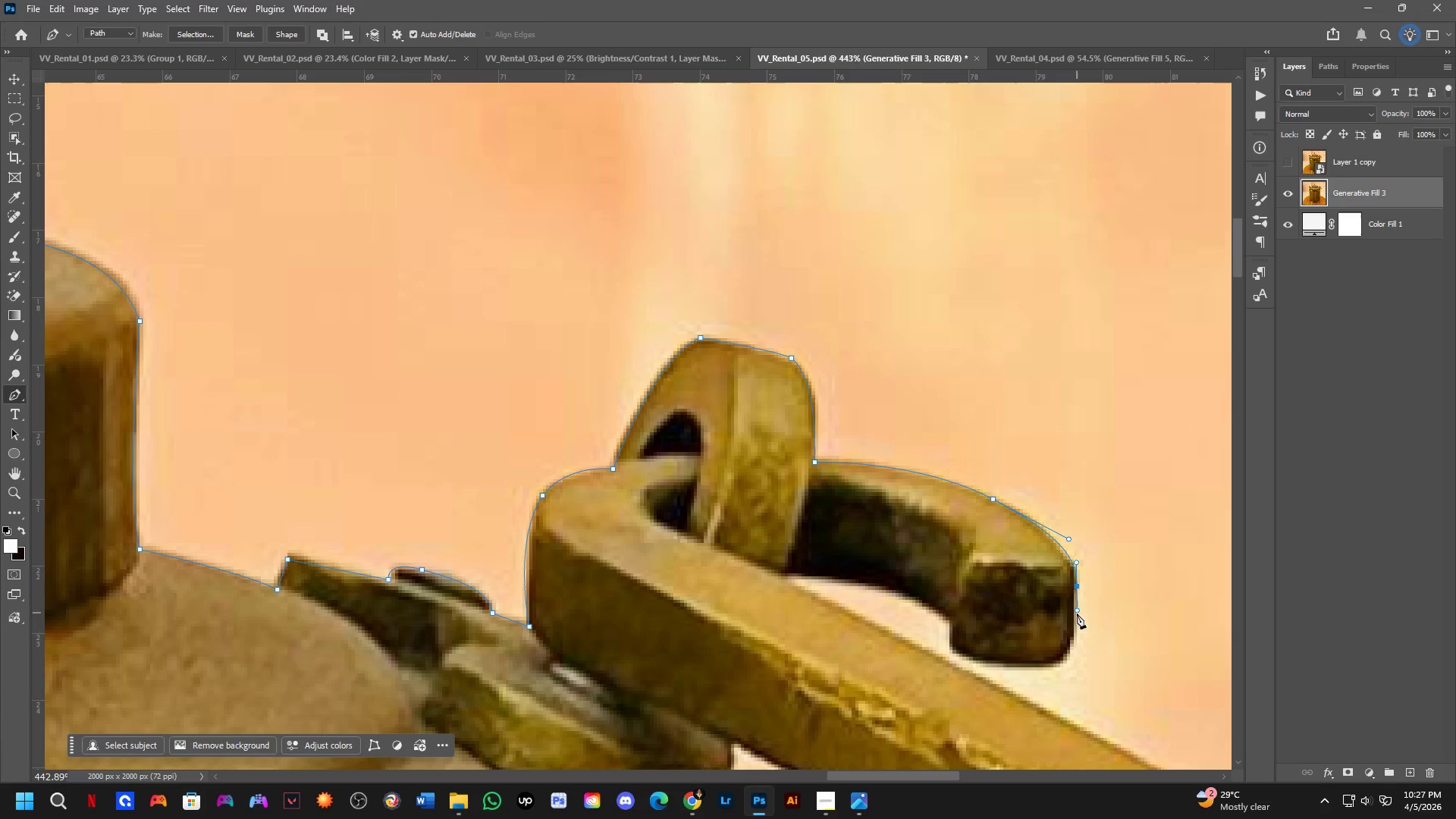 
key(Control+ControlLeft)
 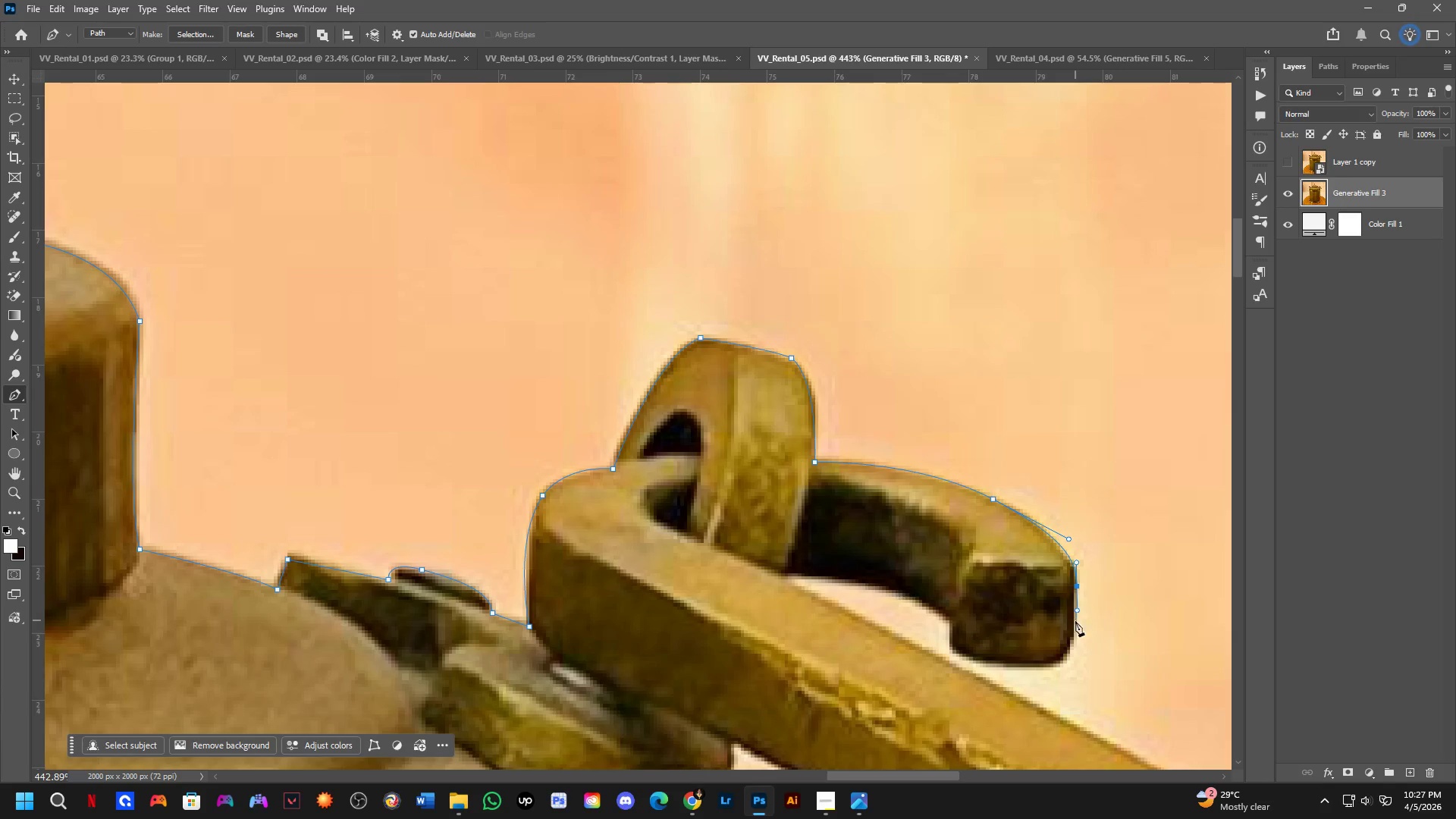 
key(Control+Z)
 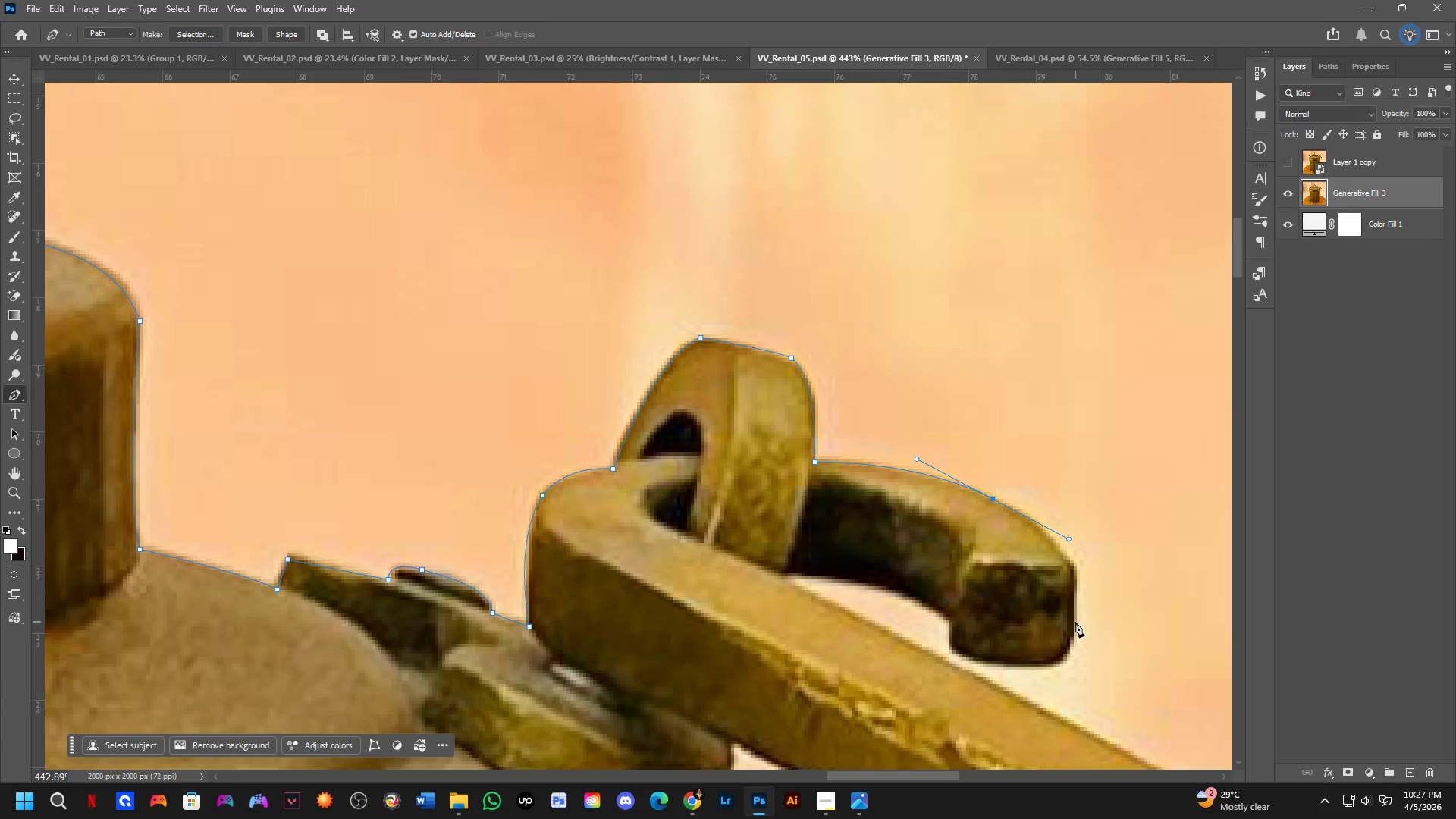 
left_click_drag(start_coordinate=[1075, 622], to_coordinate=[1073, 686])
 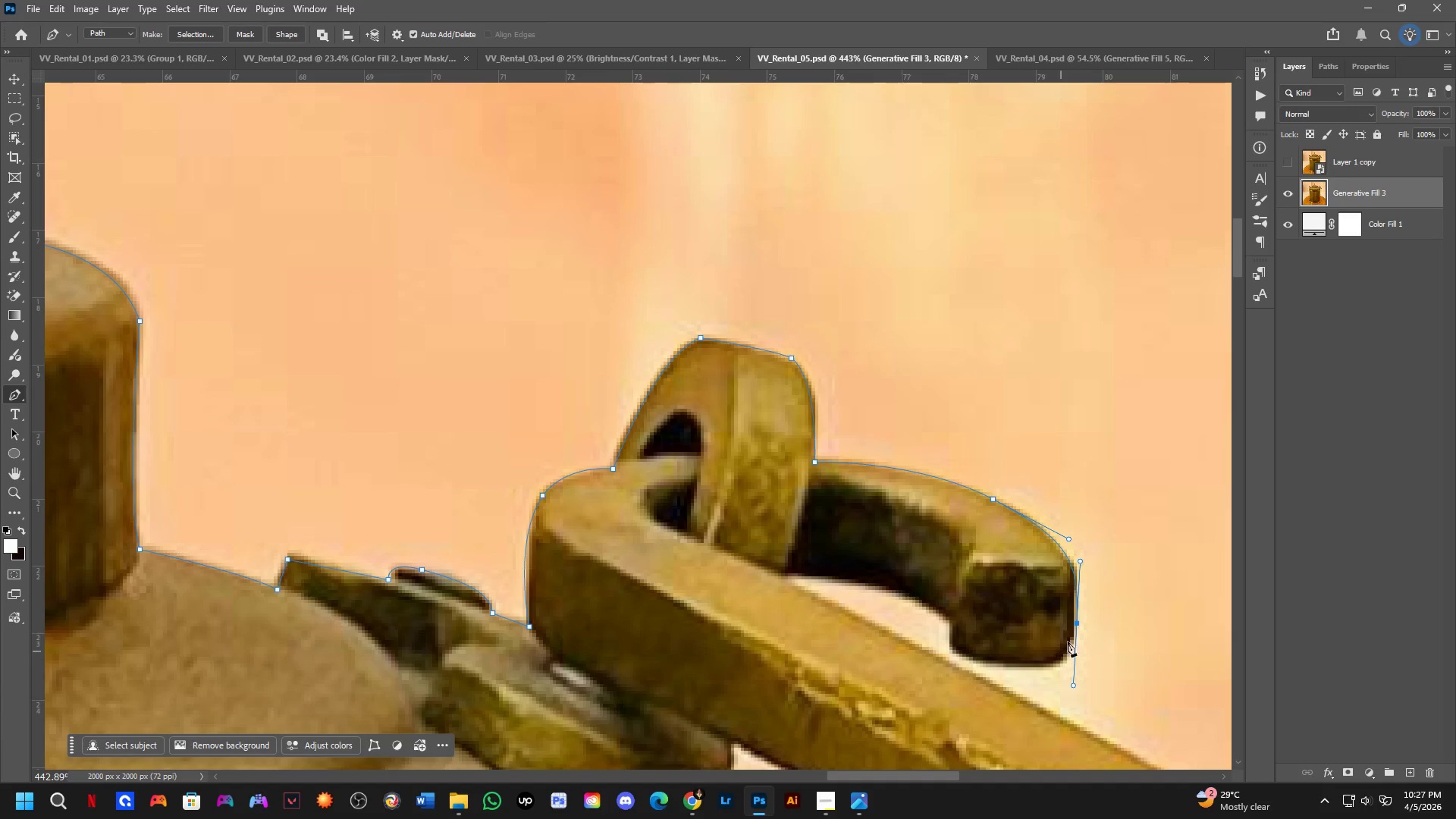 
hold_key(key=AltLeft, duration=0.52)
left_click([1078, 626])
 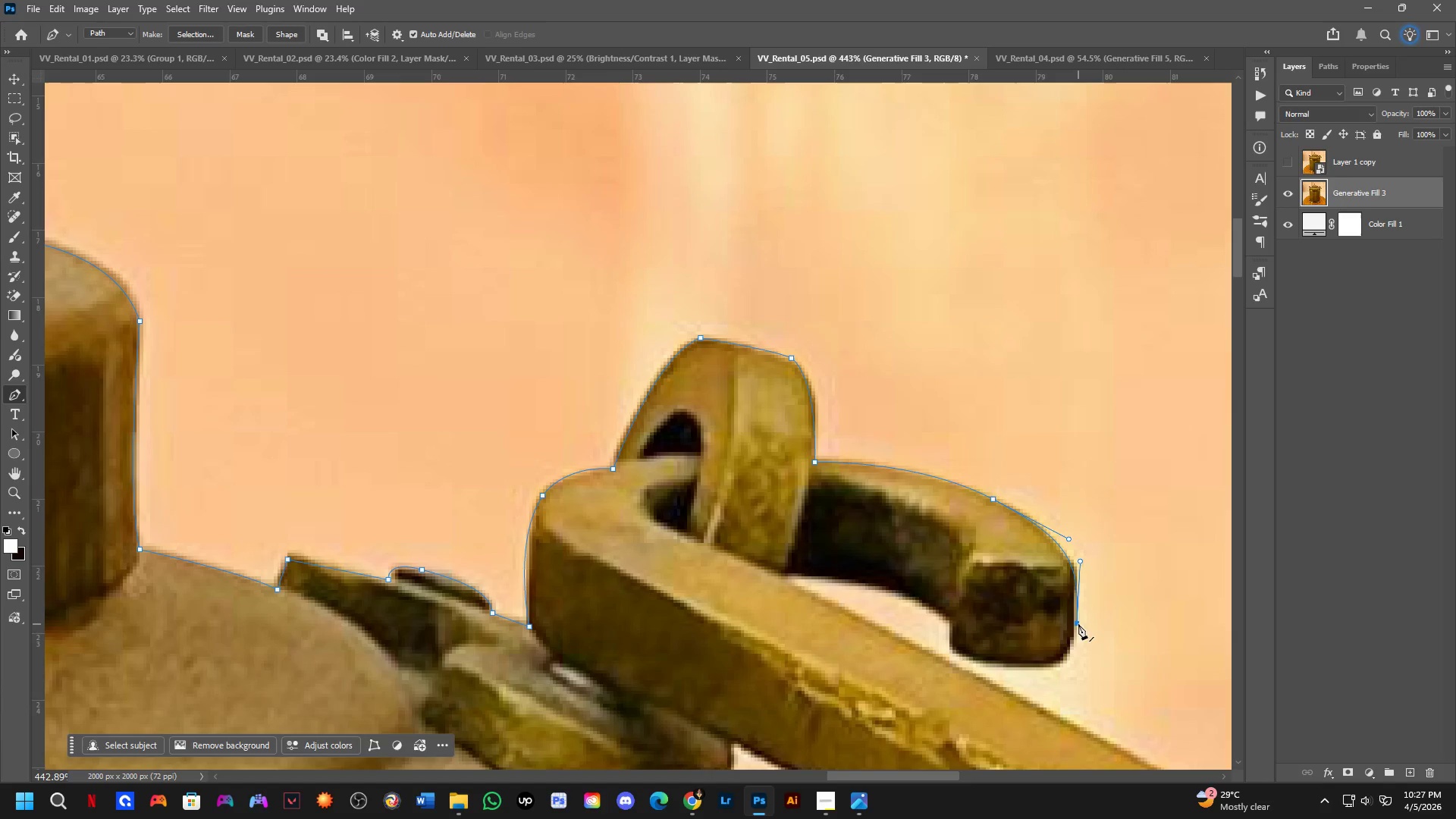 
hold_key(key=ControlLeft, duration=0.67)
left_click_drag(start_coordinate=[1078, 624], to_coordinate=[1074, 630])
 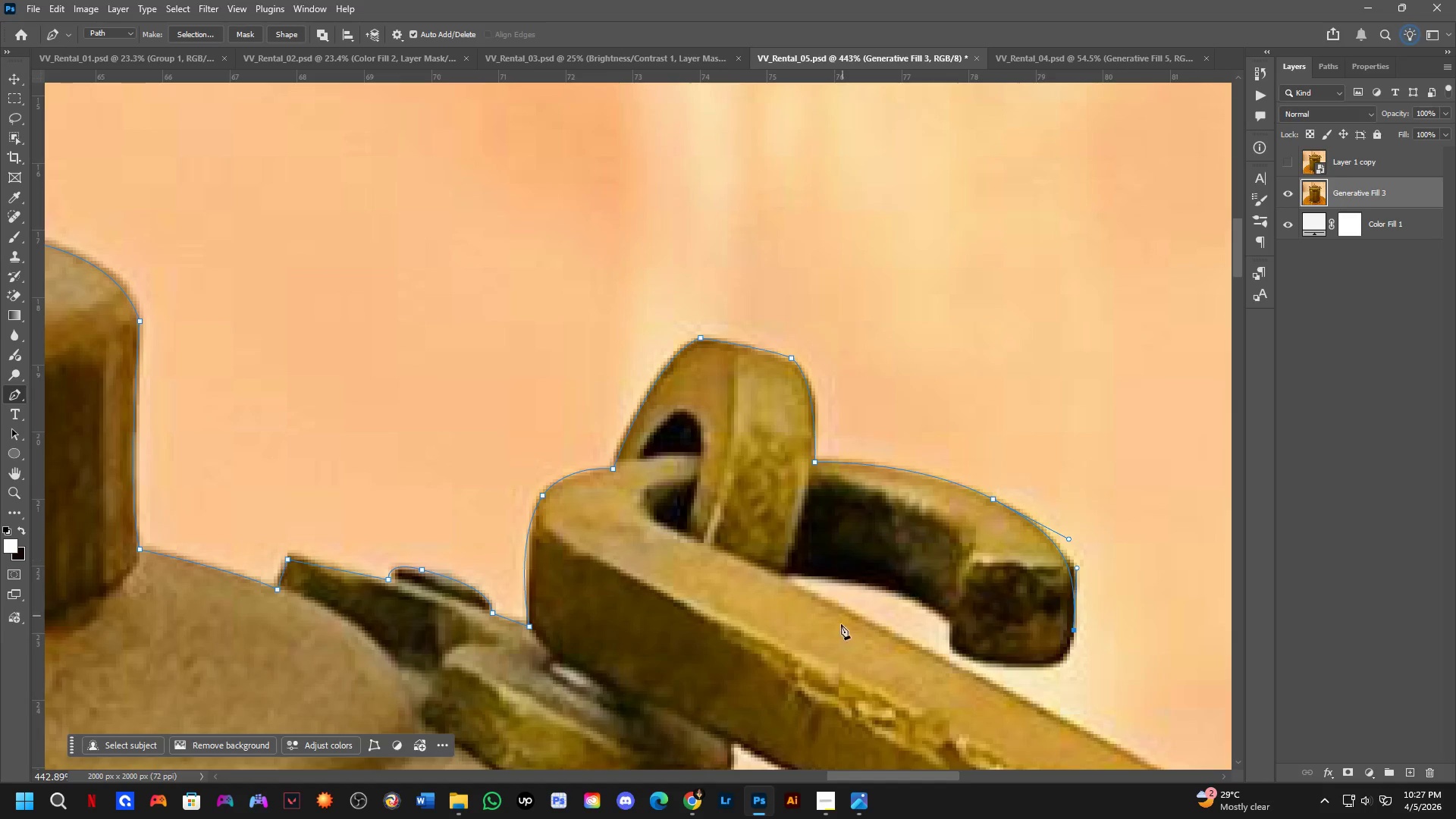 
wait(11.0)
 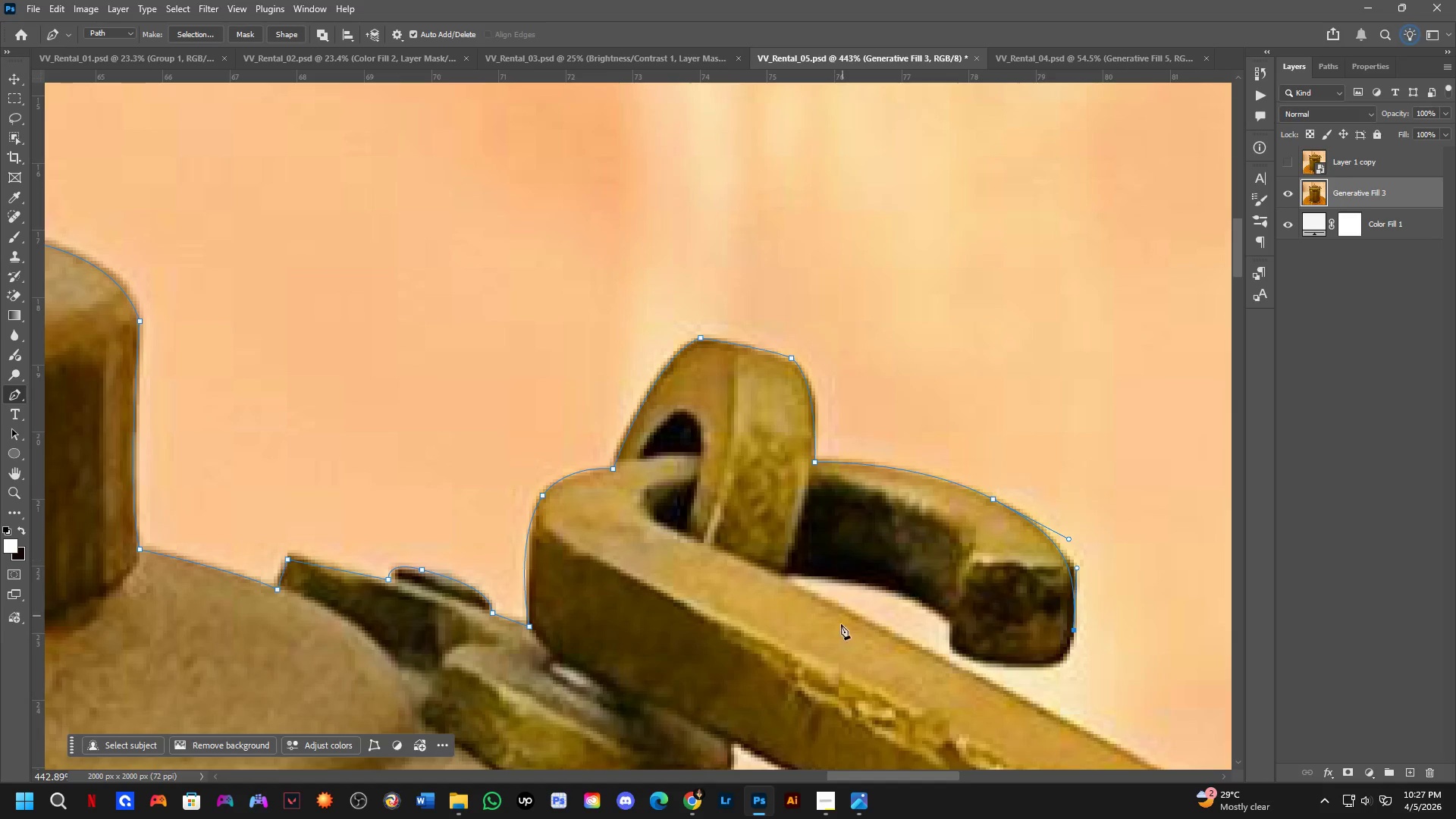 
hold_key(key=Space, duration=0.52)
 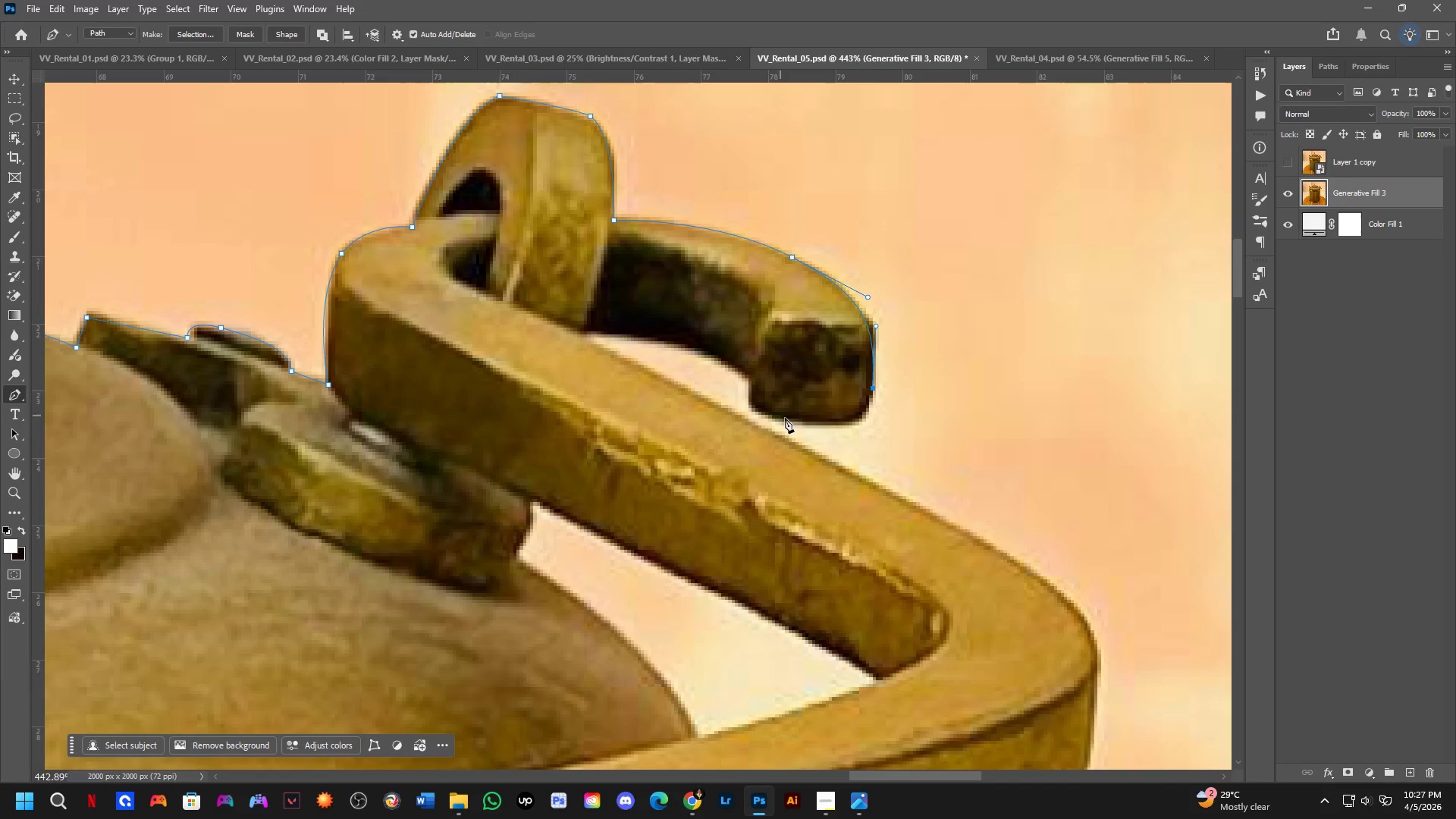 
left_click_drag(start_coordinate=[860, 578], to_coordinate=[688, 382])
 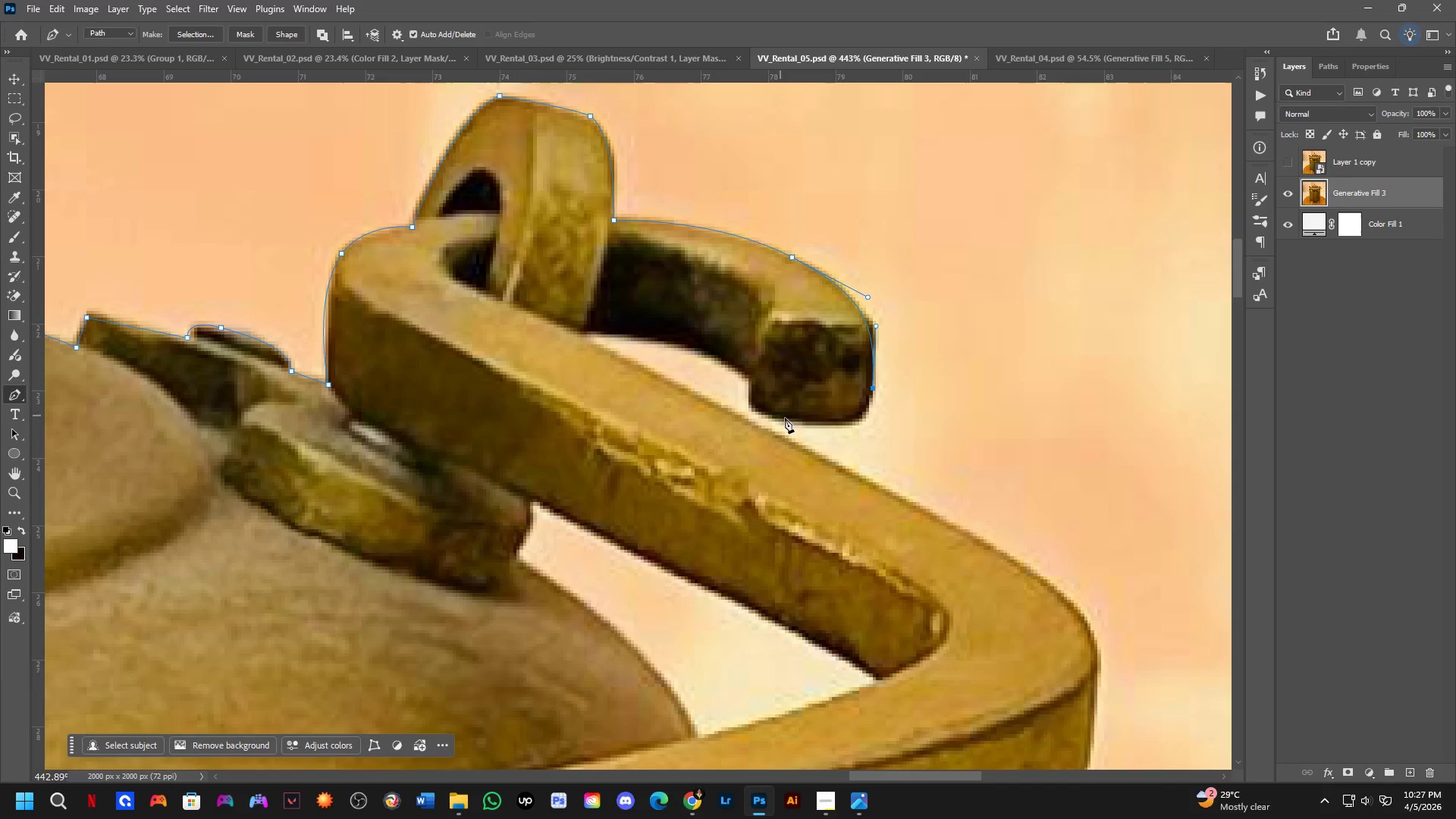 
hold_key(key=Space, duration=0.48)
 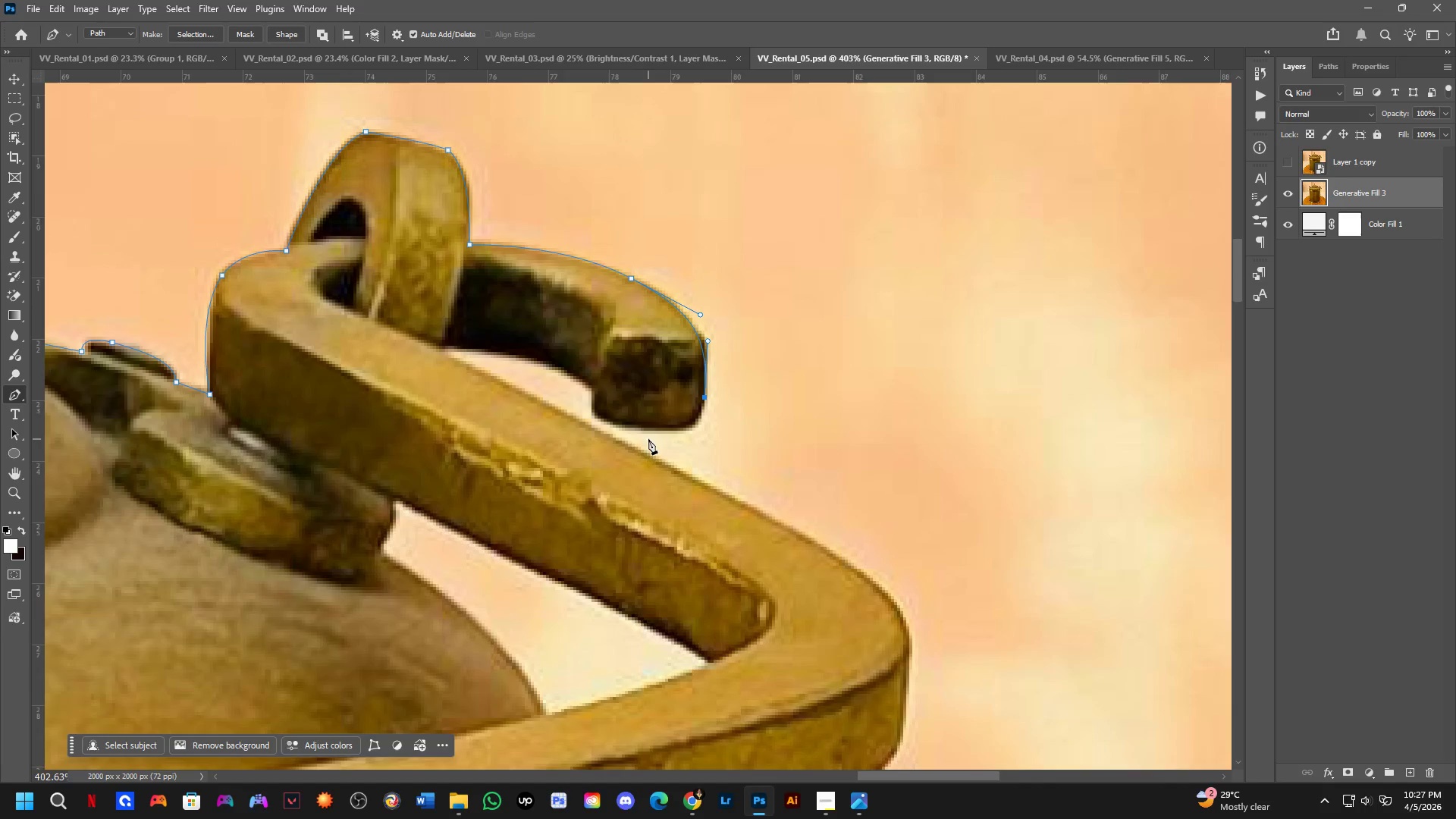 
left_click_drag(start_coordinate=[859, 440], to_coordinate=[698, 442])
 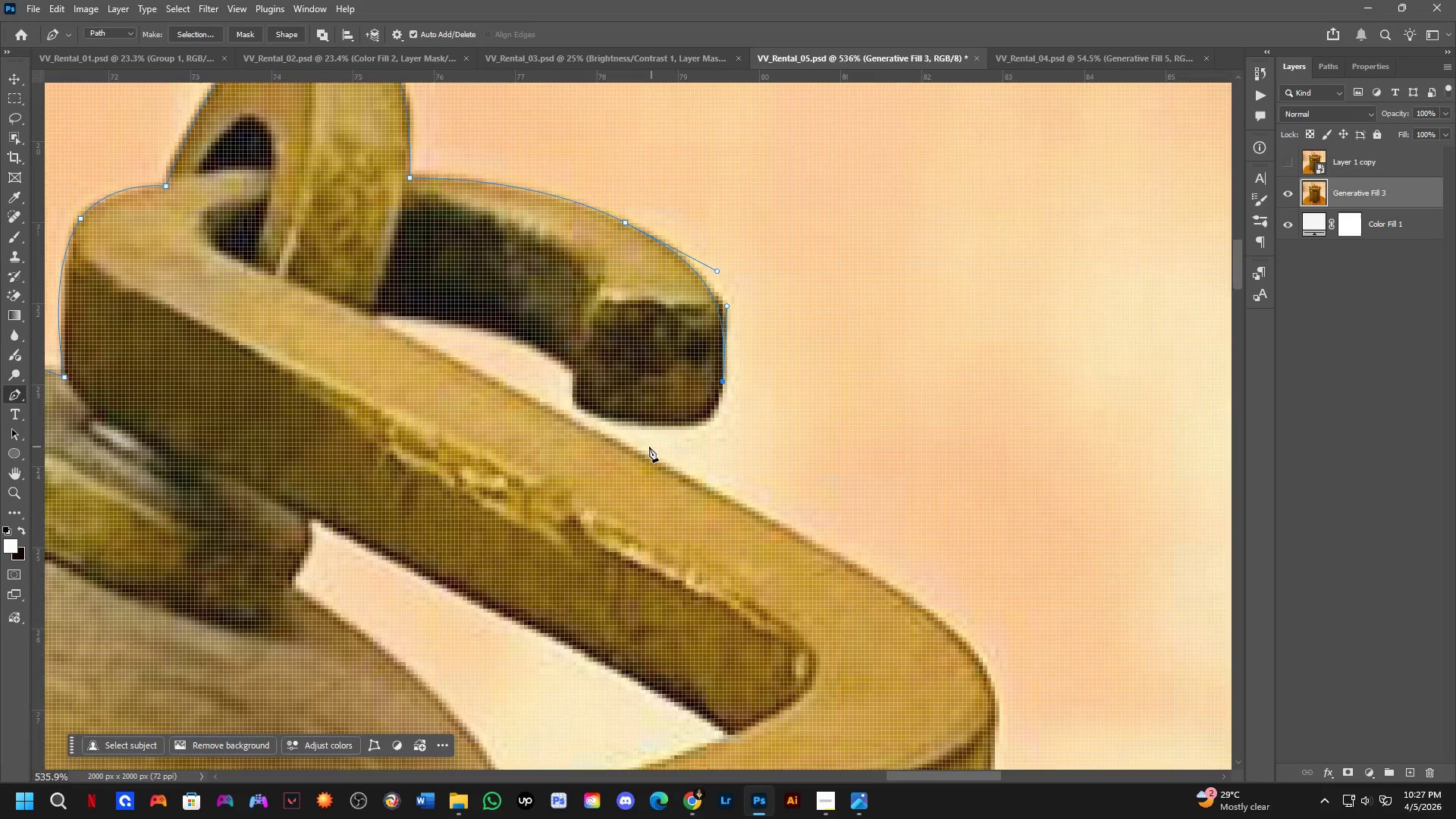 
scroll: coordinate [824, 431], scroll_direction: up, amount: 2.0
 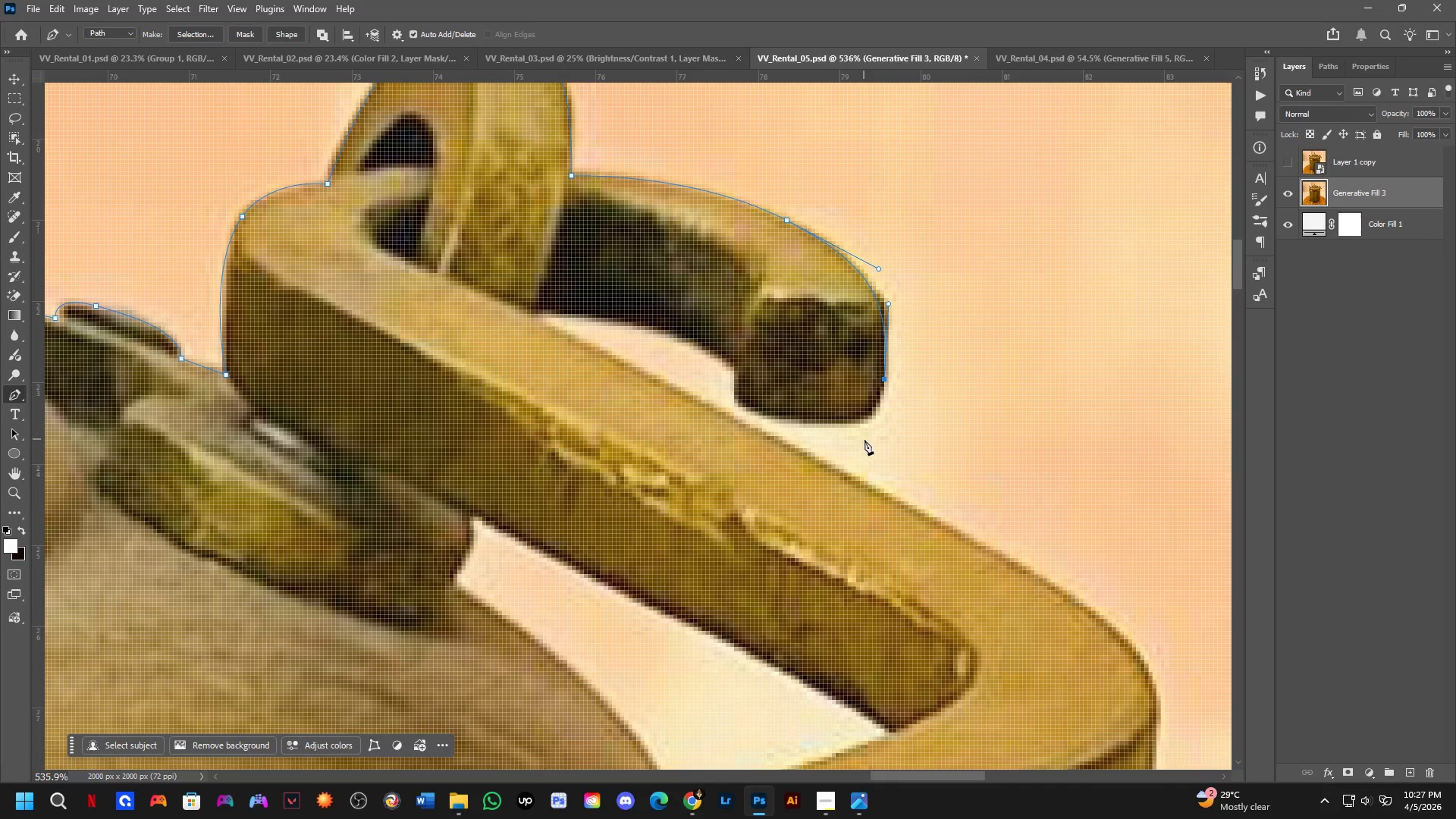 
scroll: coordinate [649, 447], scroll_direction: down, amount: 3.0
 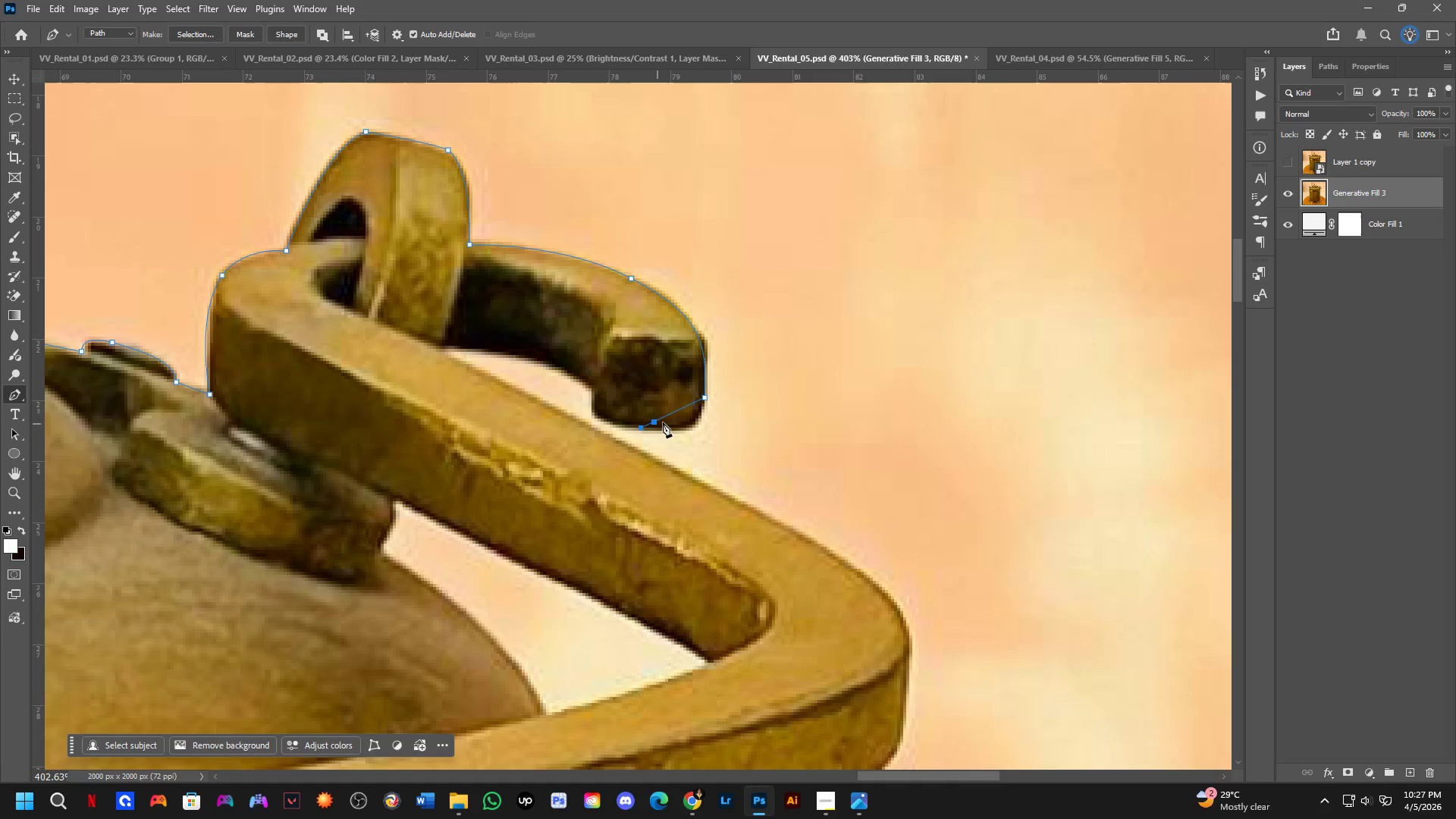 
left_click([682, 411])
 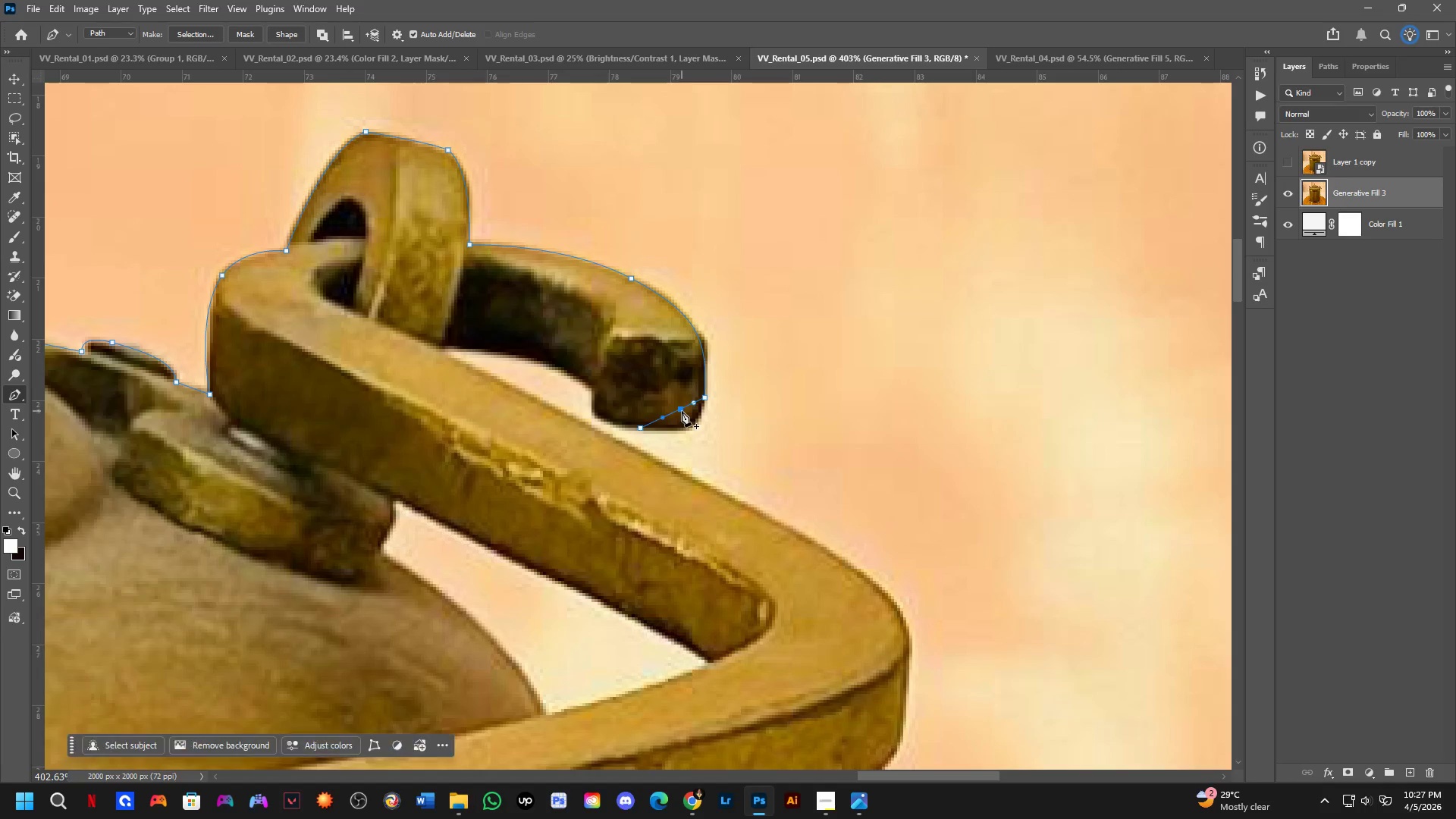 
hold_key(key=ControlLeft, duration=1.05)
left_click_drag(start_coordinate=[682, 411], to_coordinate=[698, 426])
 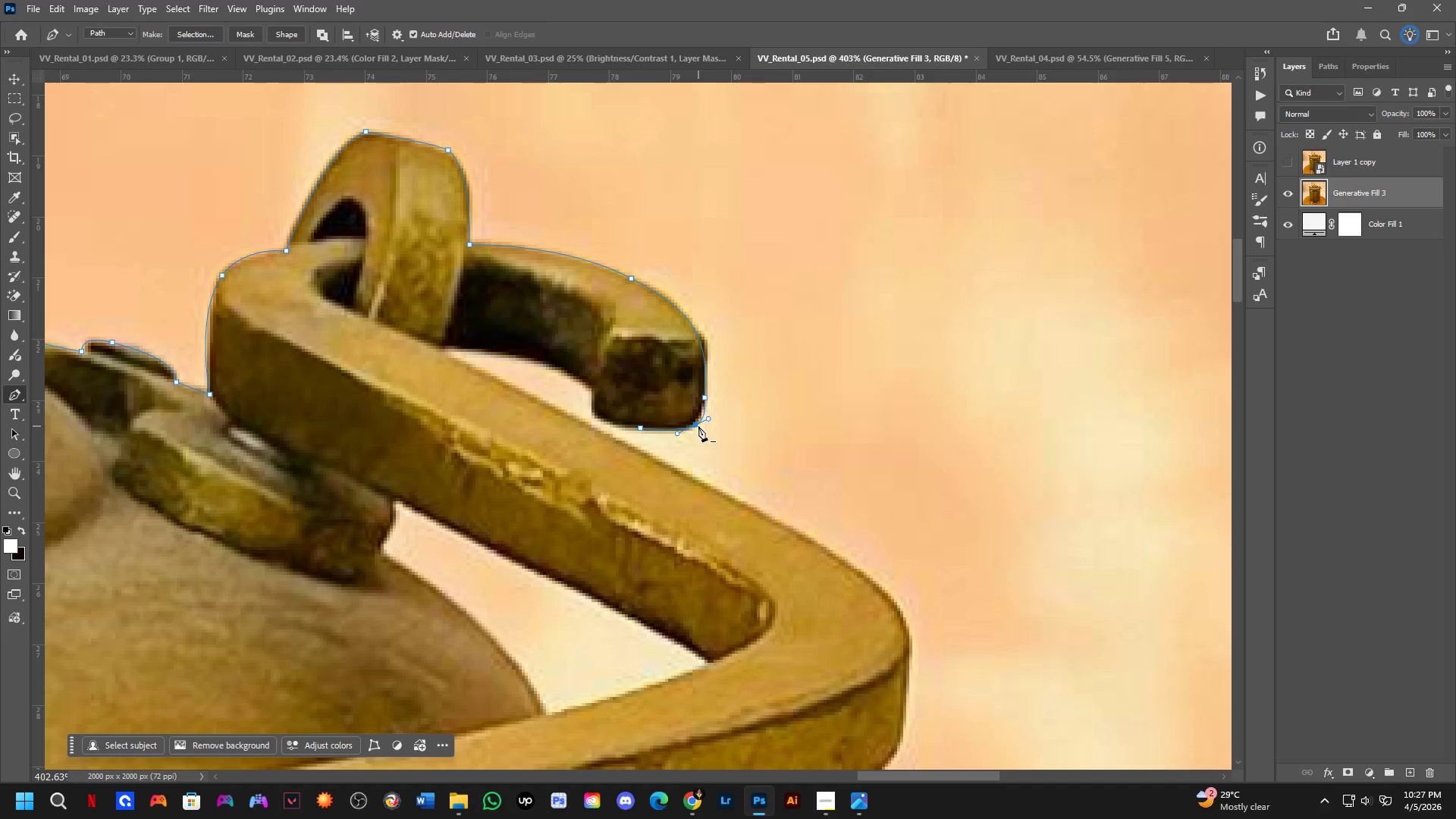 
hold_key(key=ControlLeft, duration=1.0)
left_click_drag(start_coordinate=[698, 426], to_coordinate=[693, 426])
 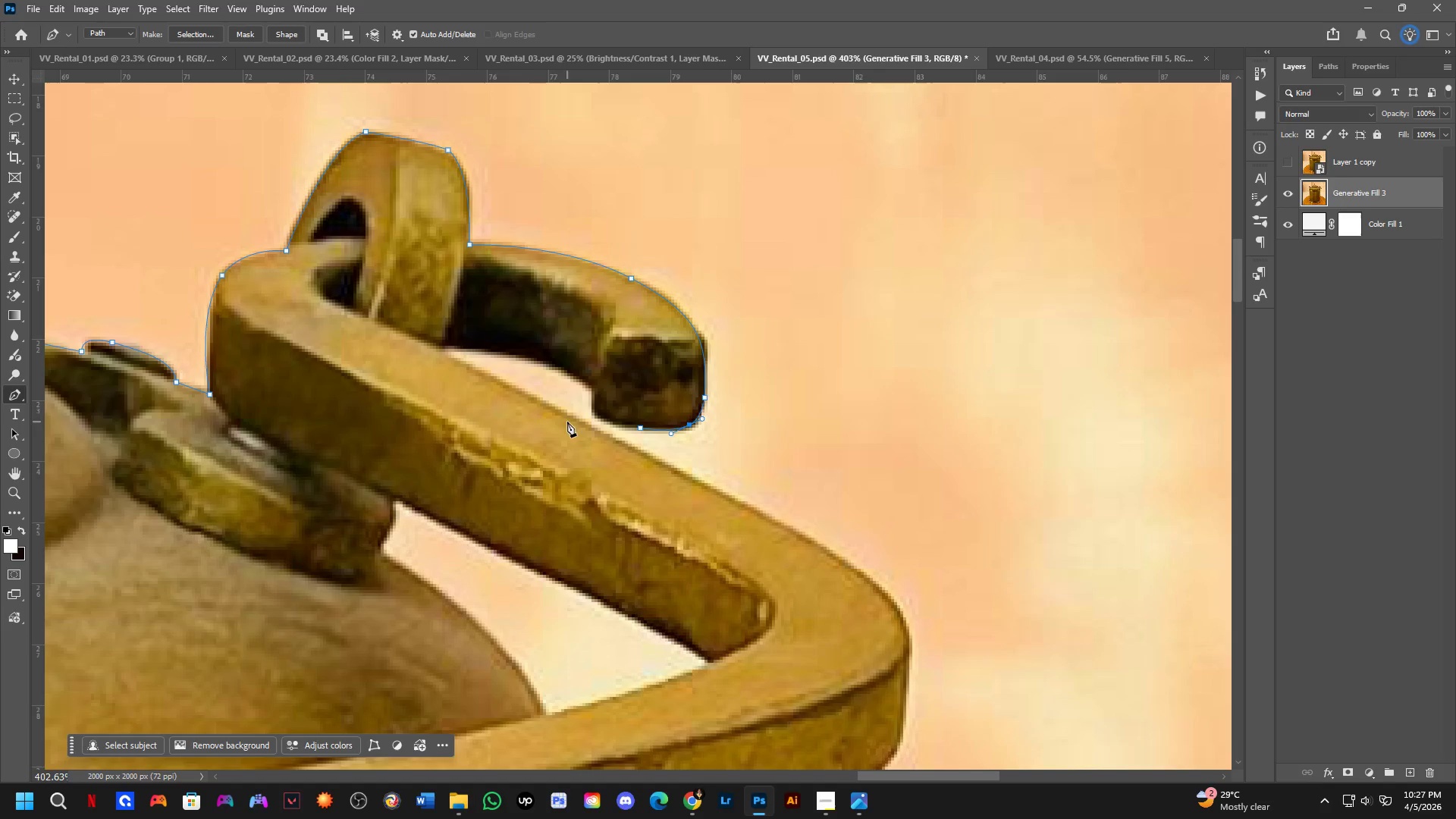 
hold_key(key=Space, duration=0.56)
 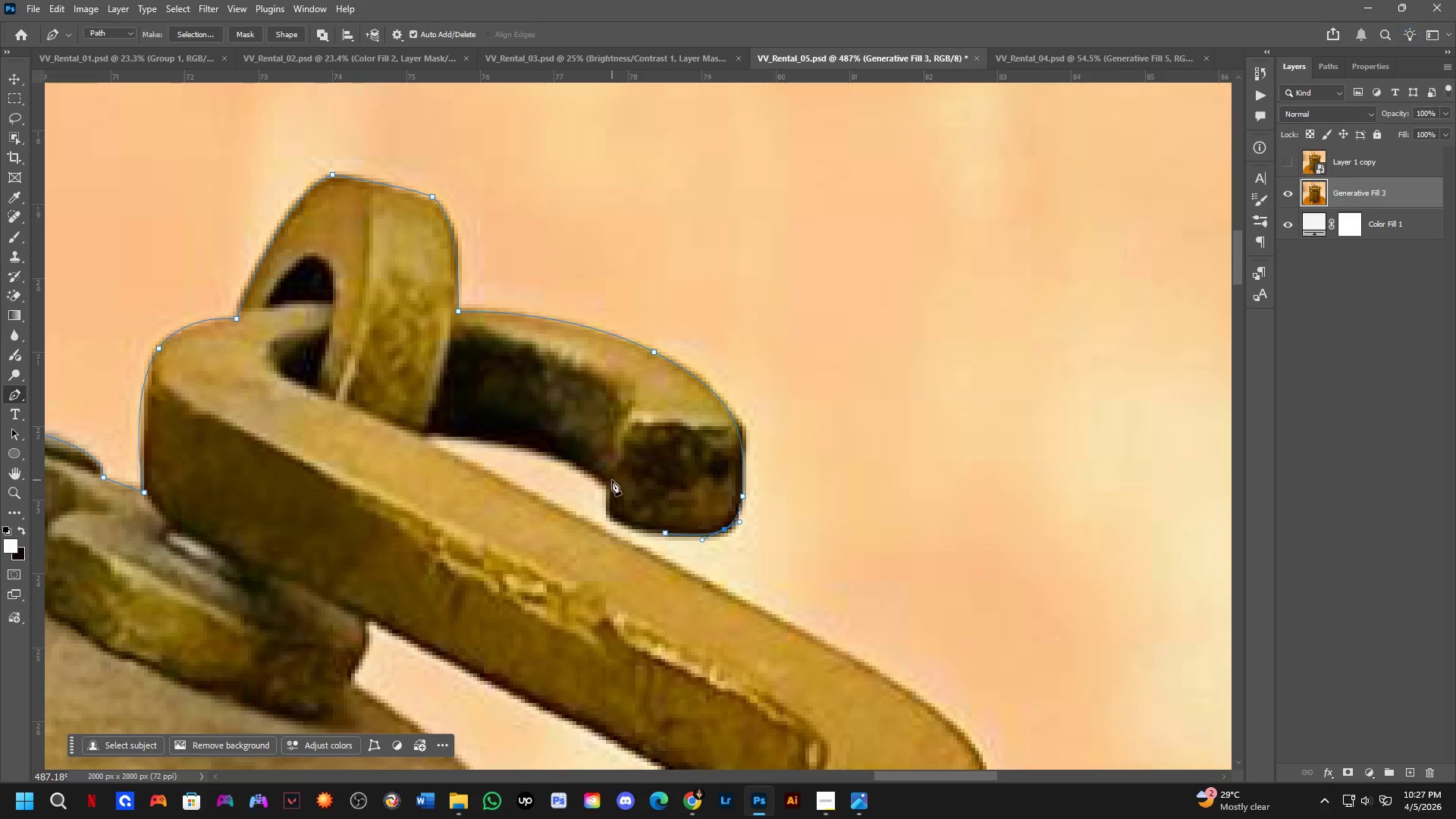 
left_click_drag(start_coordinate=[554, 386], to_coordinate=[560, 482])
 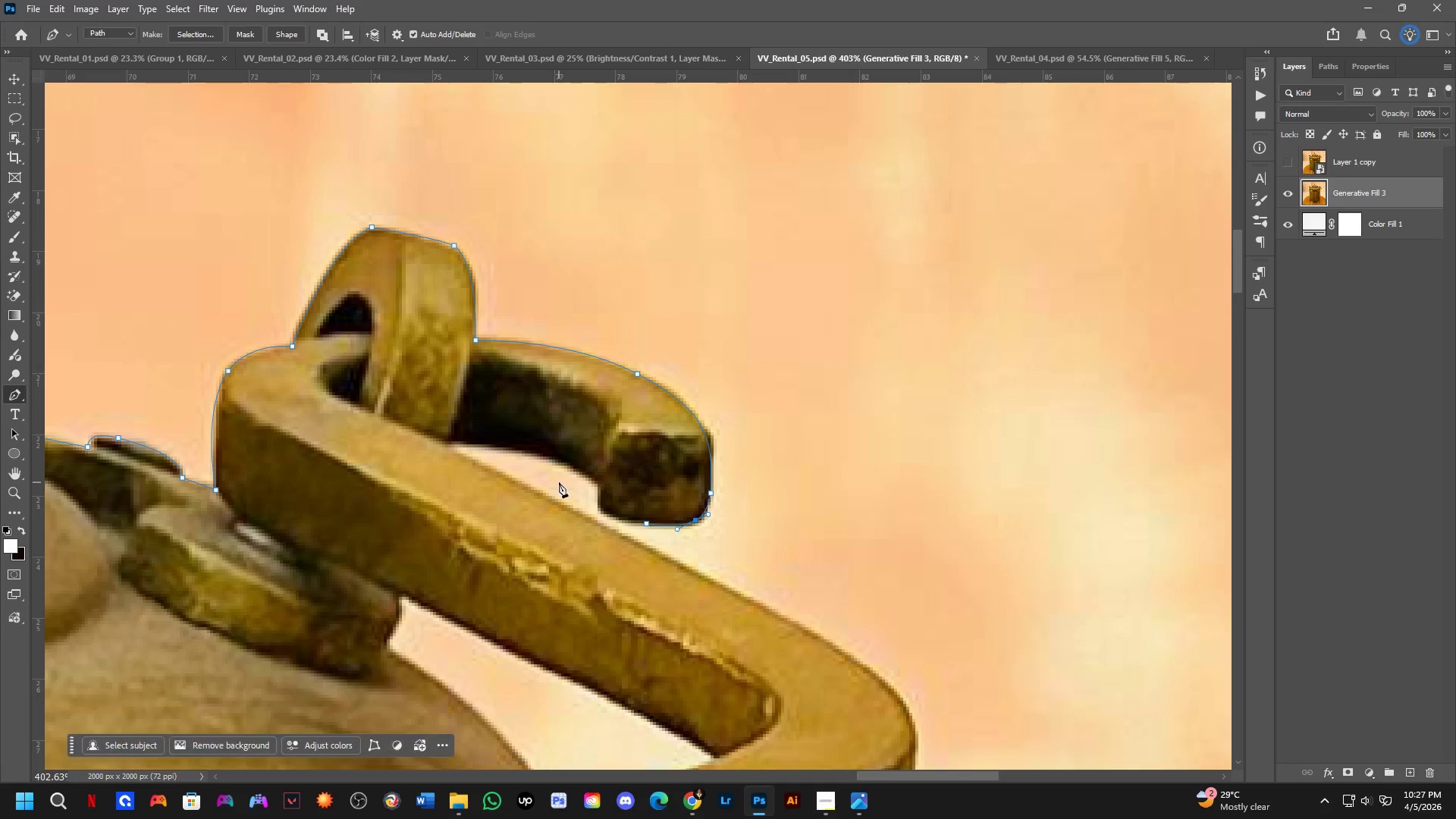 
scroll: coordinate [557, 476], scroll_direction: up, amount: 2.0
 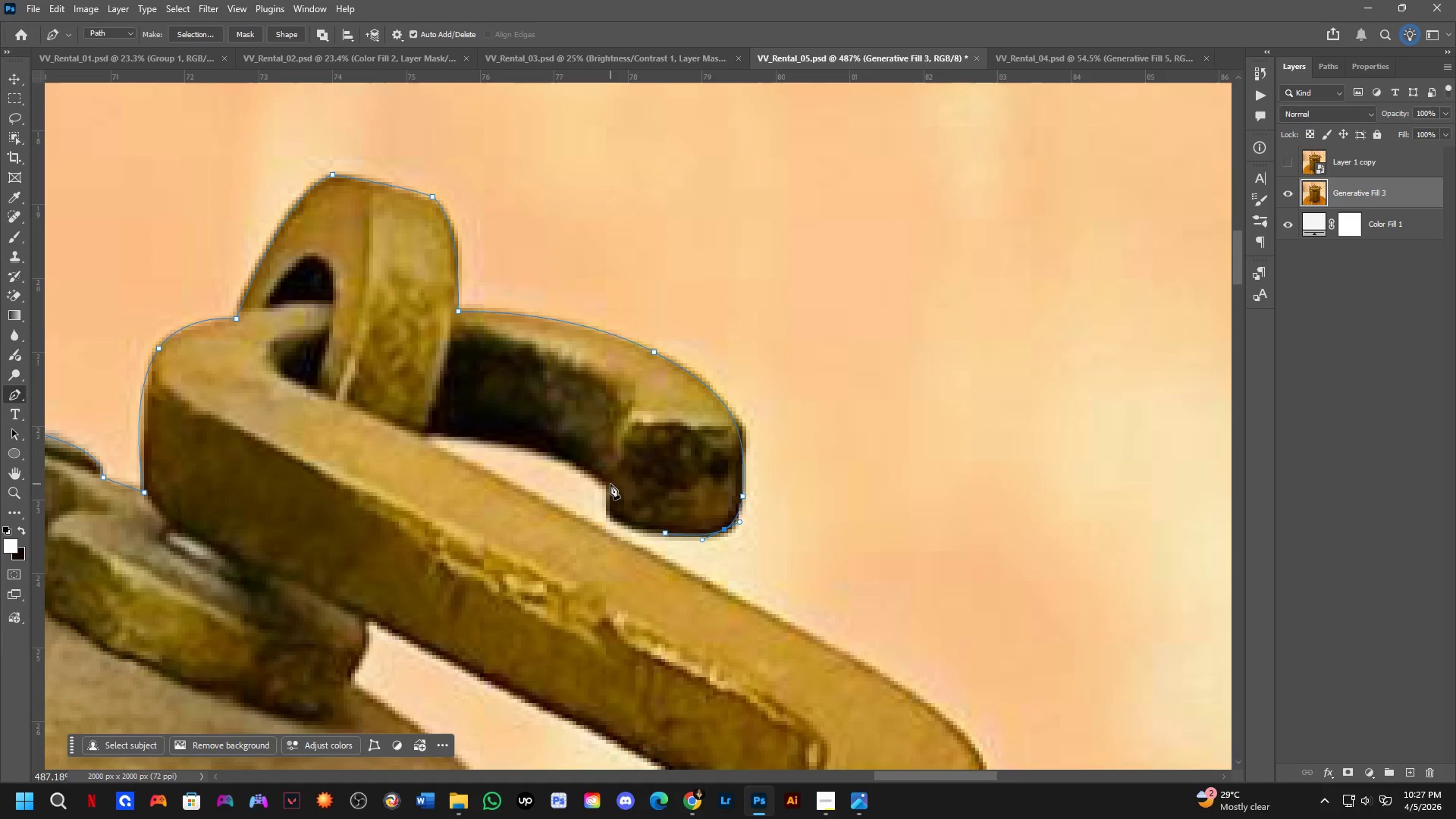 
left_click_drag(start_coordinate=[609, 485], to_coordinate=[627, 434])
 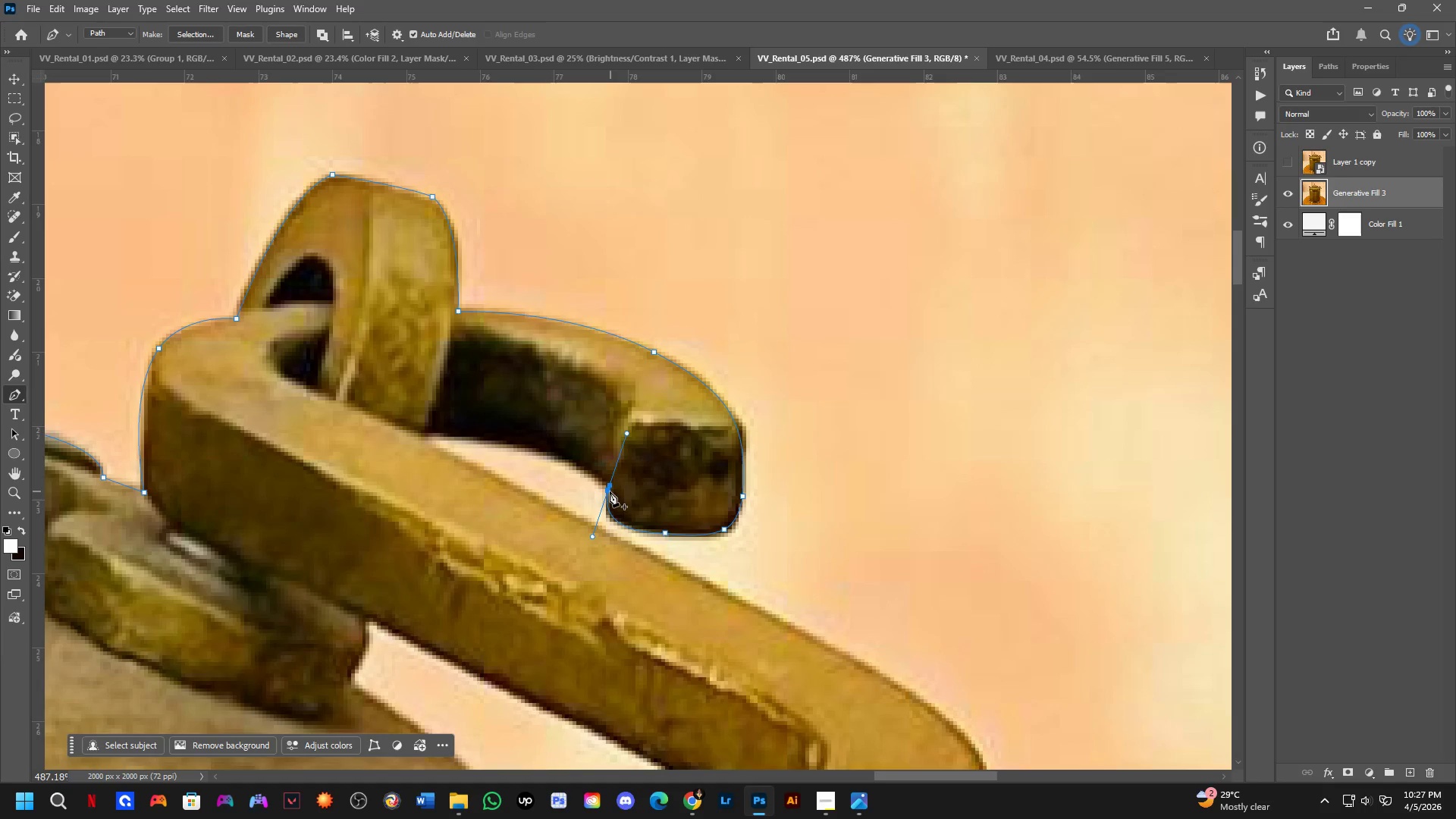 
hold_key(key=AltLeft, duration=0.38)
left_click([609, 486])
 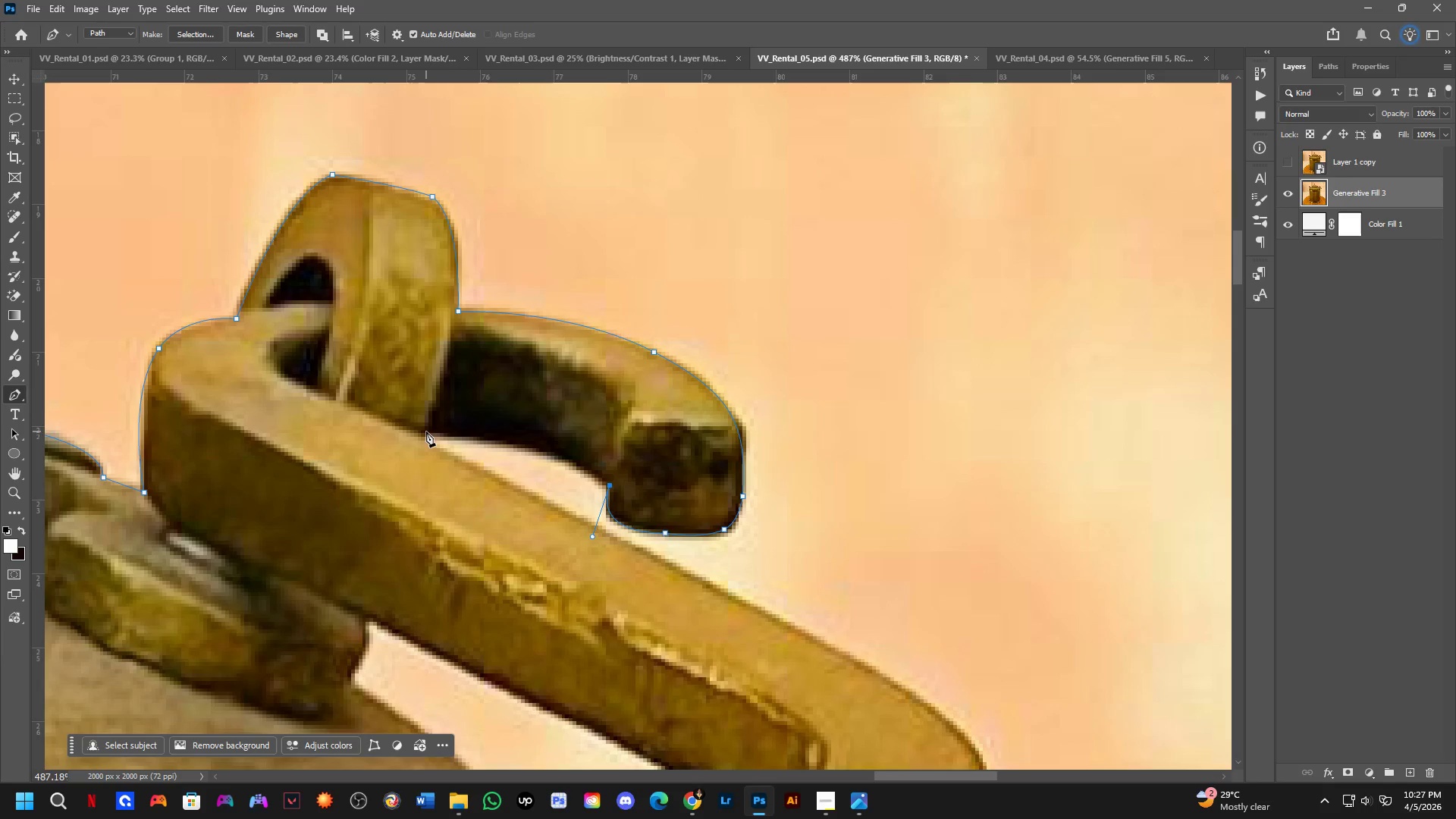 
left_click_drag(start_coordinate=[423, 433], to_coordinate=[302, 438])
 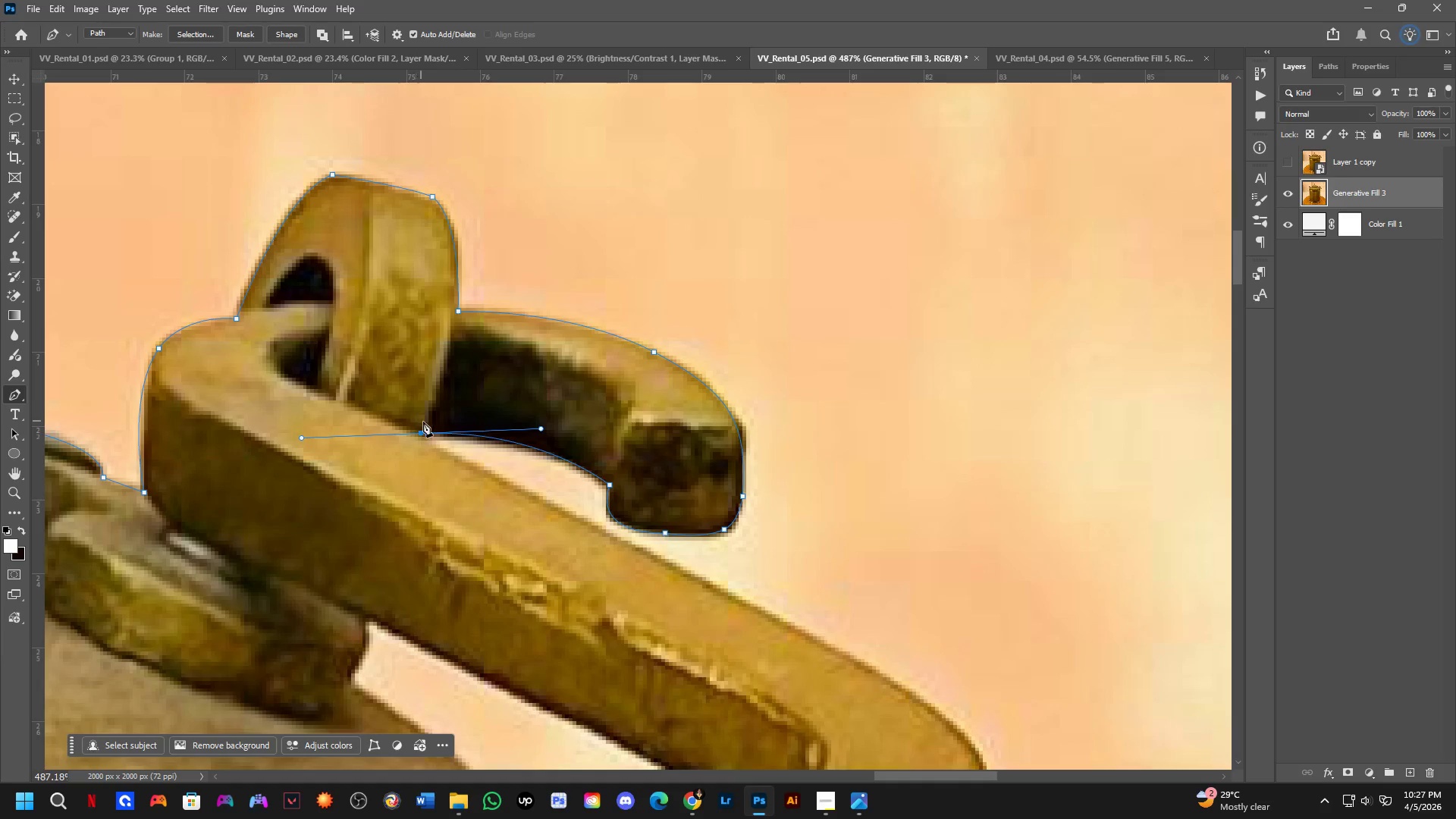 
hold_key(key=ControlLeft, duration=1.09)
left_click_drag(start_coordinate=[424, 432], to_coordinate=[423, 438])
 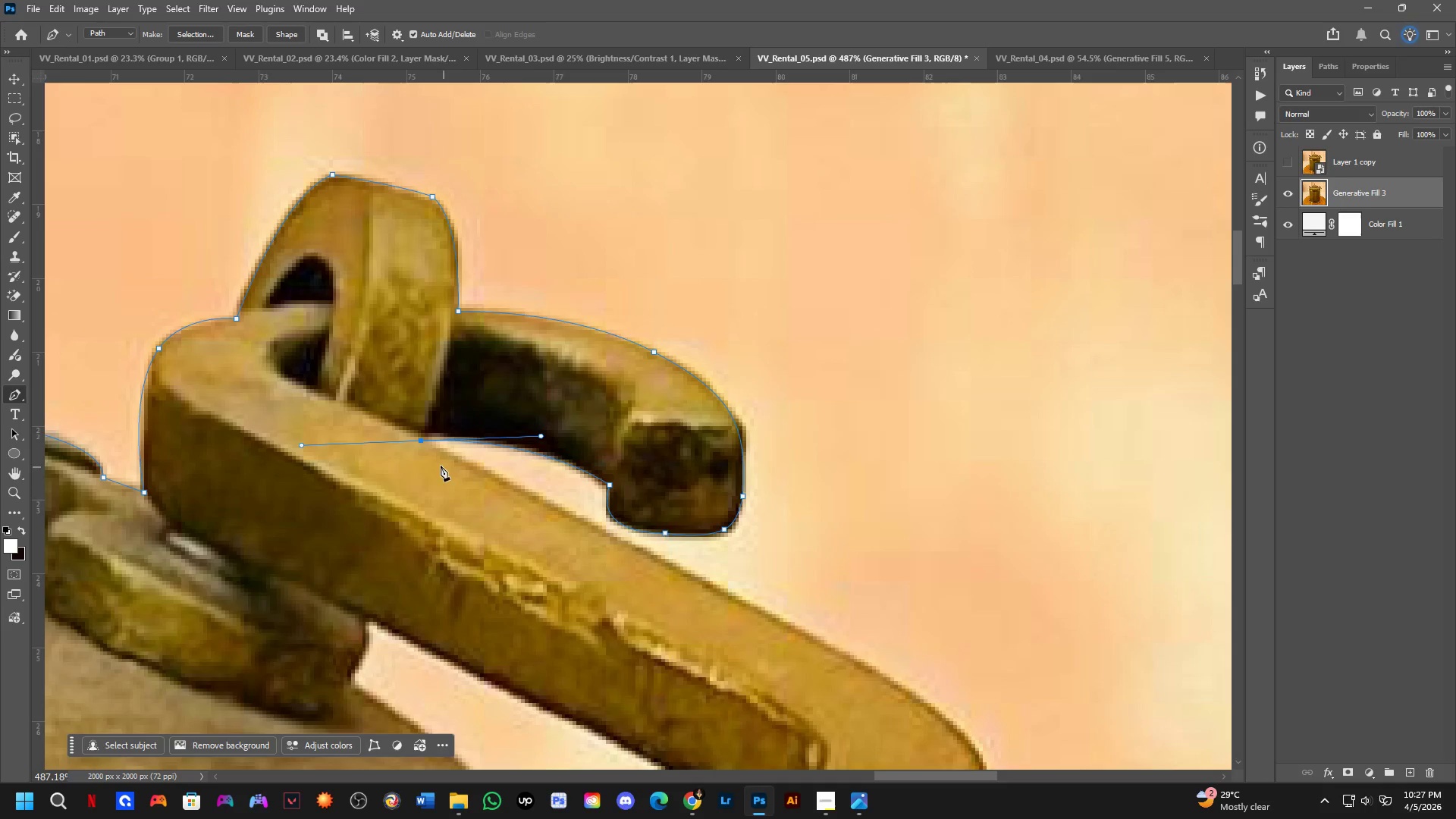 
hold_key(key=AltLeft, duration=0.47)
left_click([419, 440])
 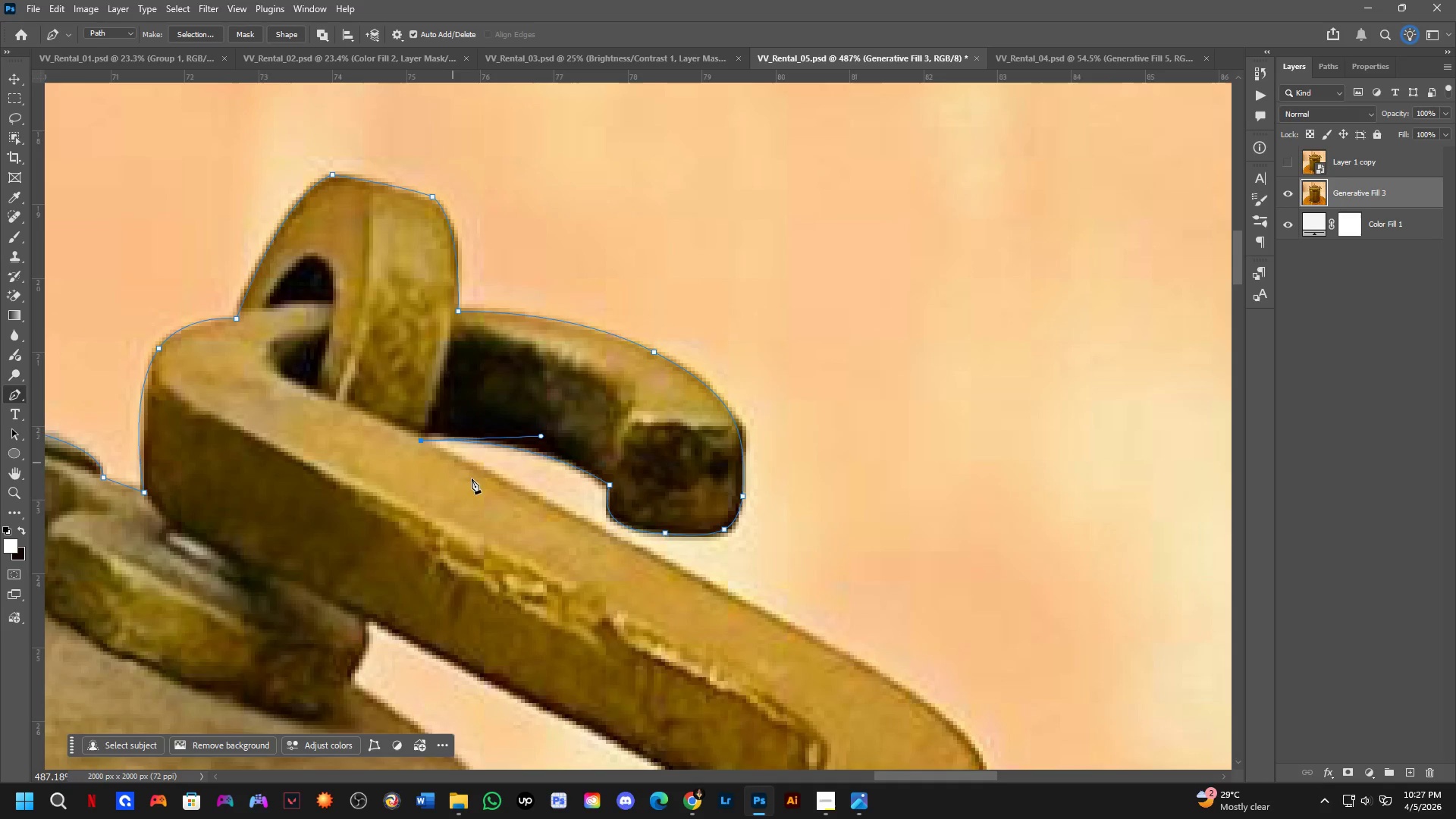 
hold_key(key=Space, duration=0.48)
 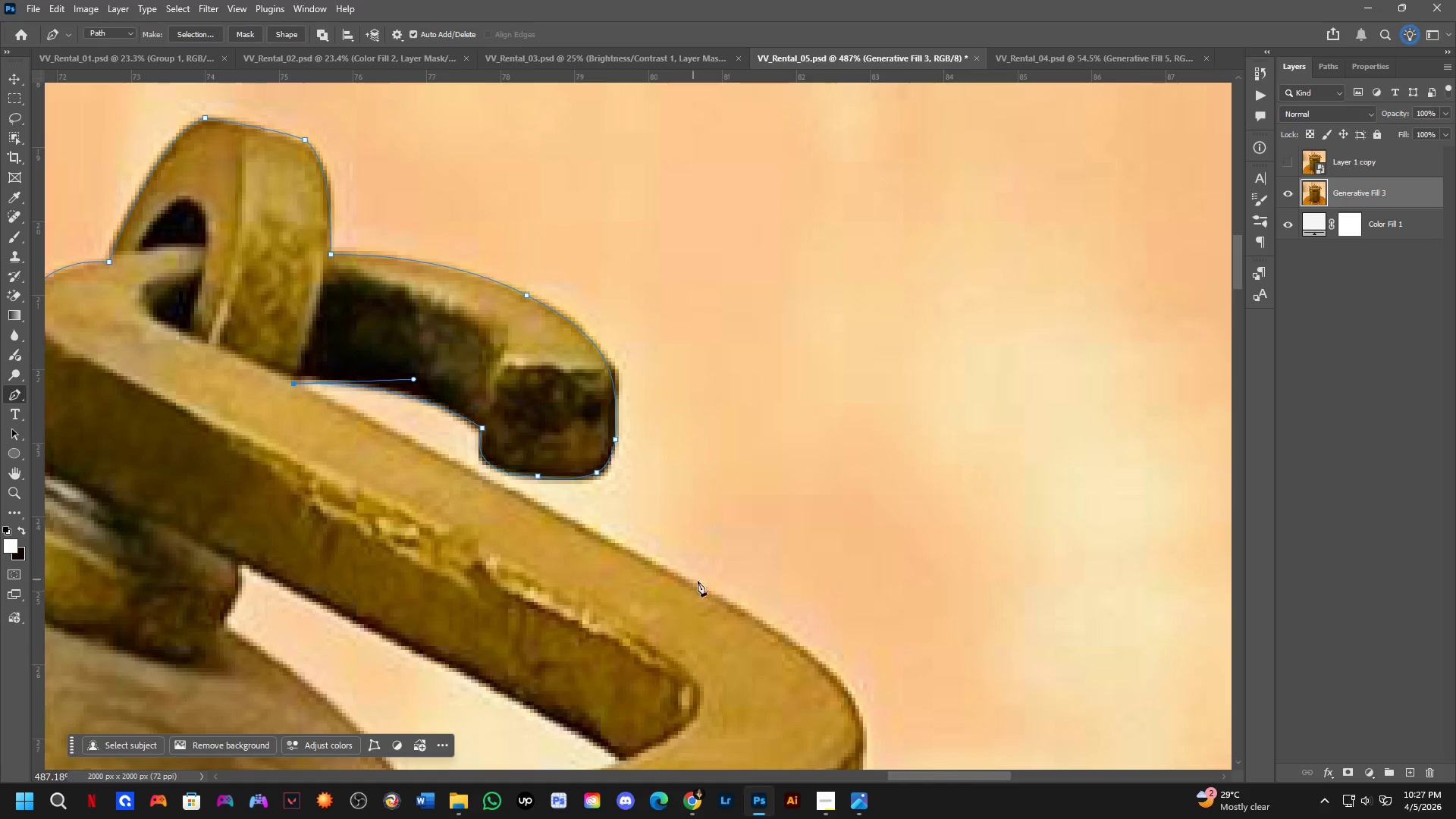 
left_click_drag(start_coordinate=[559, 582], to_coordinate=[431, 525])
 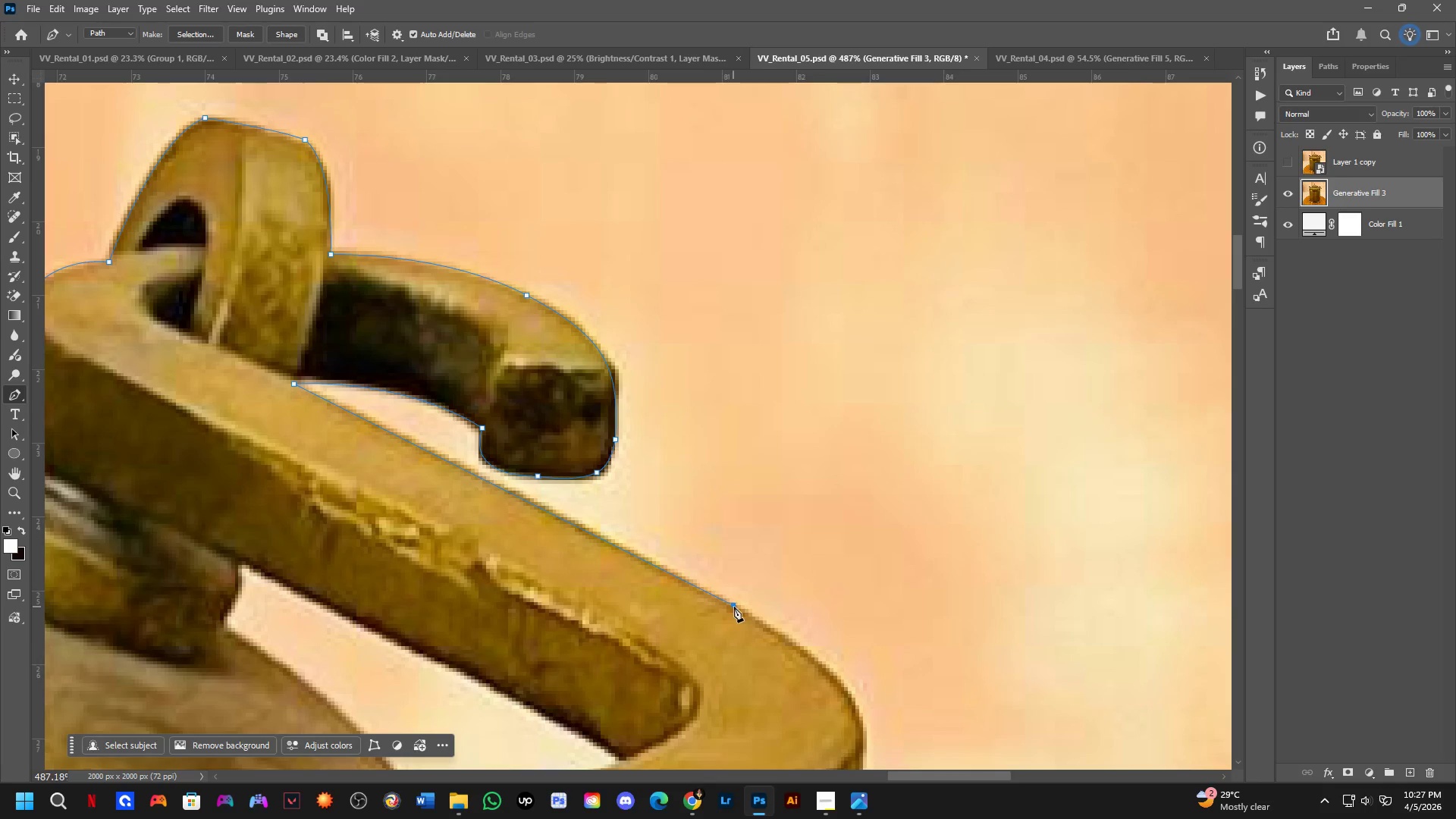 
hold_key(key=Space, duration=0.58)
 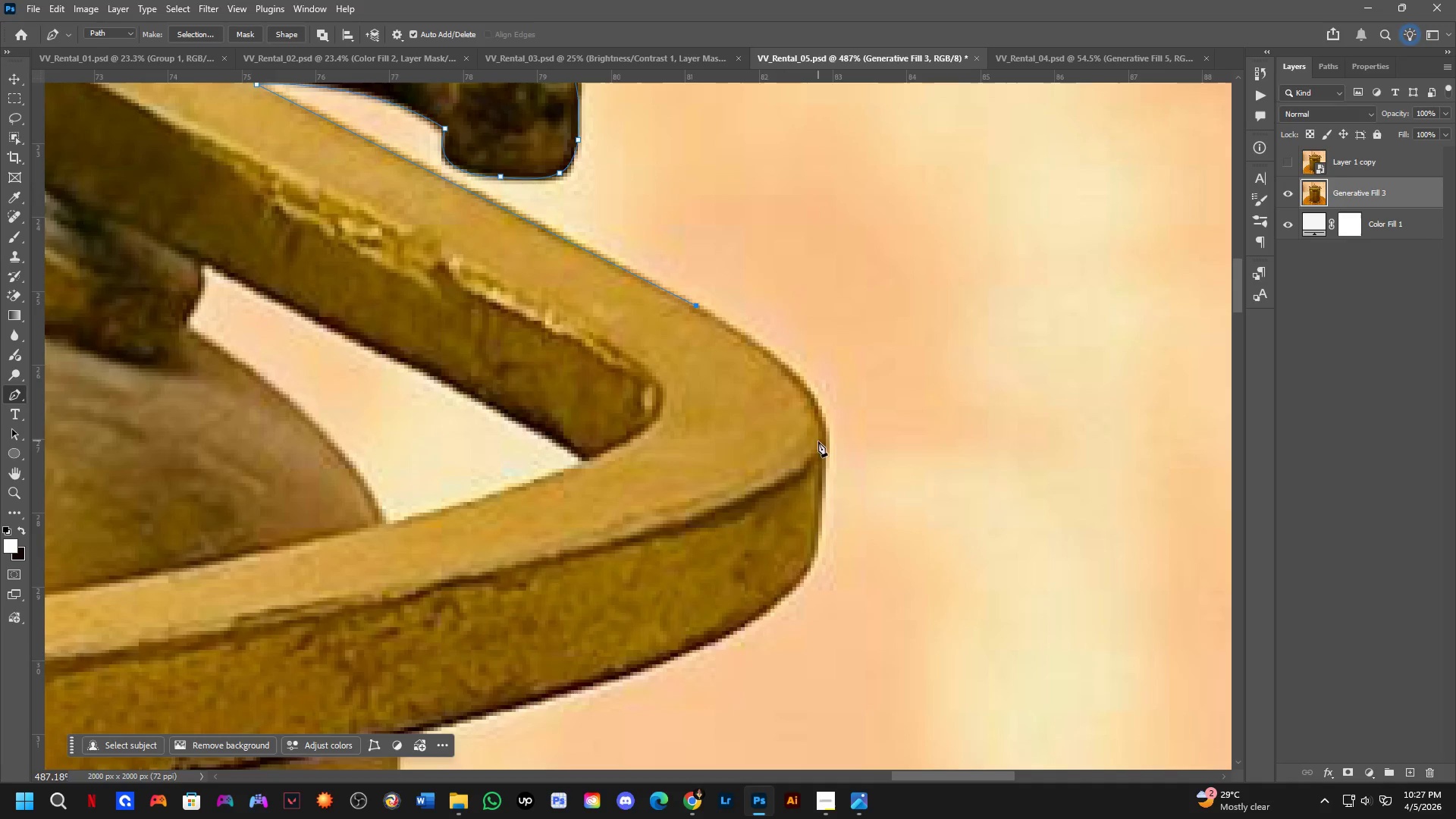 
left_click_drag(start_coordinate=[799, 668], to_coordinate=[761, 369])
 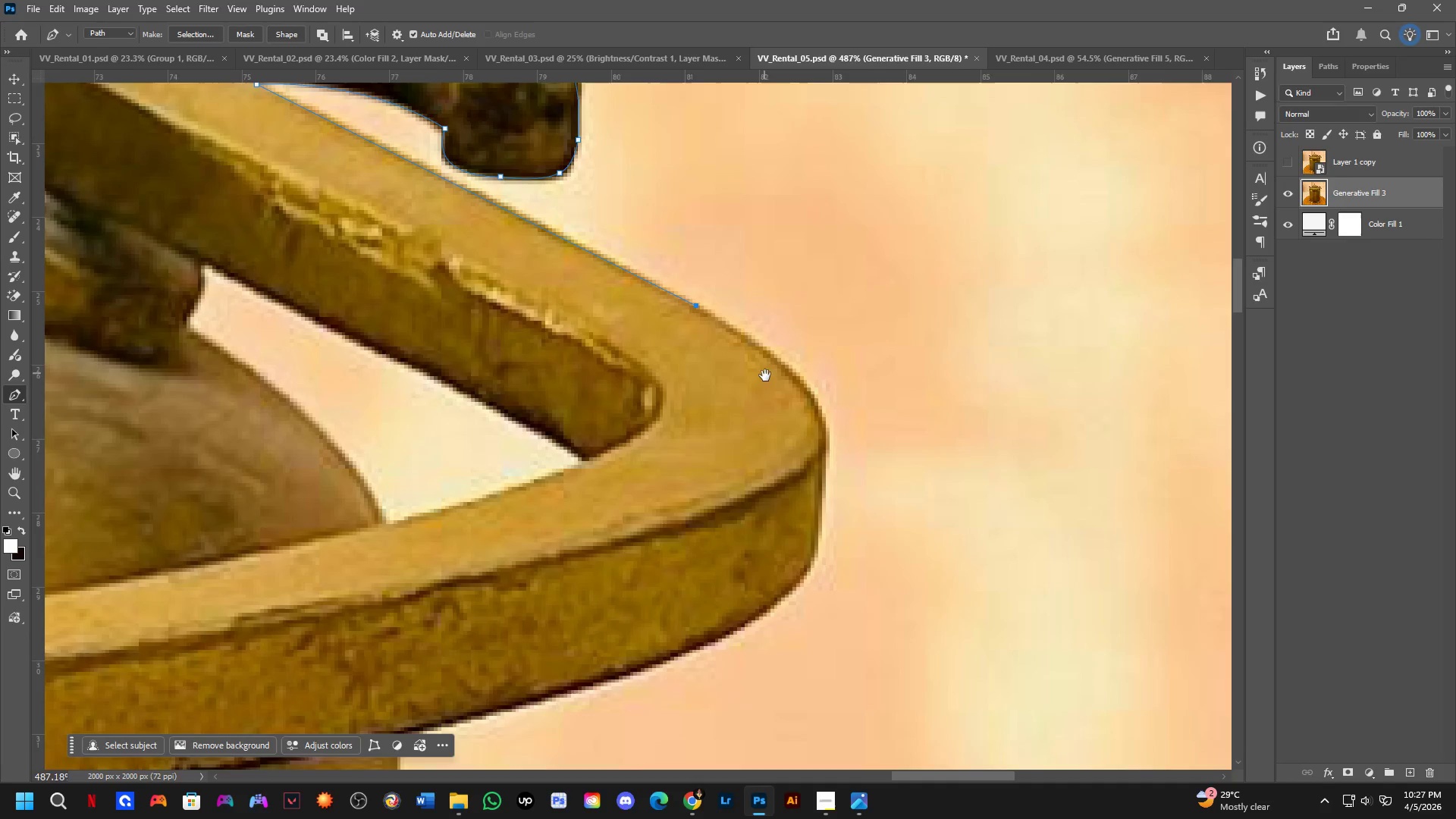 
key(Shift+ShiftLeft)
 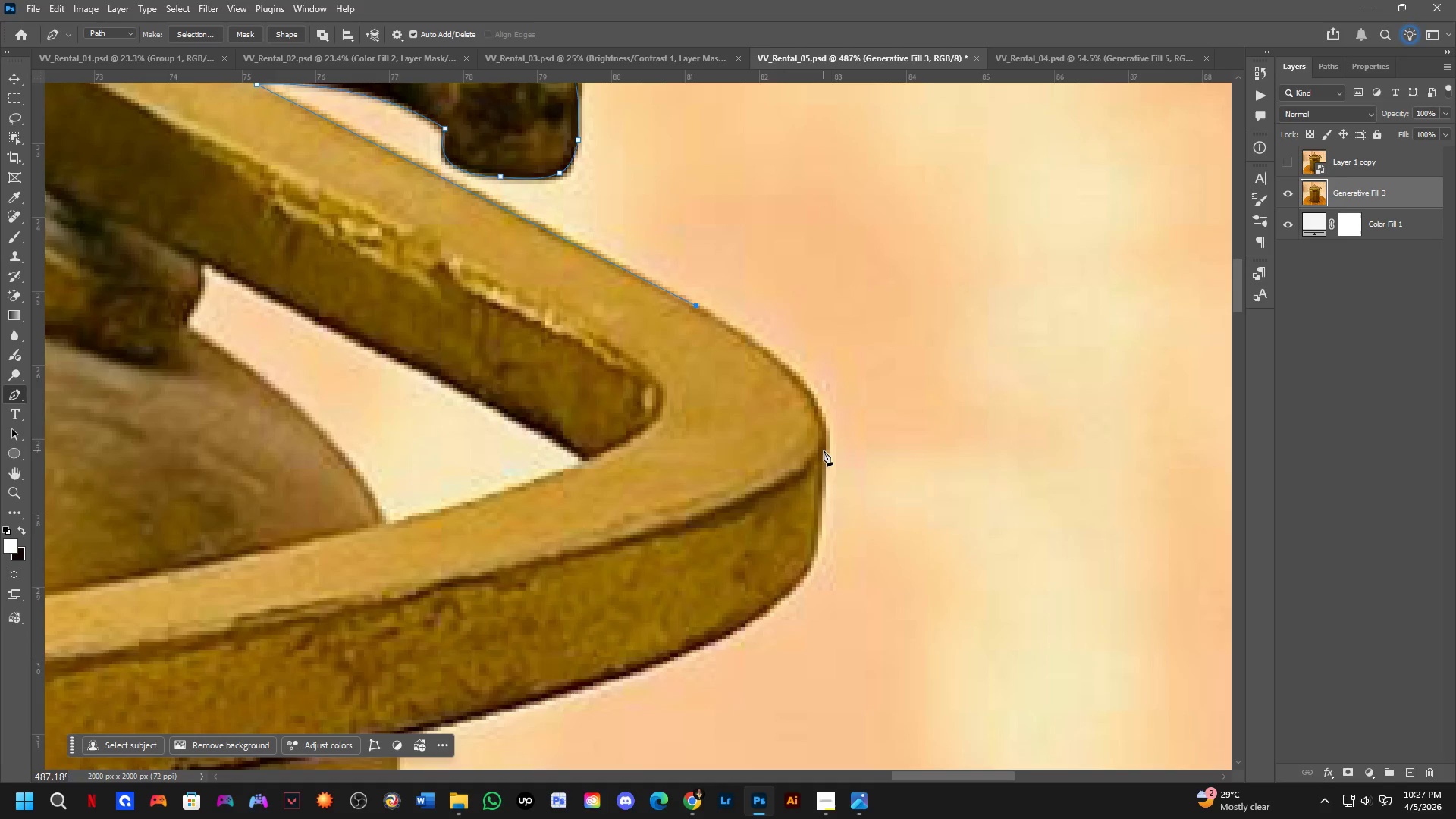 
left_click_drag(start_coordinate=[824, 459], to_coordinate=[805, 544])
 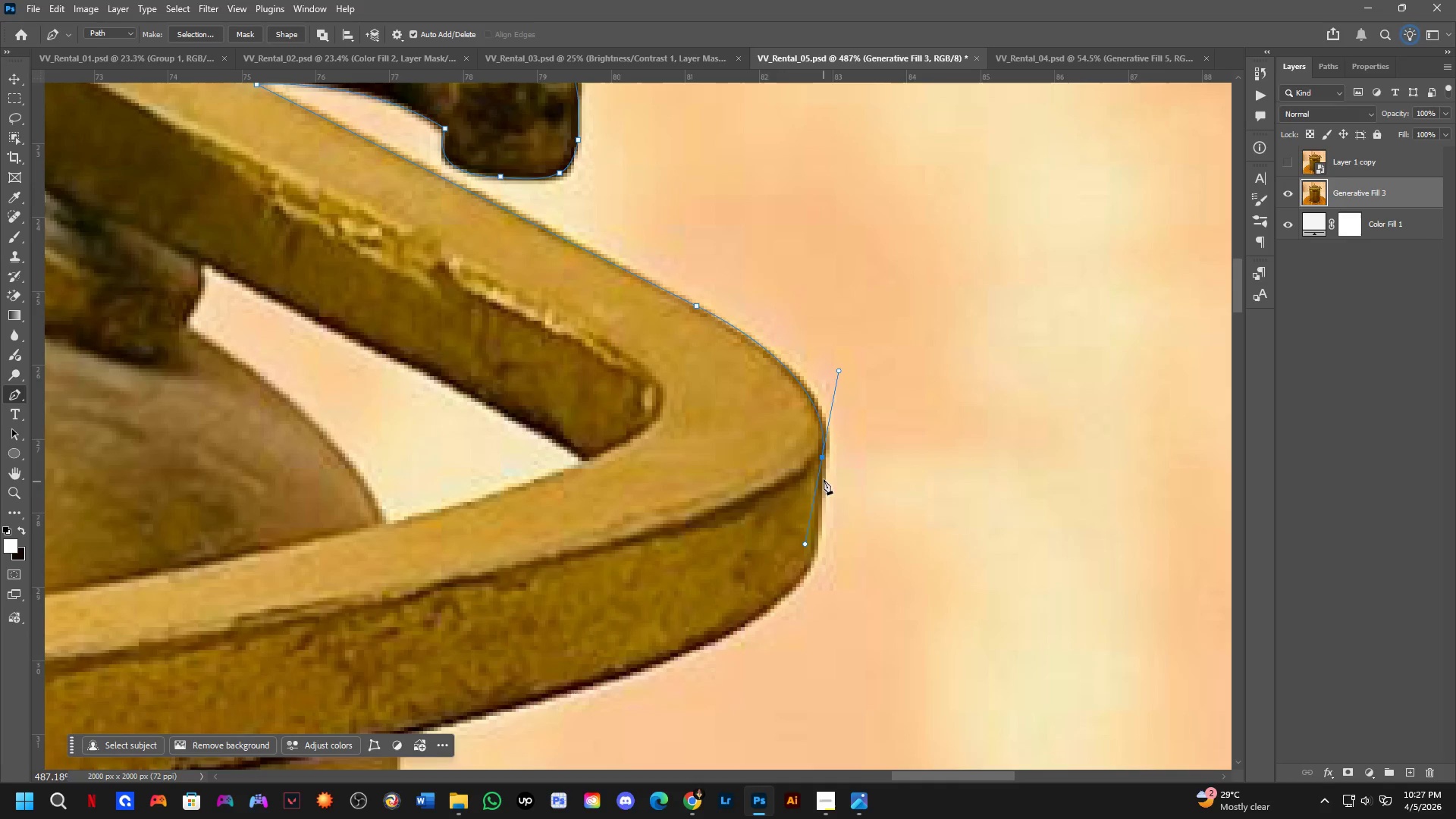 
hold_key(key=AltLeft, duration=0.52)
left_click([821, 454])
 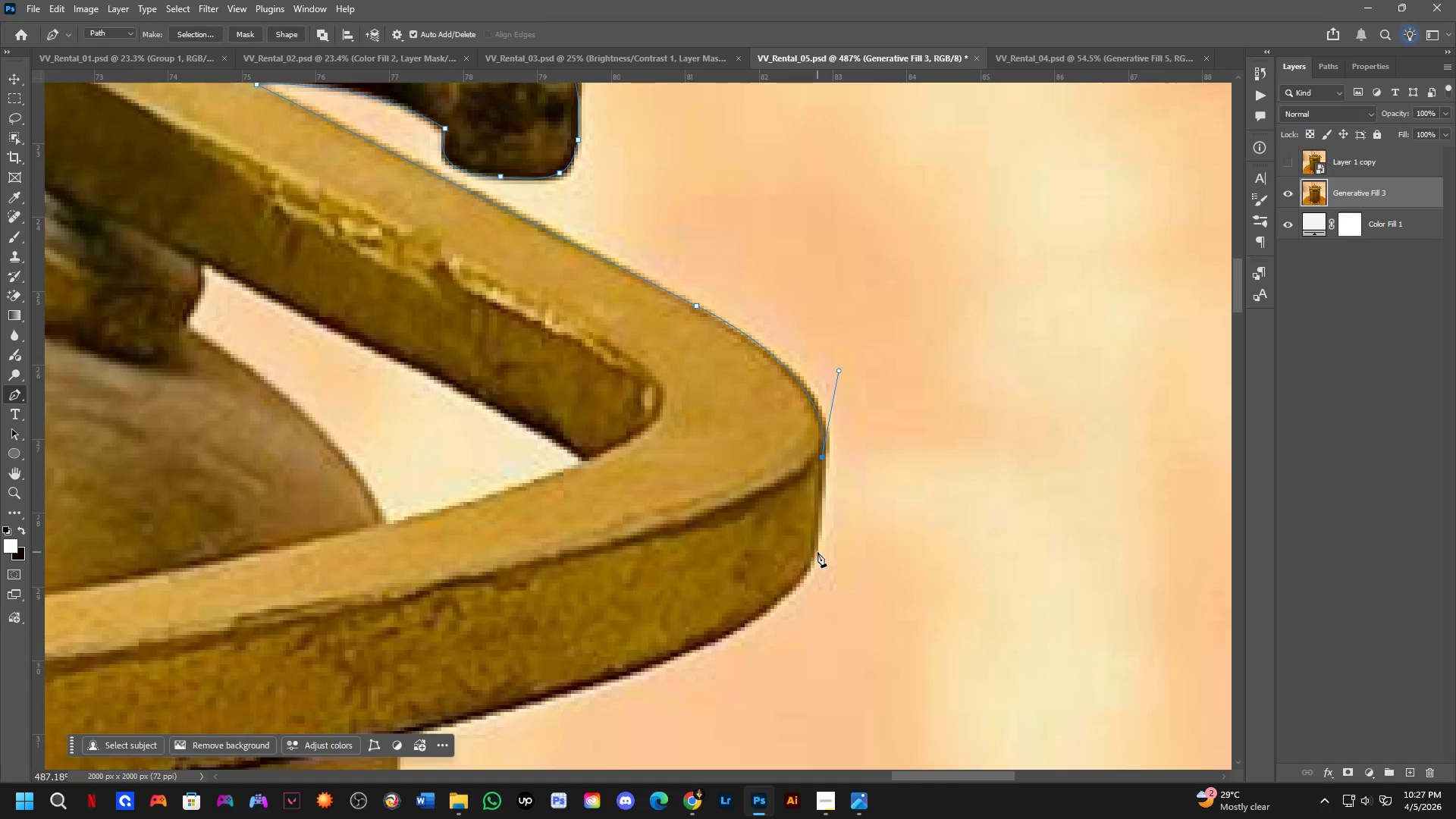 
left_click([812, 561])
 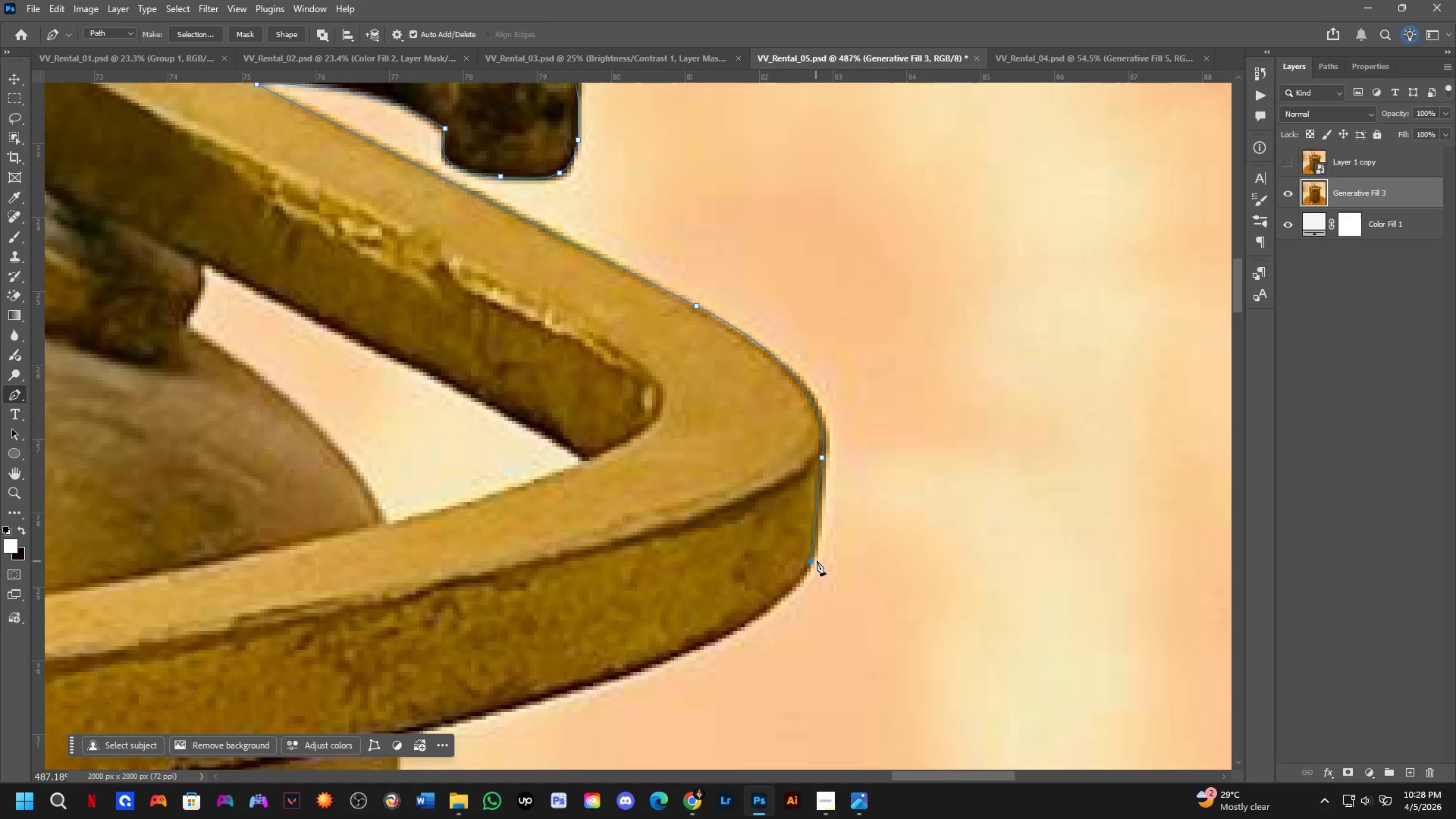 
key(Control+ControlLeft)
 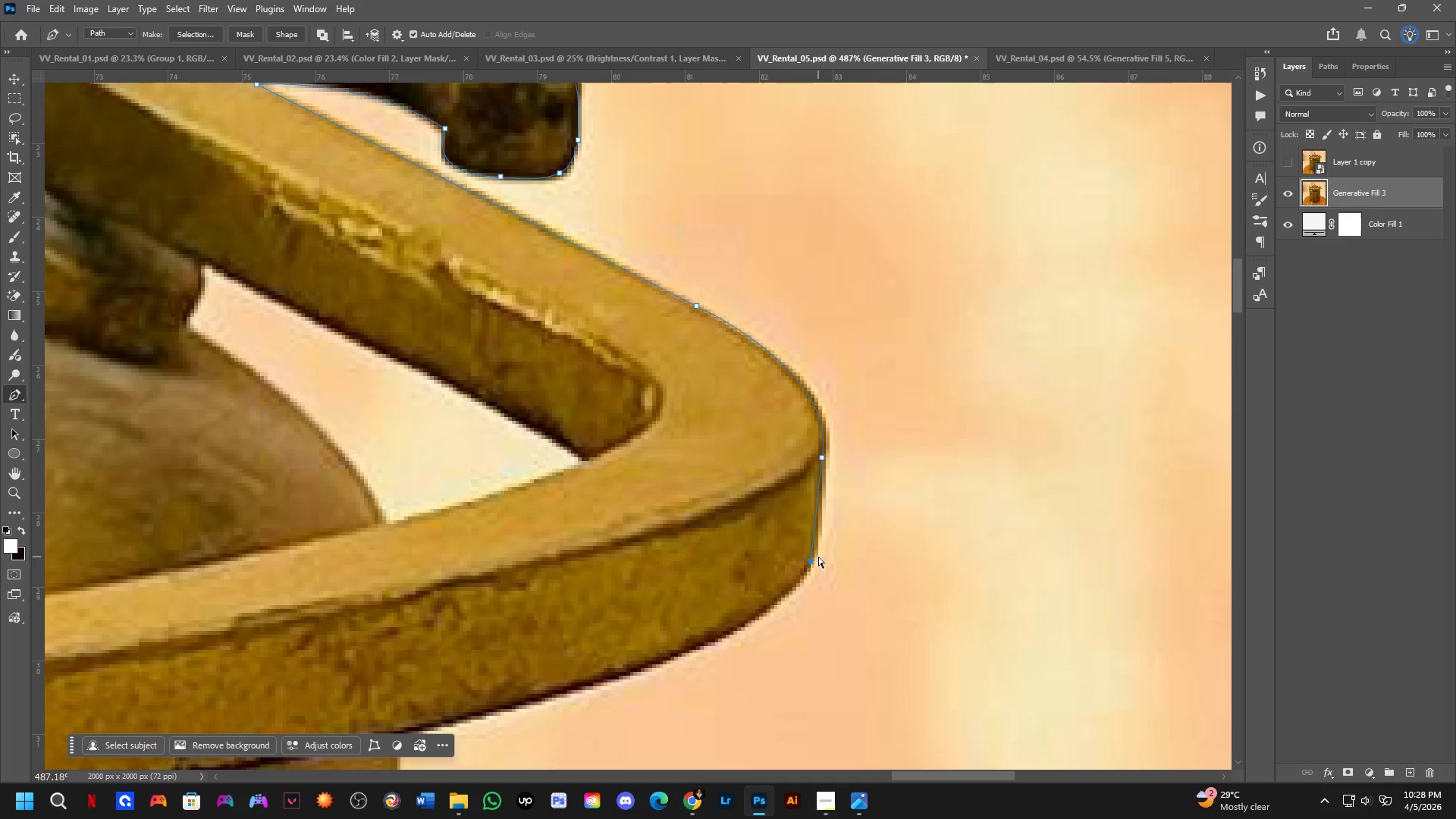 
key(Control+Z)
 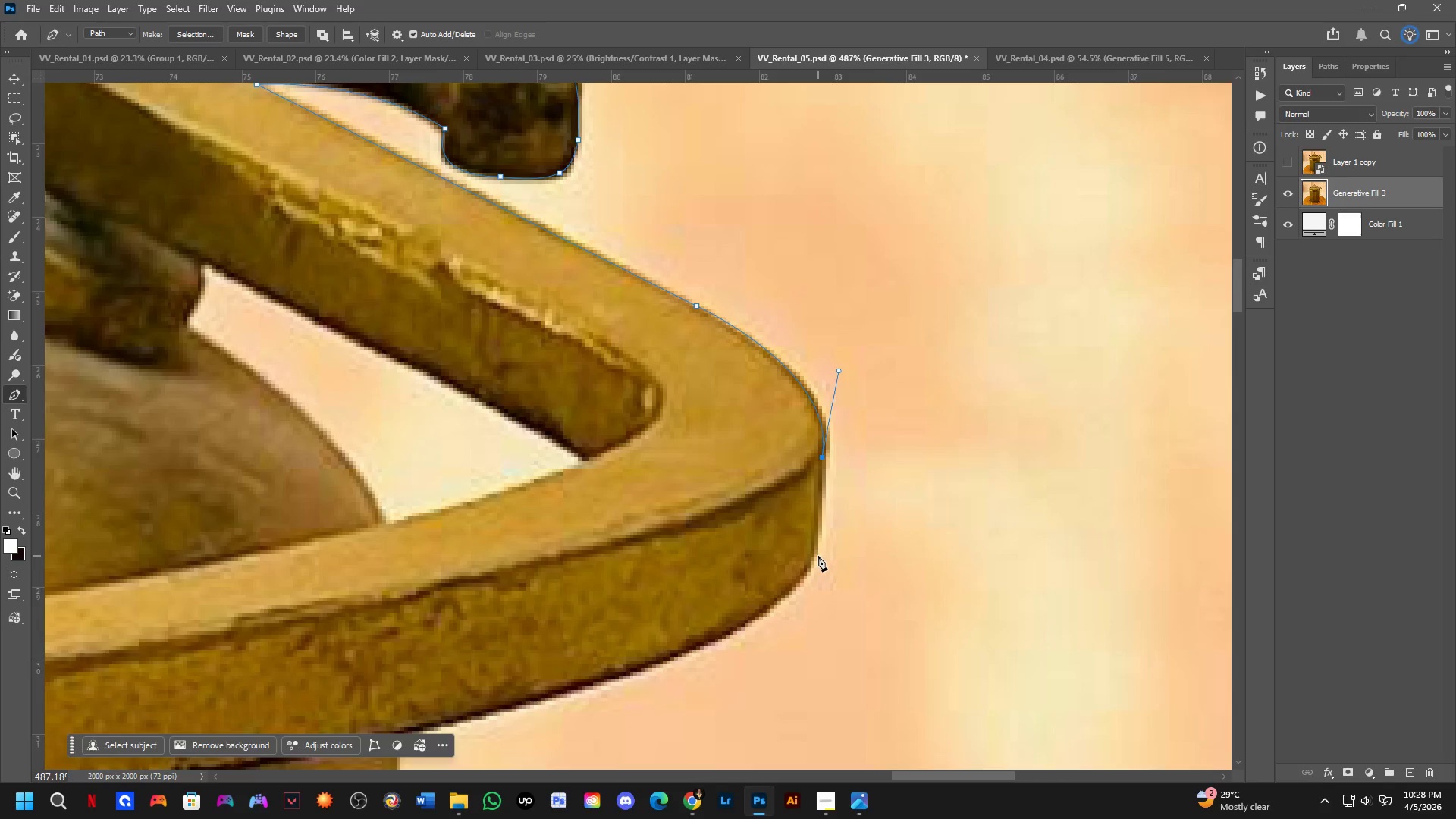 
left_click([818, 555])
 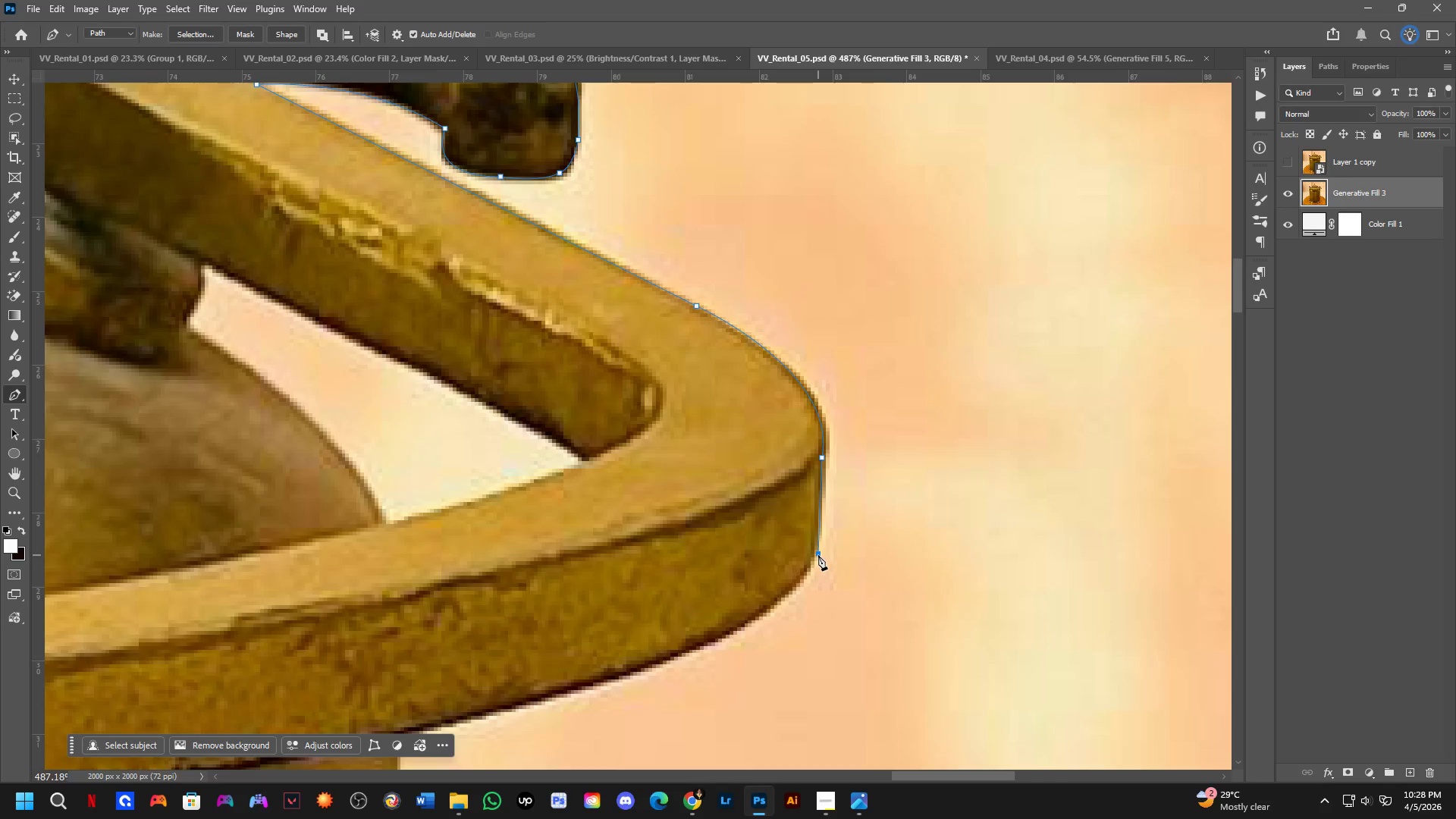 
key(Control+ControlLeft)
 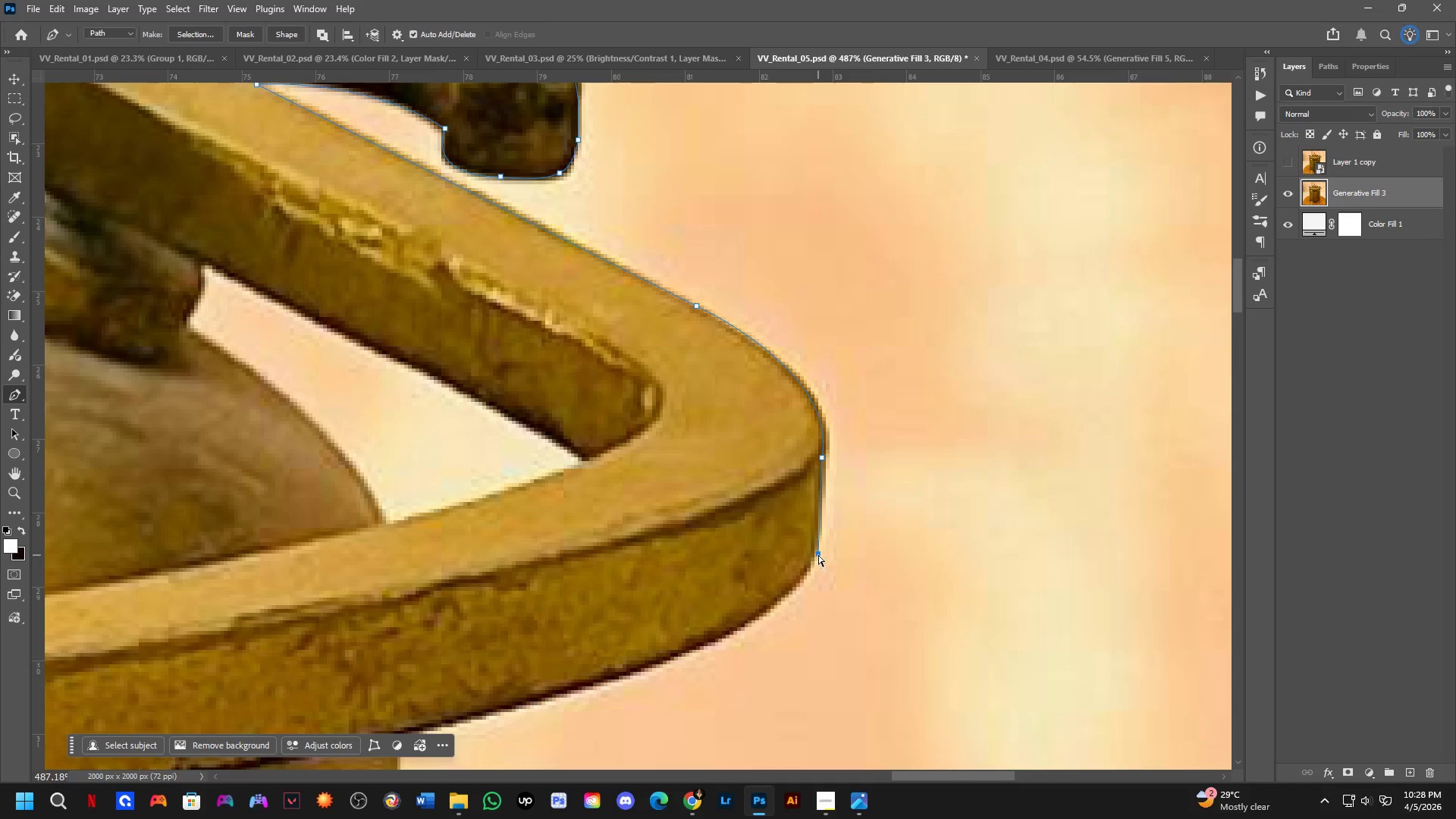 
key(Control+Z)
 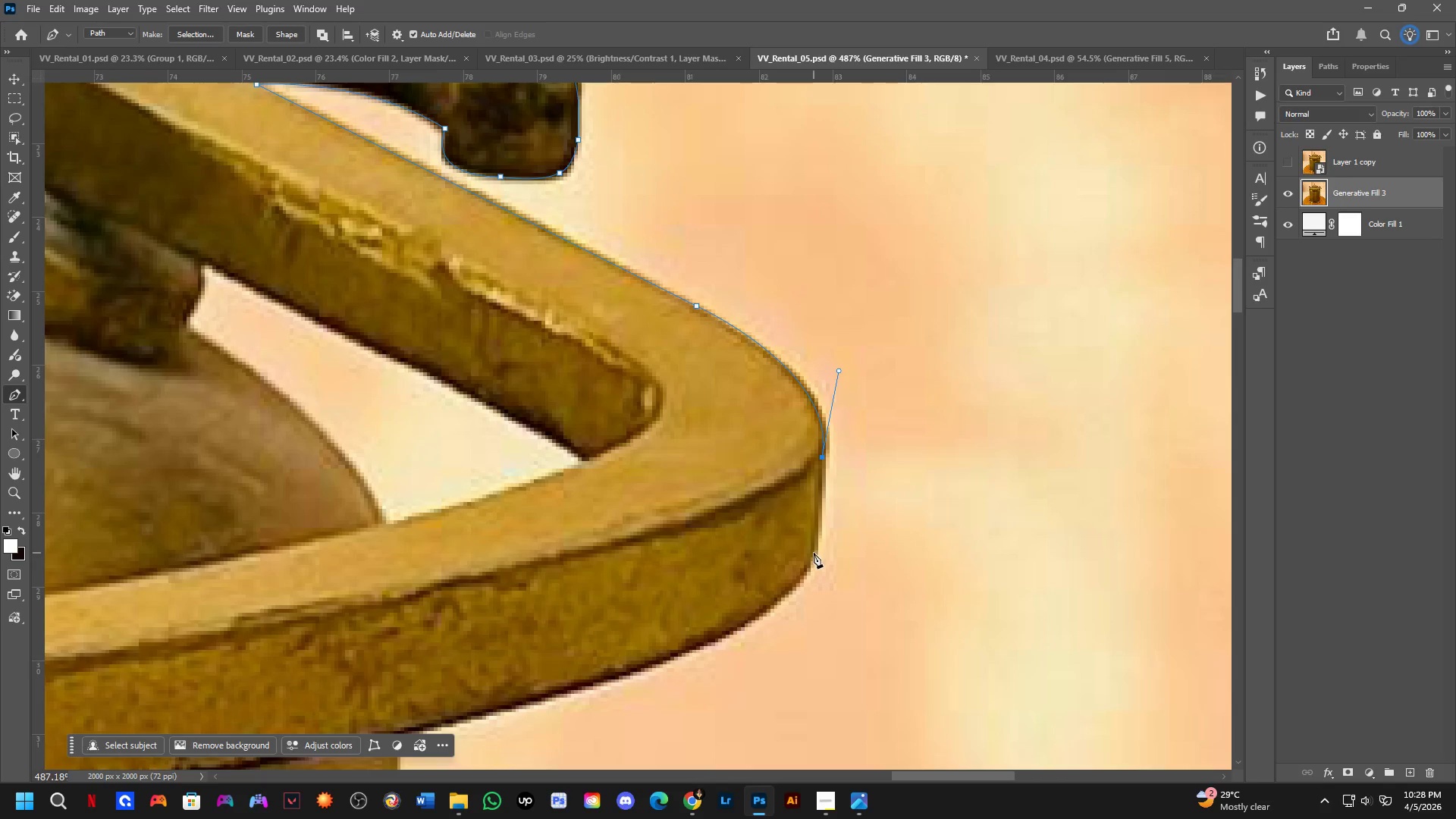 
left_click([814, 554])
 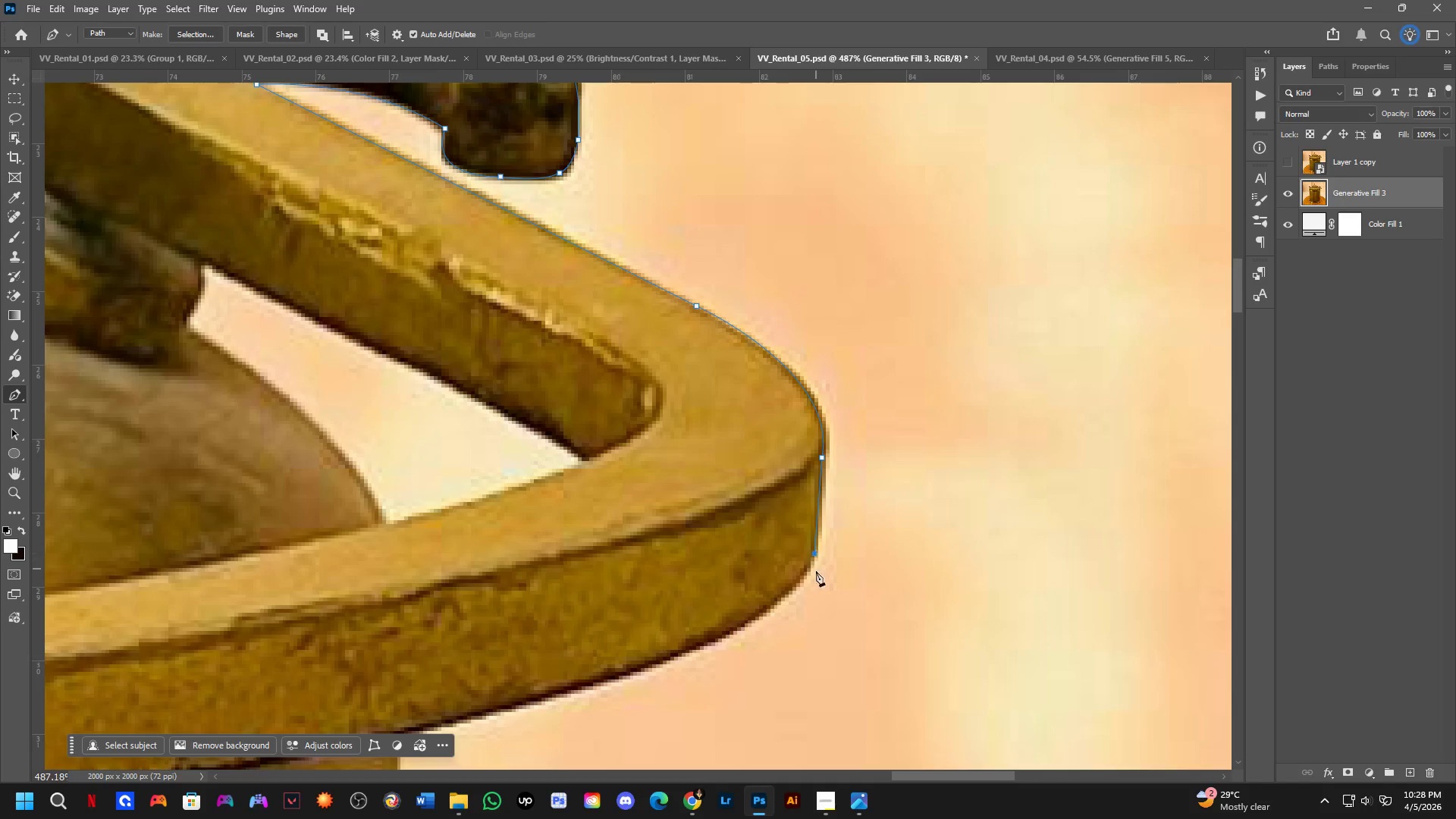 
hold_key(key=Space, duration=0.59)
 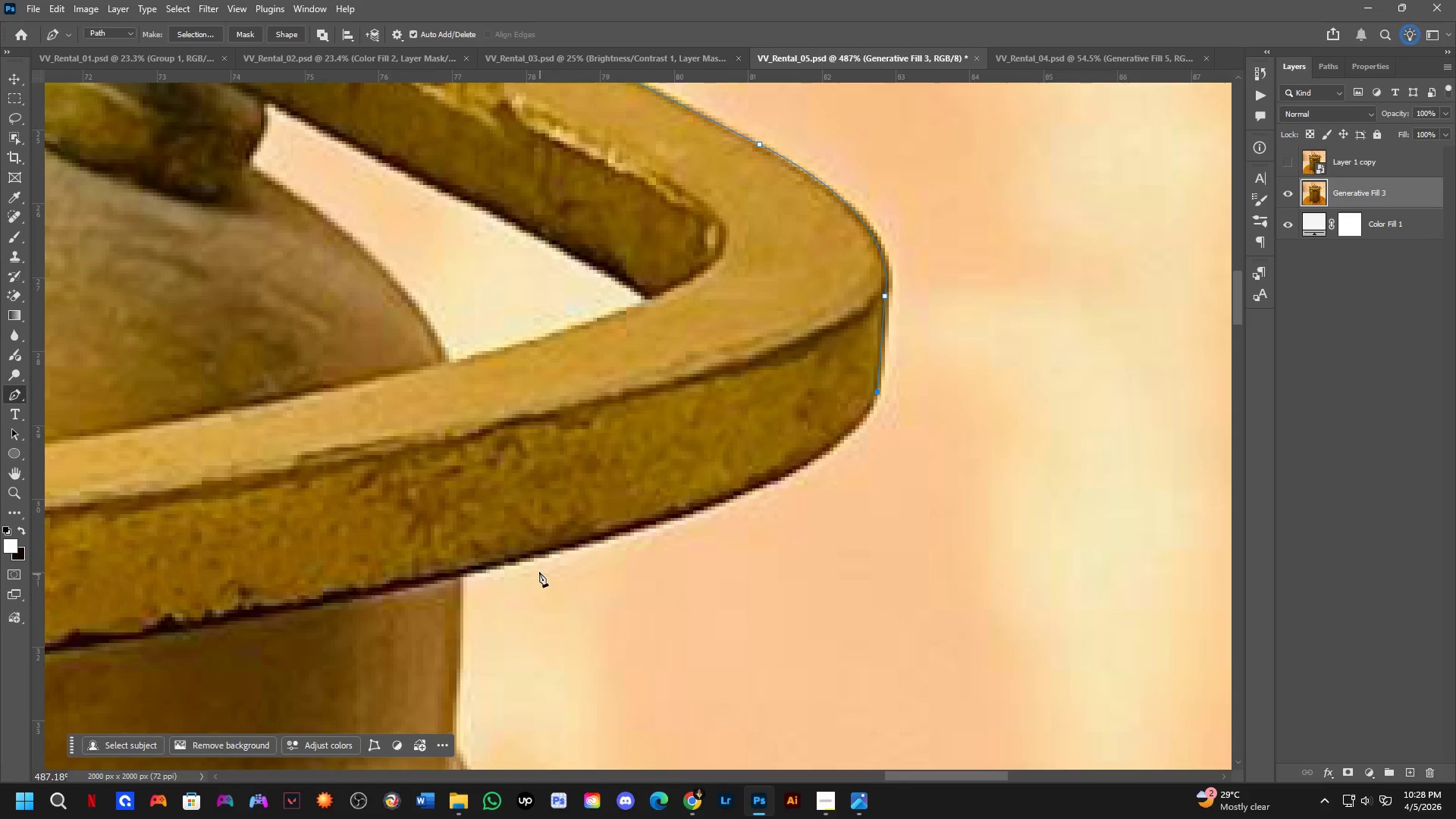 
left_click_drag(start_coordinate=[813, 614], to_coordinate=[876, 453])
 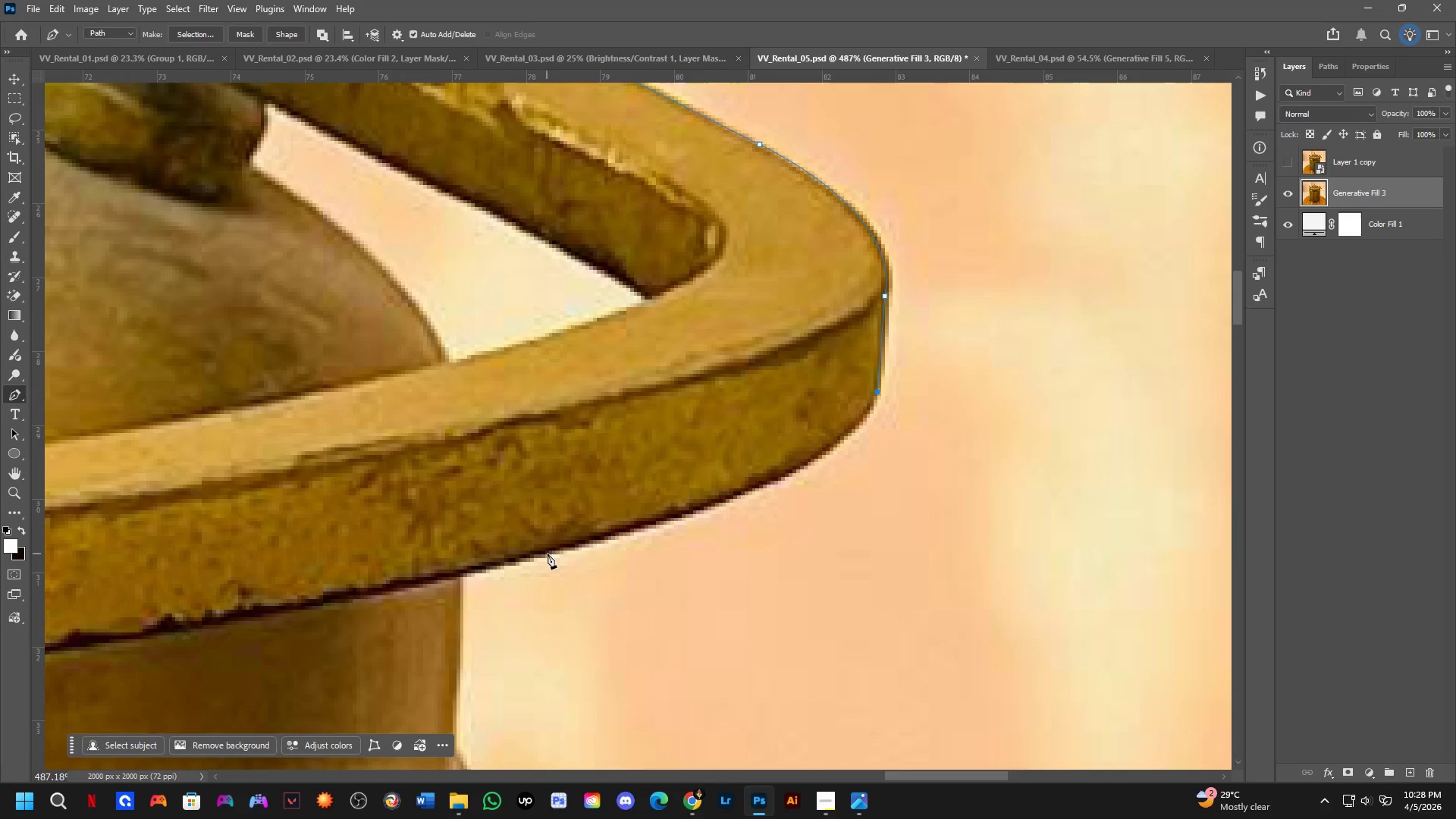 
left_click_drag(start_coordinate=[551, 551], to_coordinate=[246, 619])
 